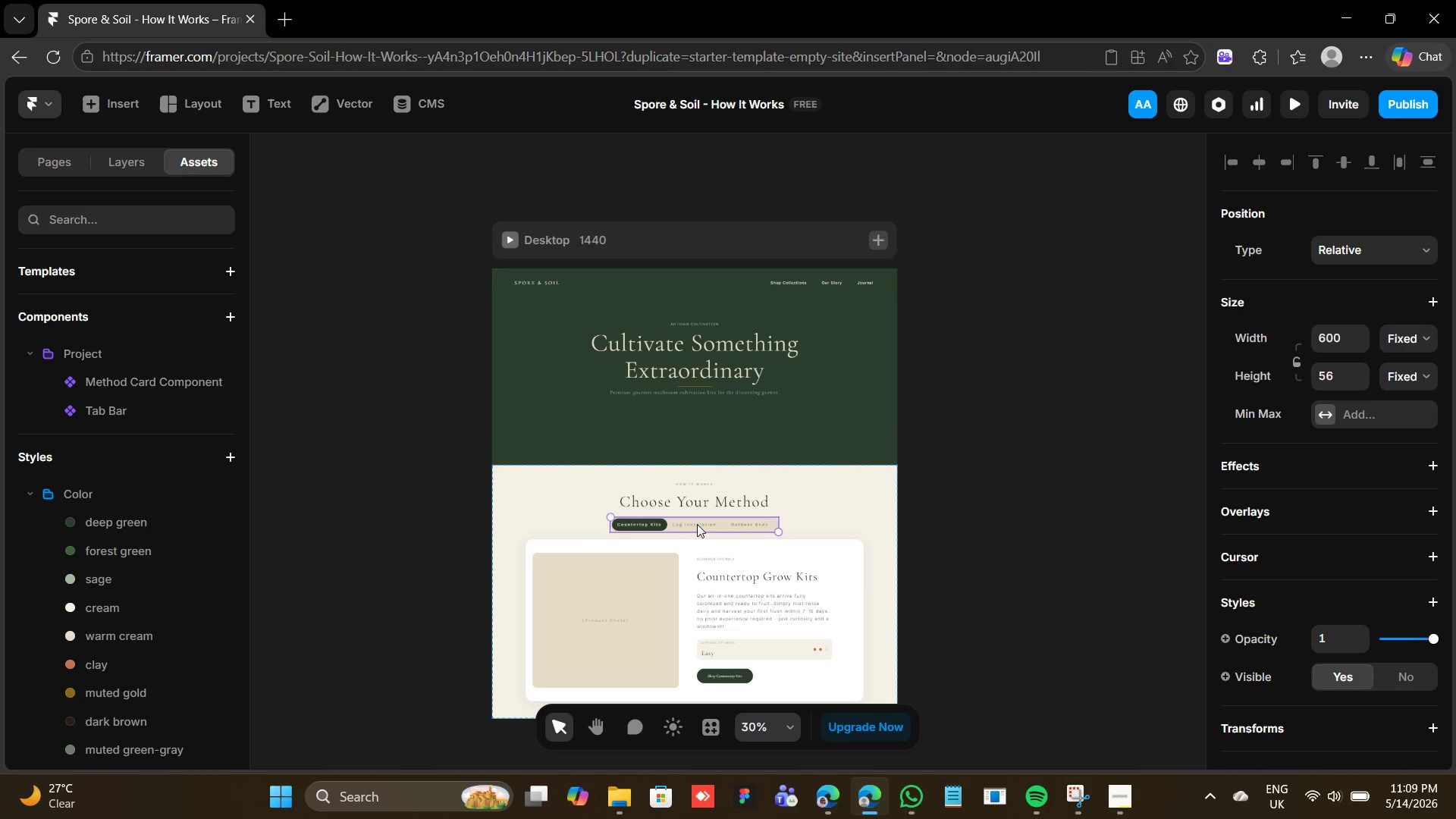 
wait(6.83)
 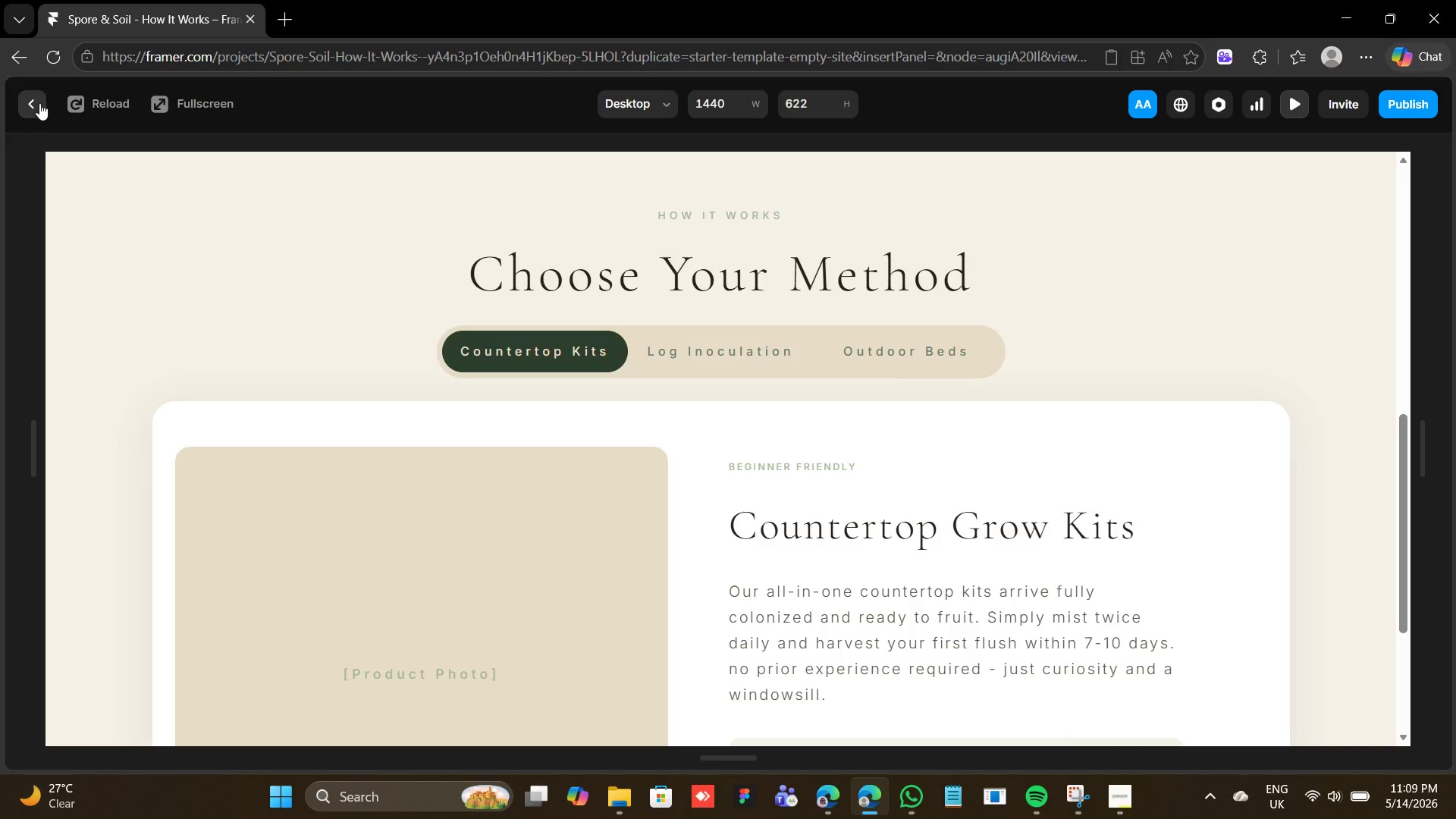 
double_click([697, 524])
 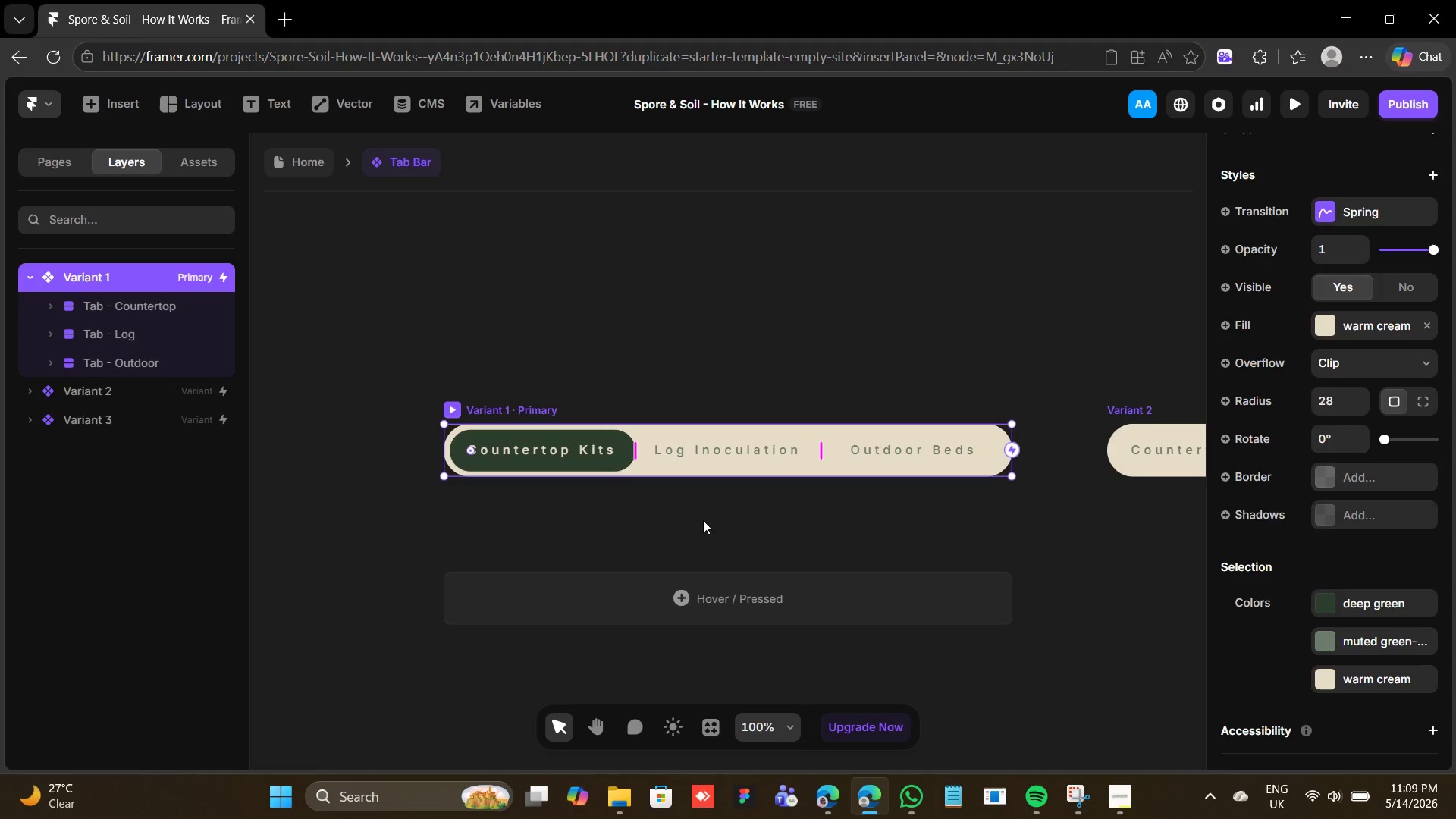 
mouse_move([741, 431])
 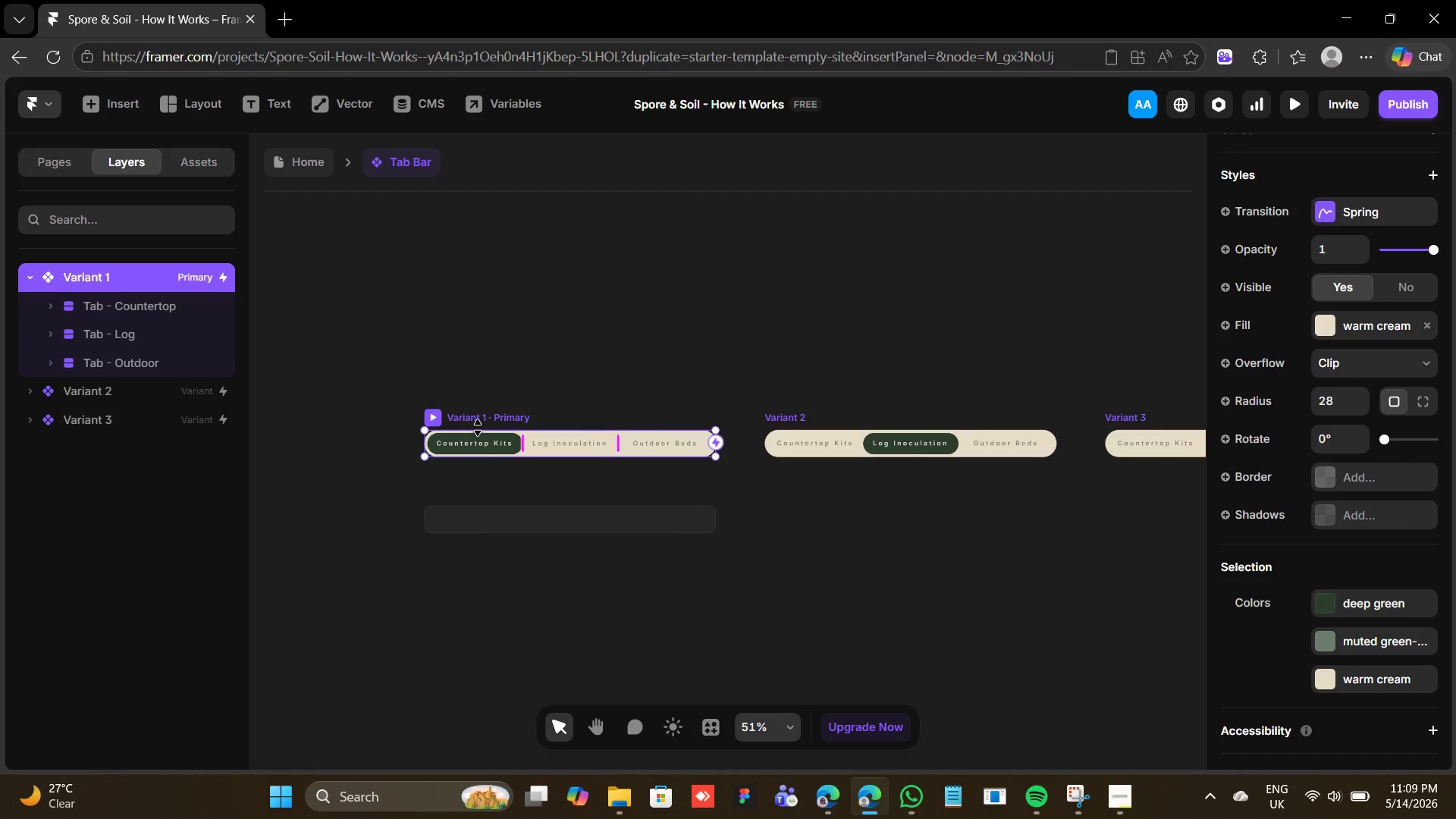 
left_click([479, 414])
 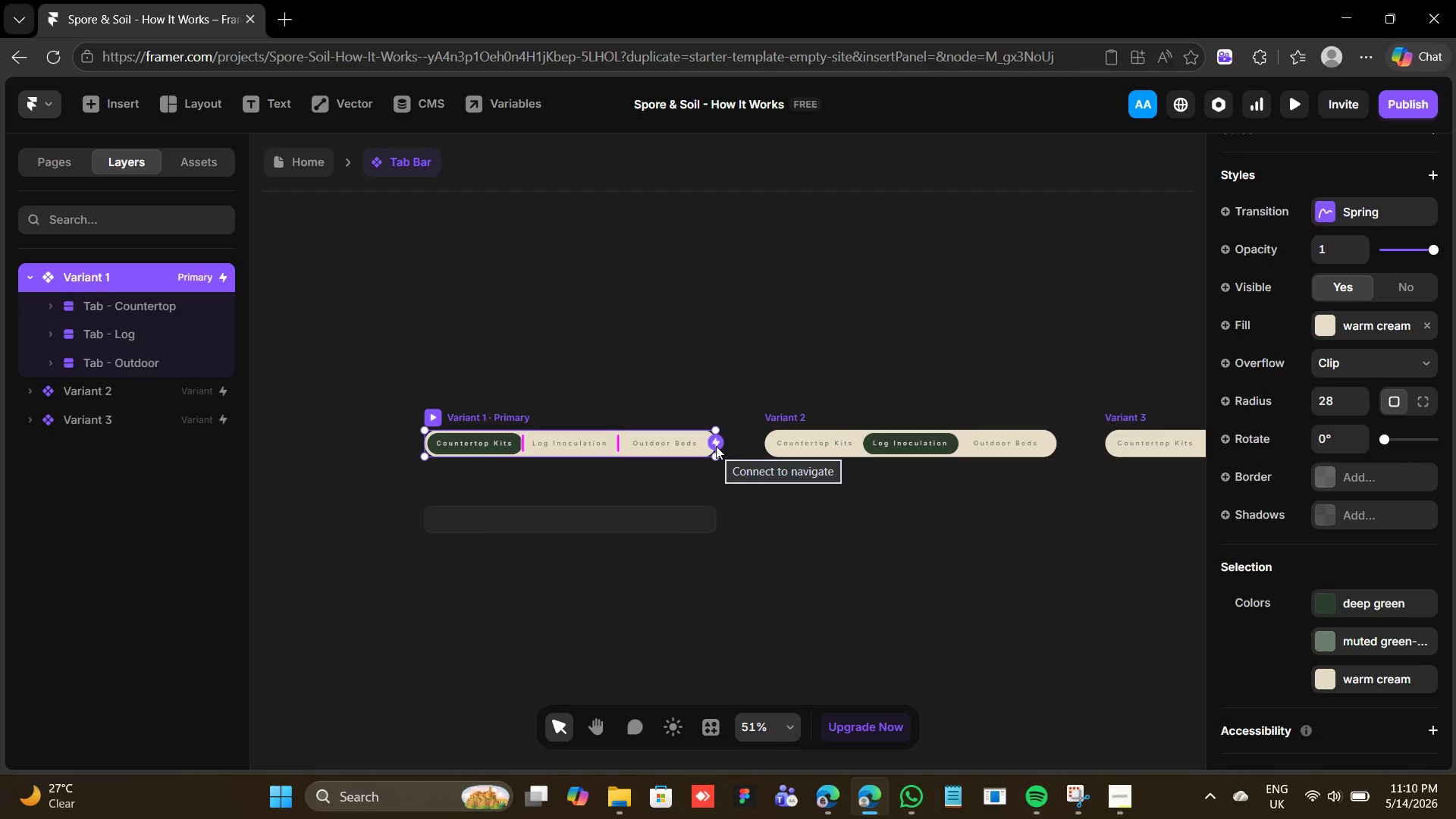 
left_click_drag(start_coordinate=[716, 446], to_coordinate=[777, 435])
 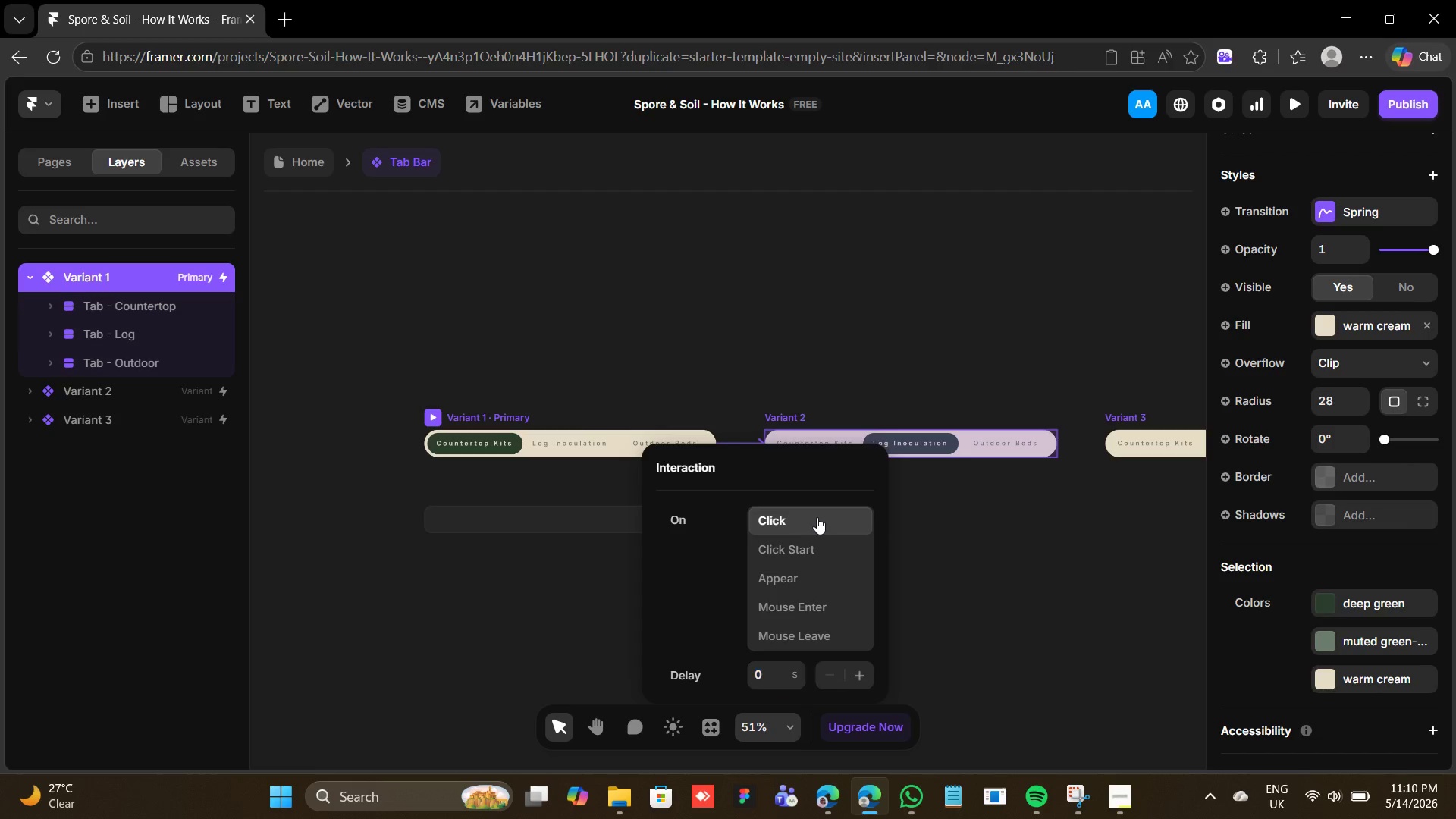 
double_click([817, 517])
 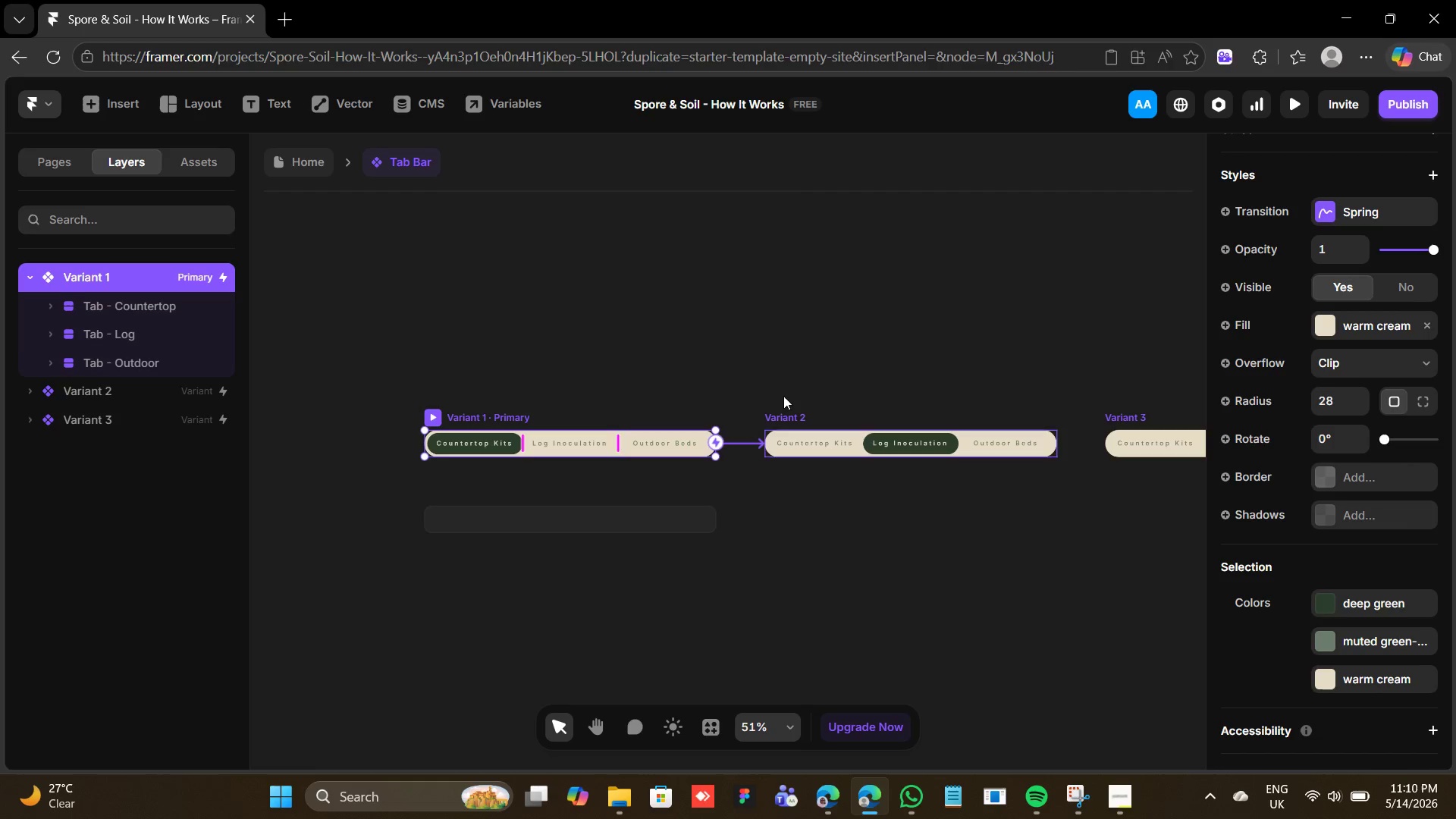 
left_click([786, 416])
 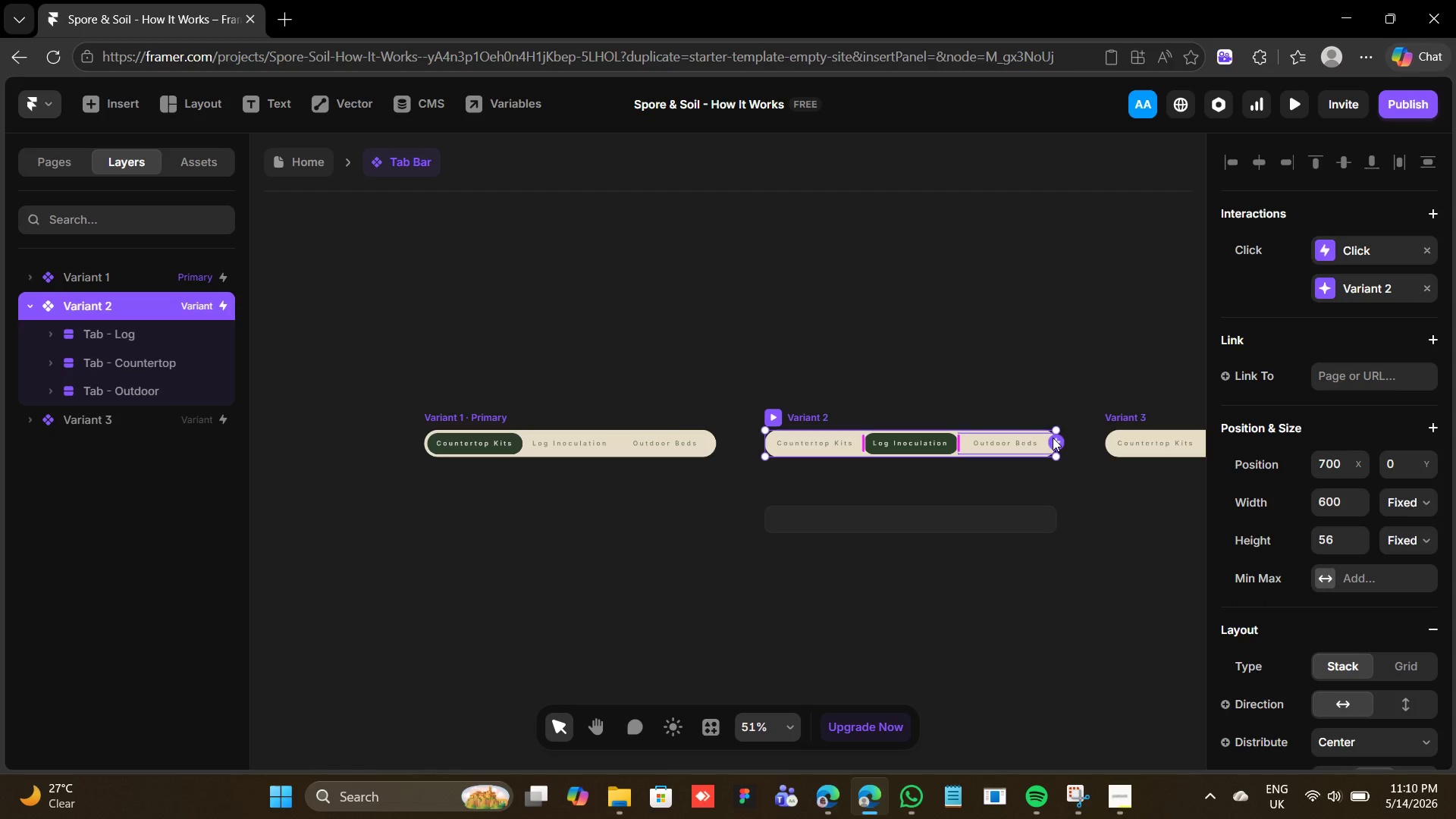 
left_click_drag(start_coordinate=[1053, 438], to_coordinate=[1146, 438])
 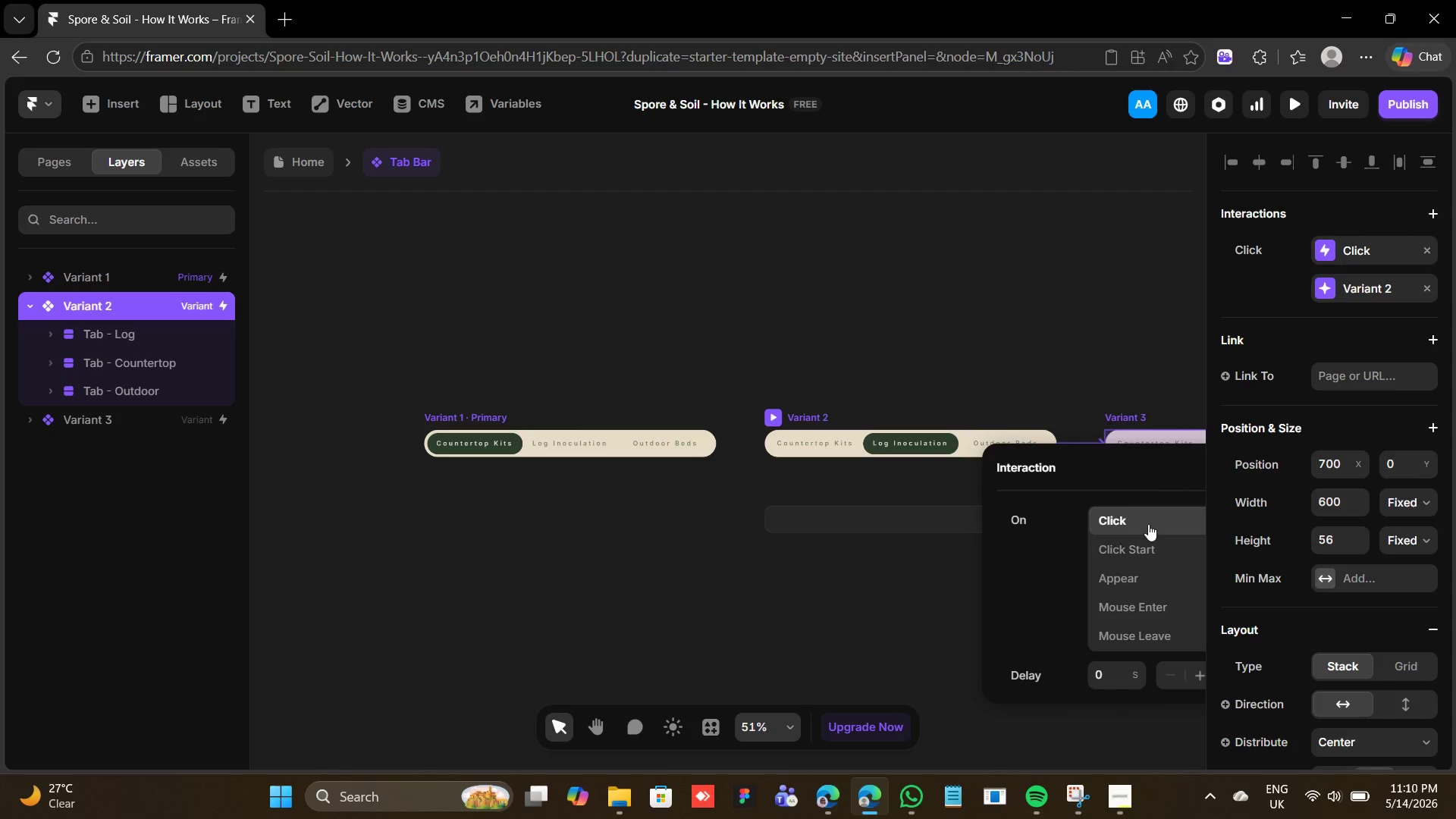 
double_click([1148, 524])
 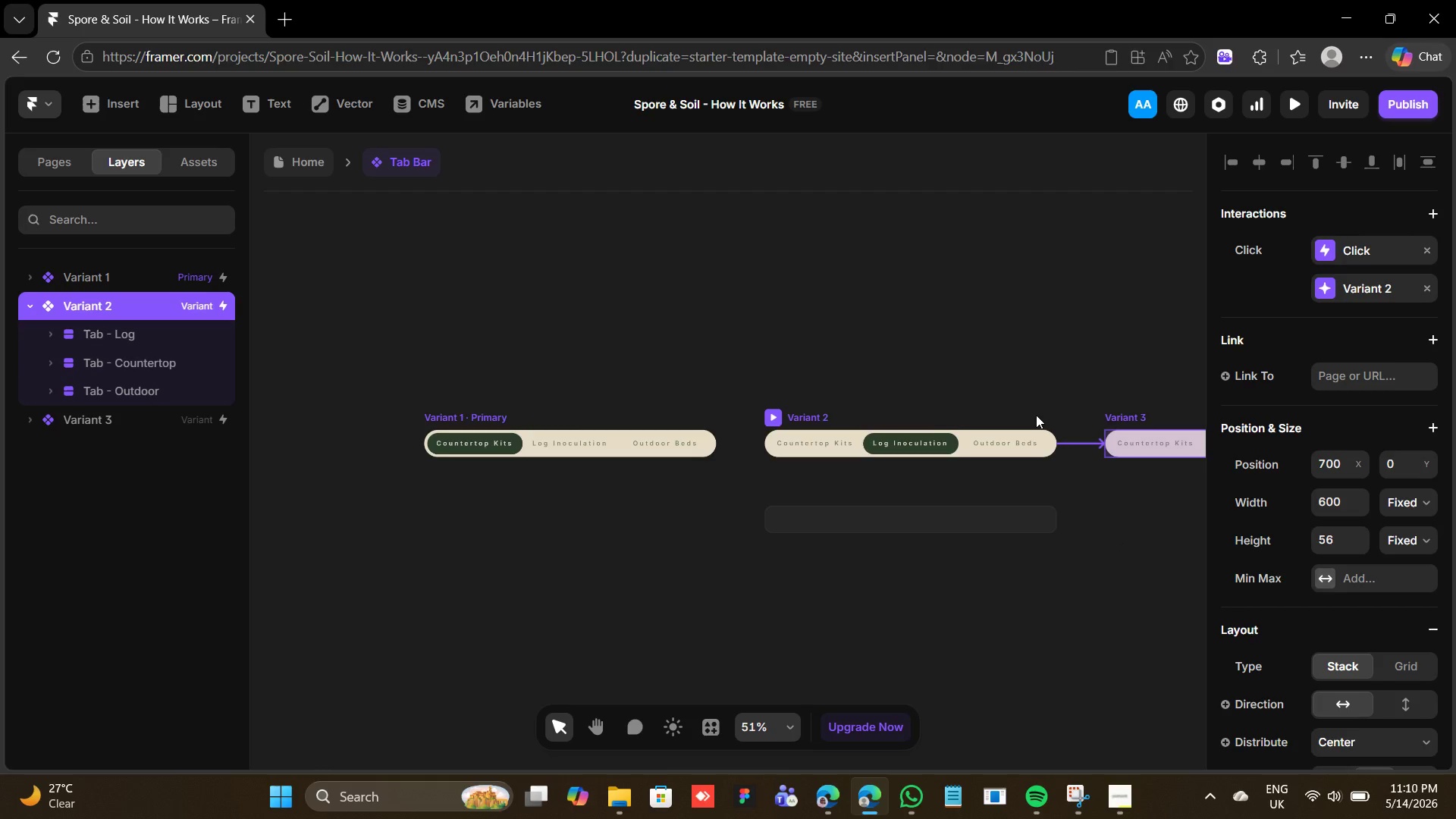 
left_click([1036, 415])
 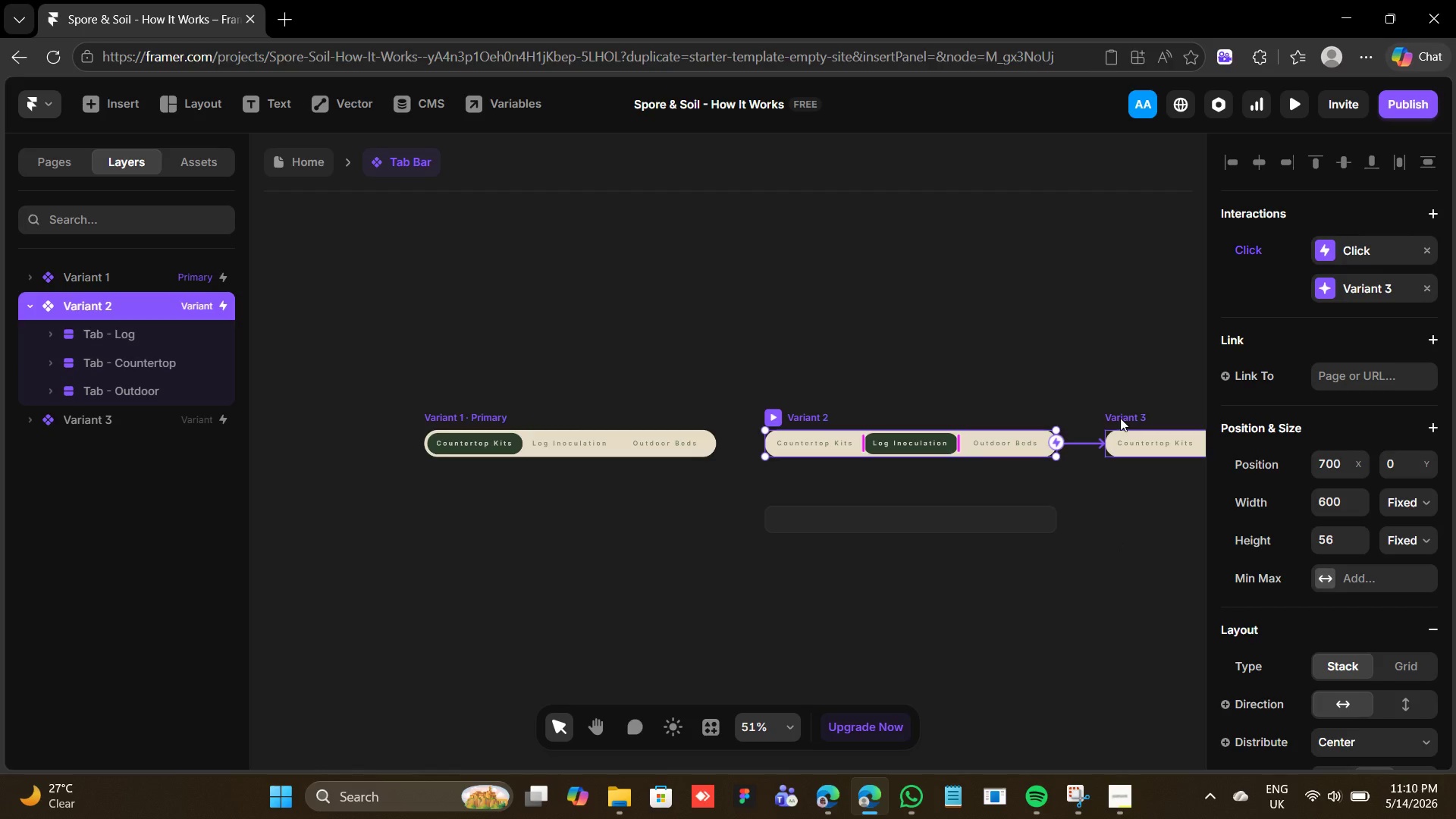 
left_click([1120, 418])
 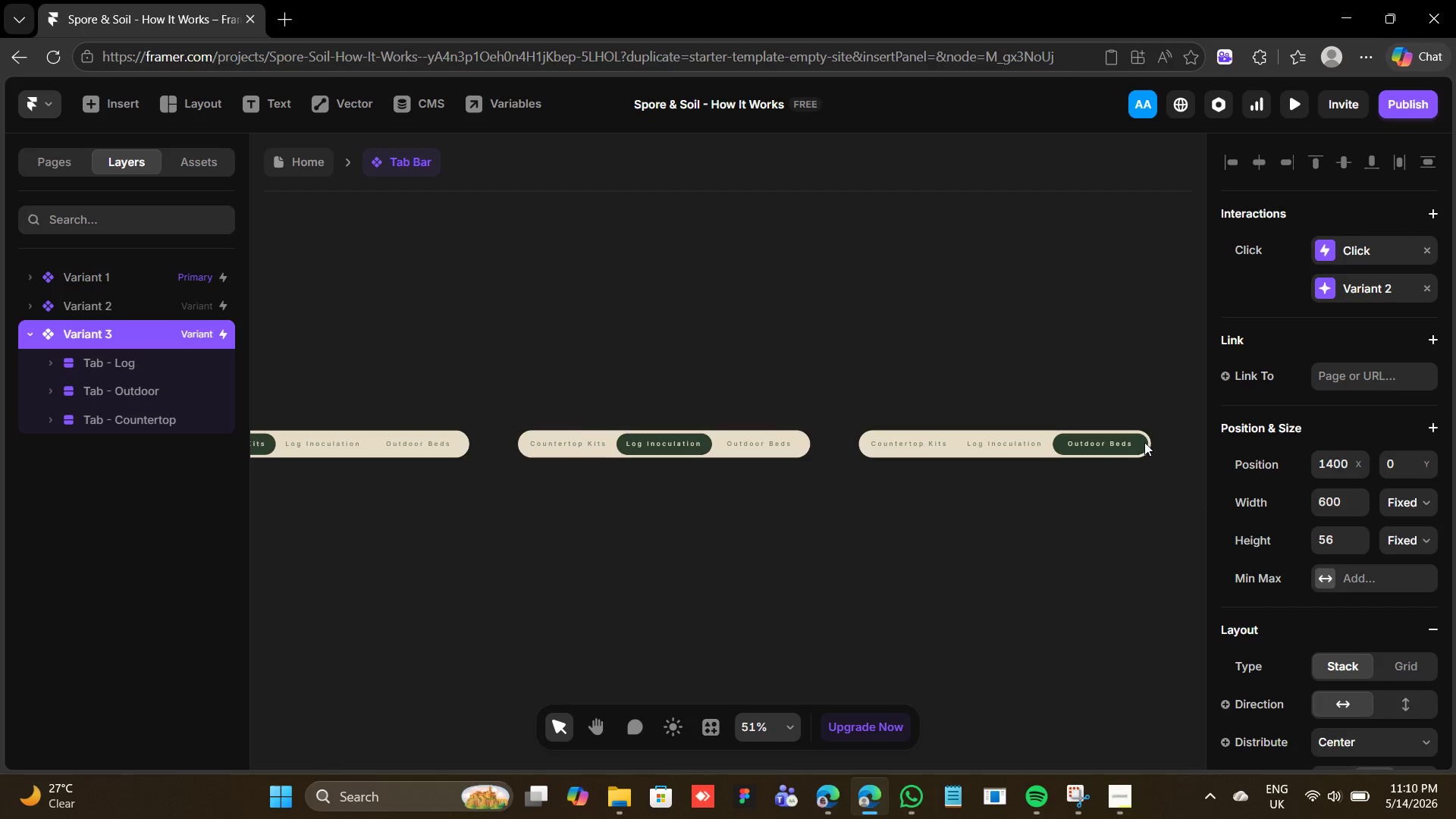 
left_click_drag(start_coordinate=[1147, 441], to_coordinate=[439, 449])
 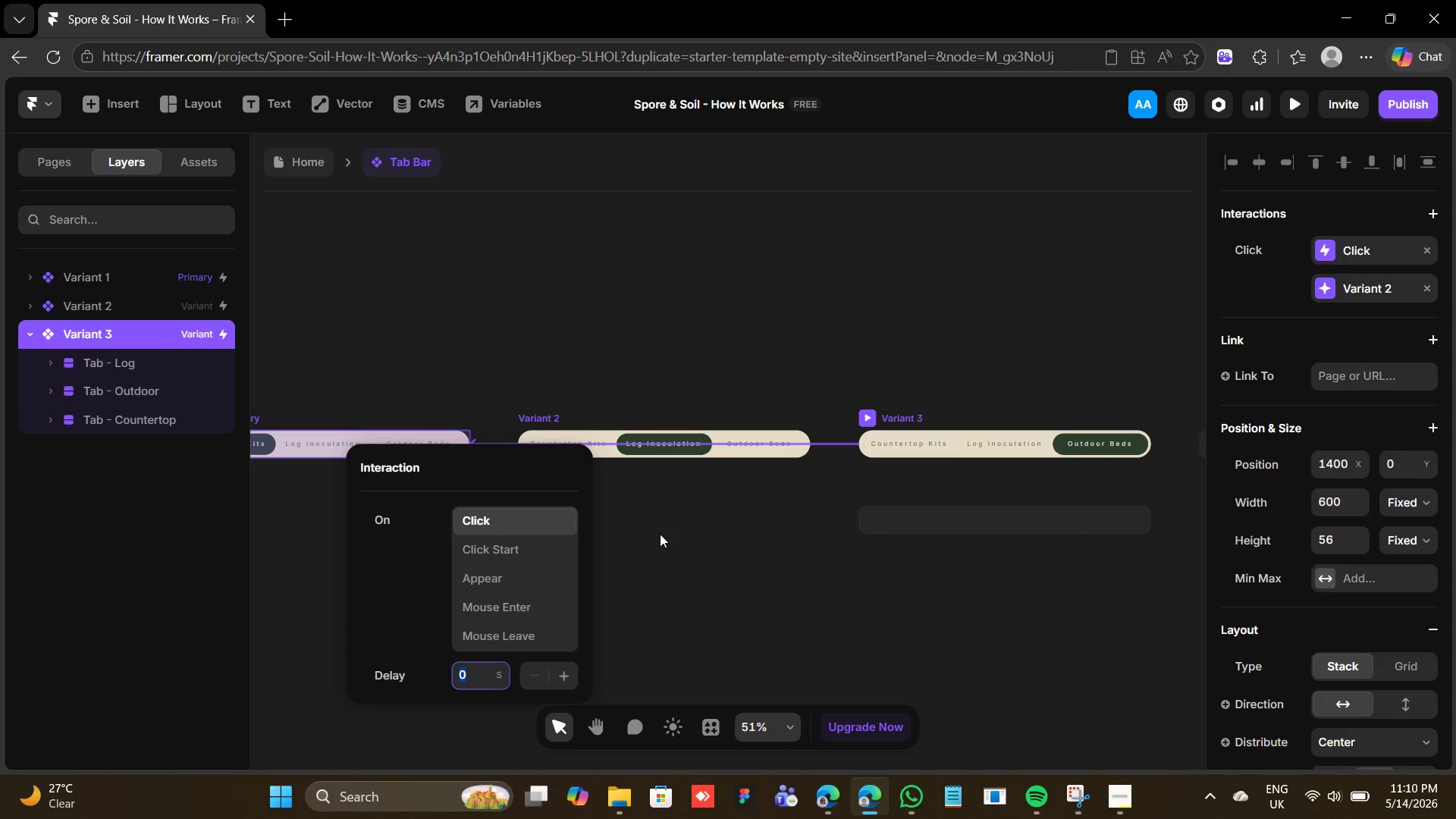 
left_click([660, 535])
 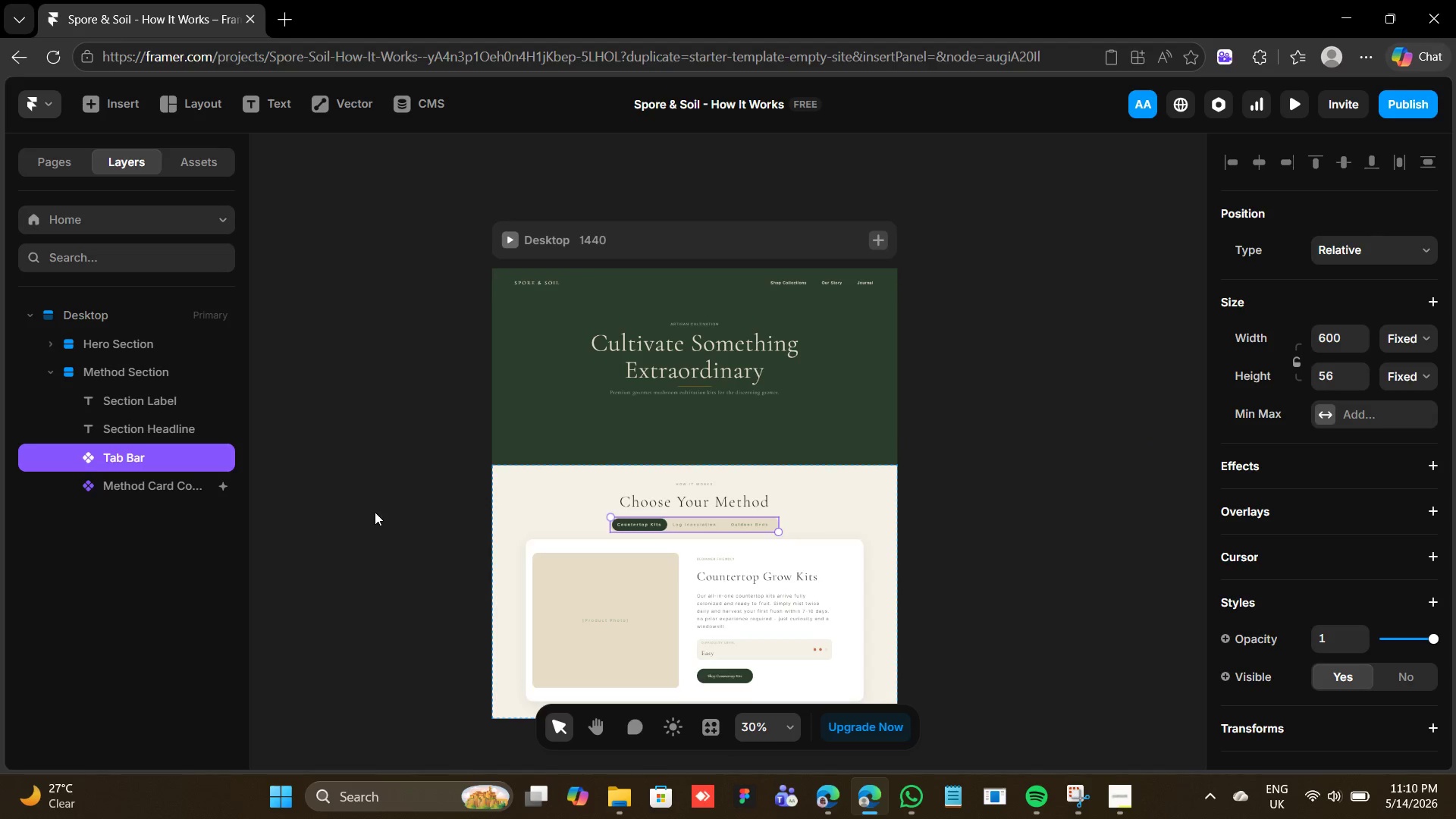 
double_click([657, 598])
 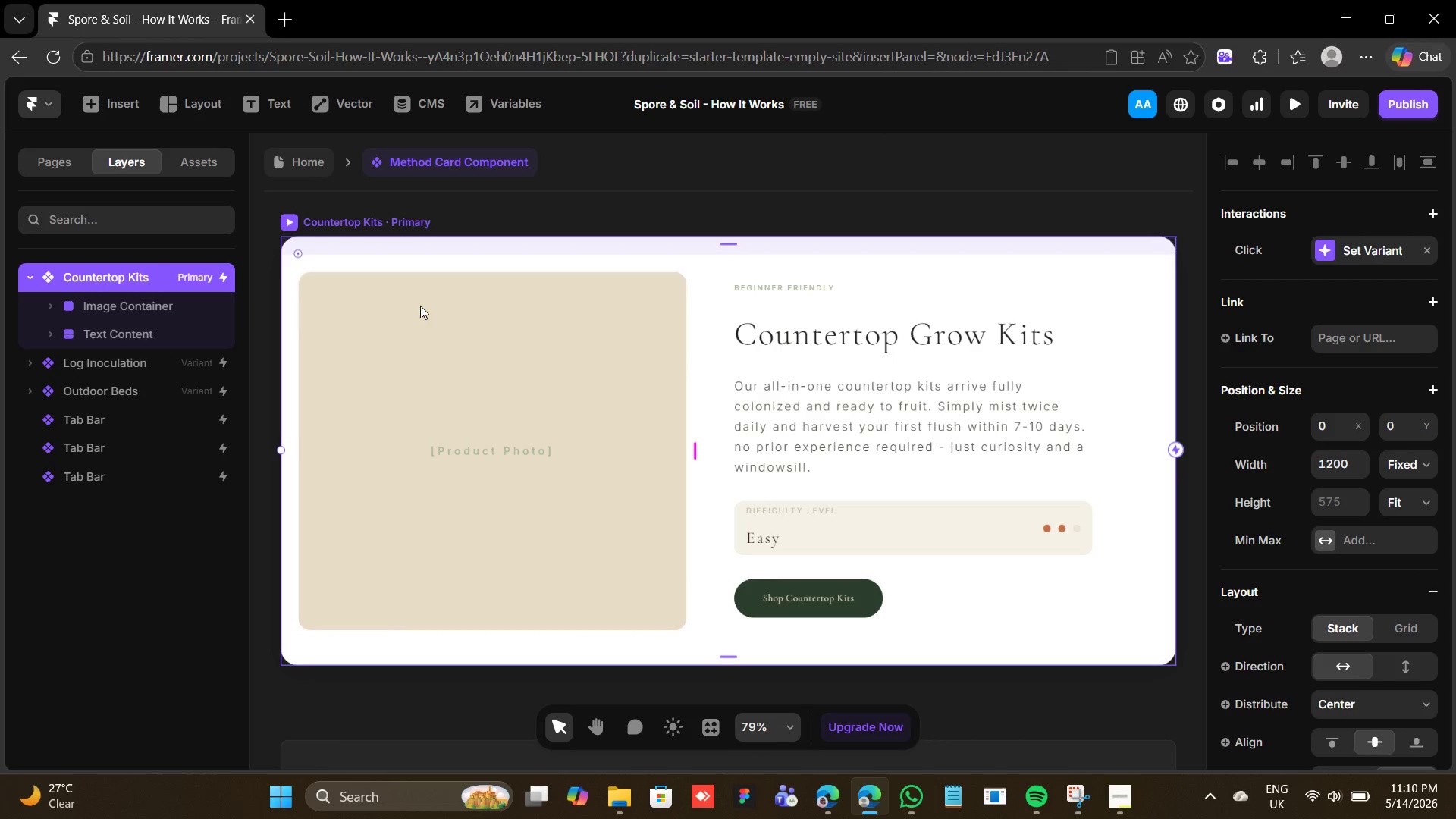 
scroll: coordinate [432, 350], scroll_direction: up, amount: 6.0
 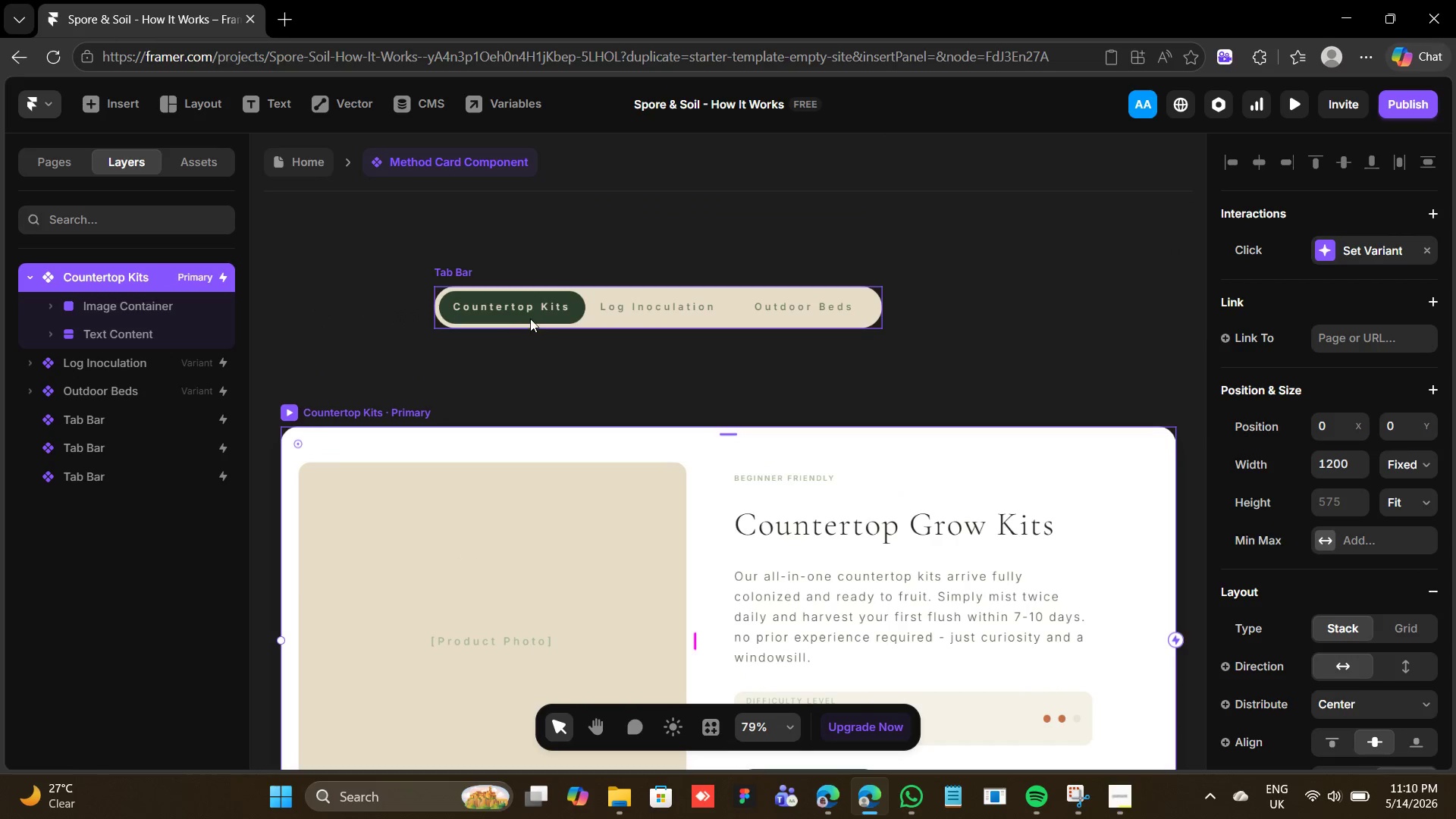 
mouse_move([444, 268])
 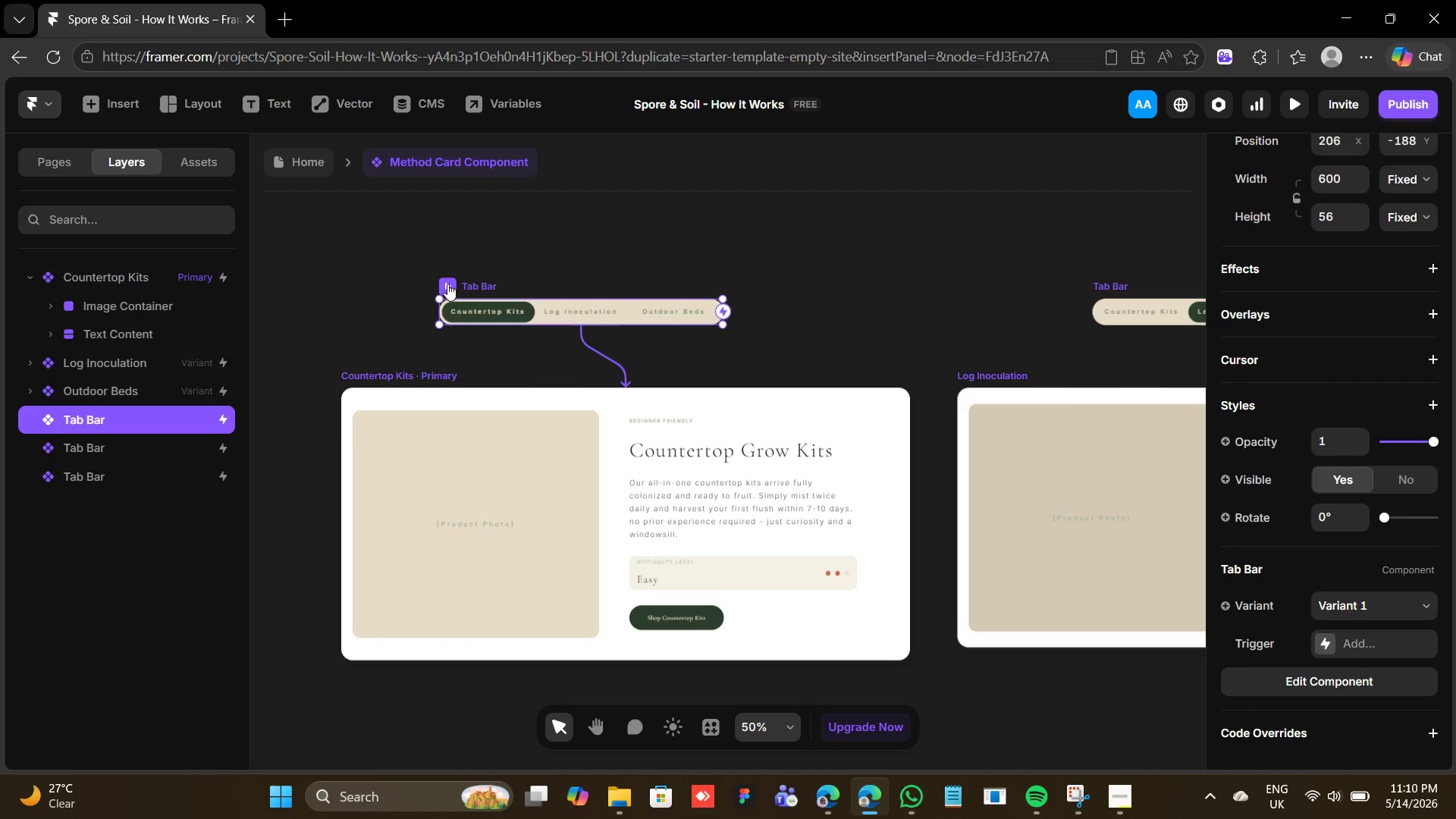 
left_click([447, 284])
 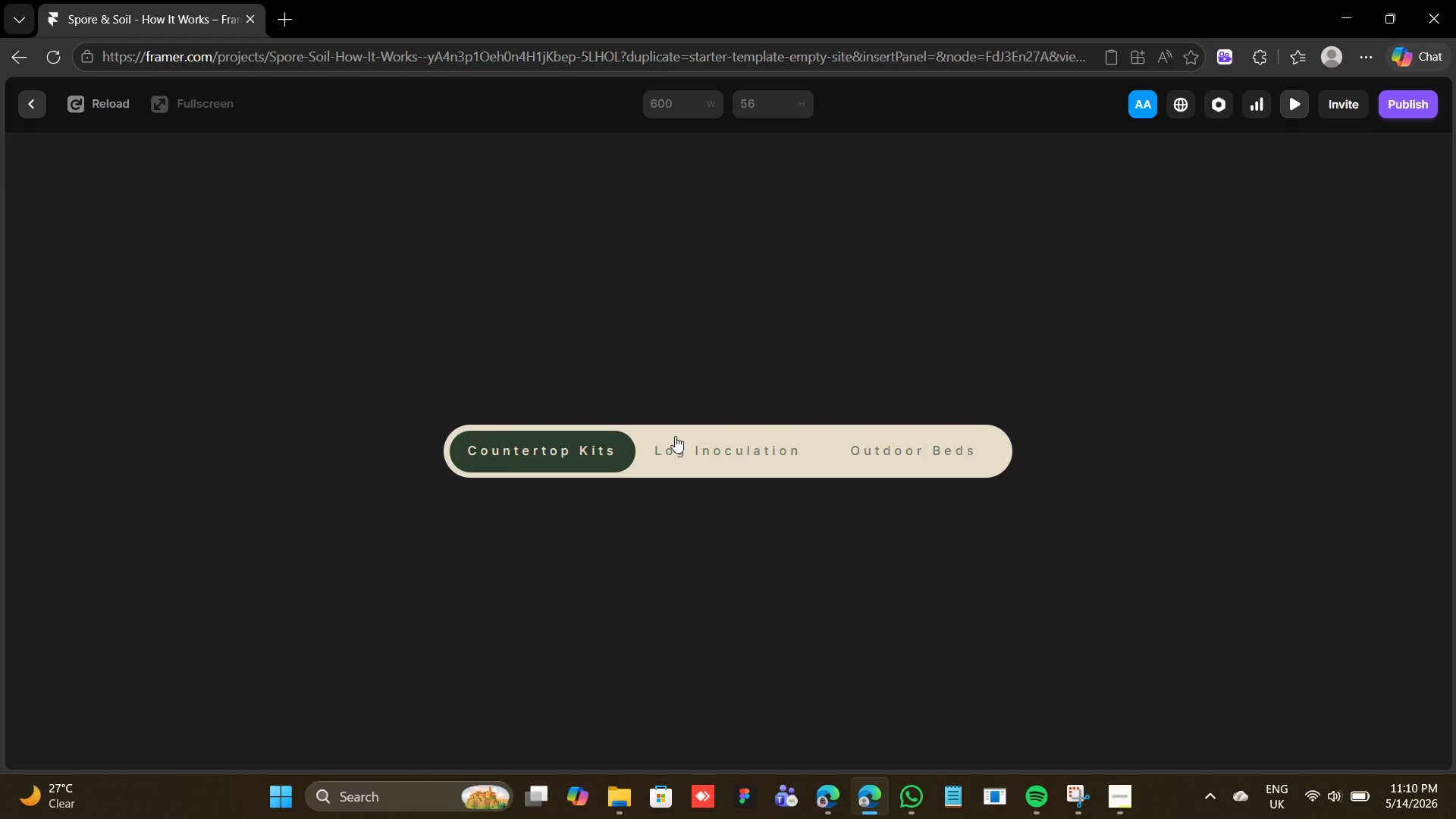 
left_click([679, 435])
 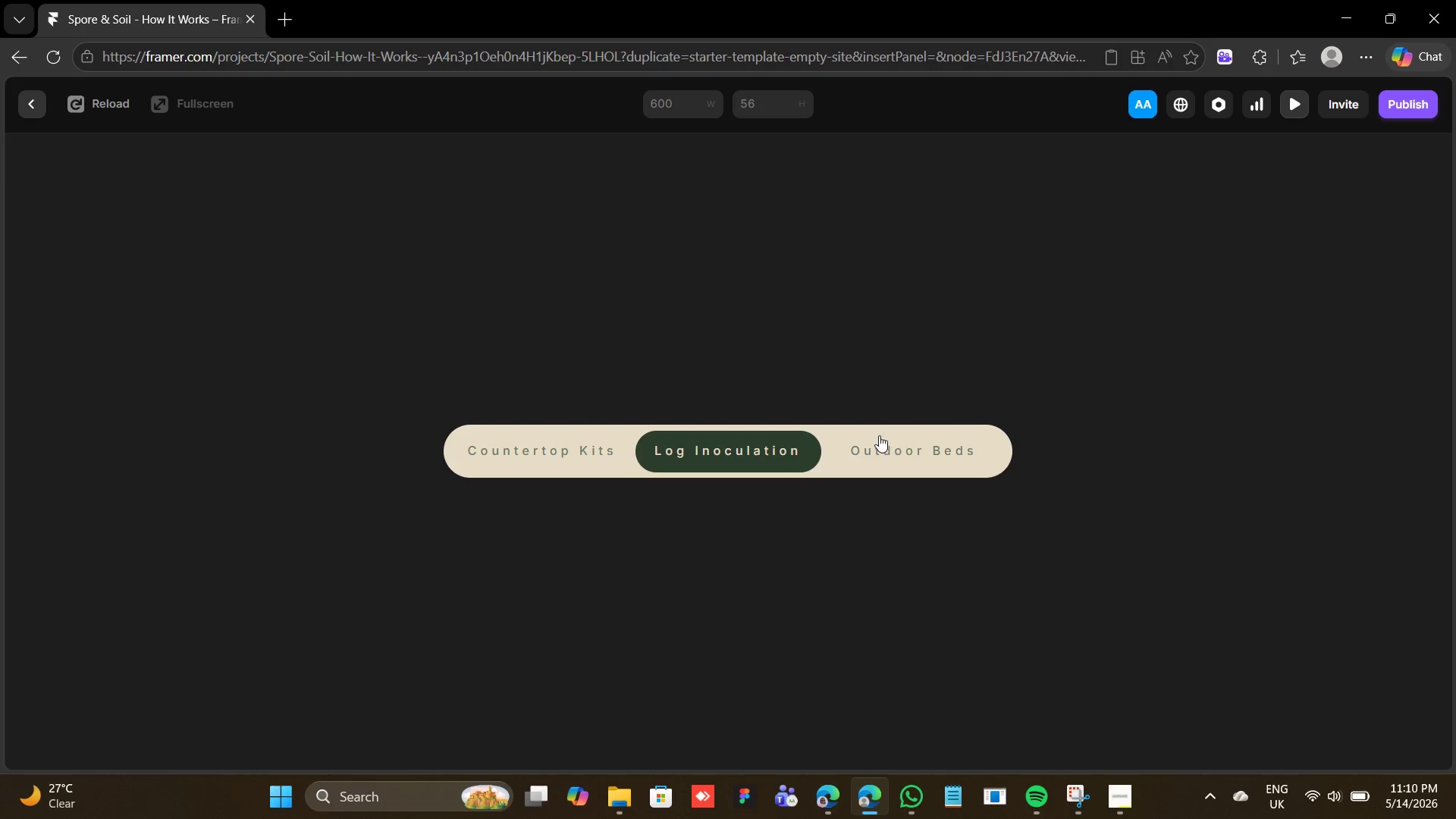 
left_click([878, 435])
 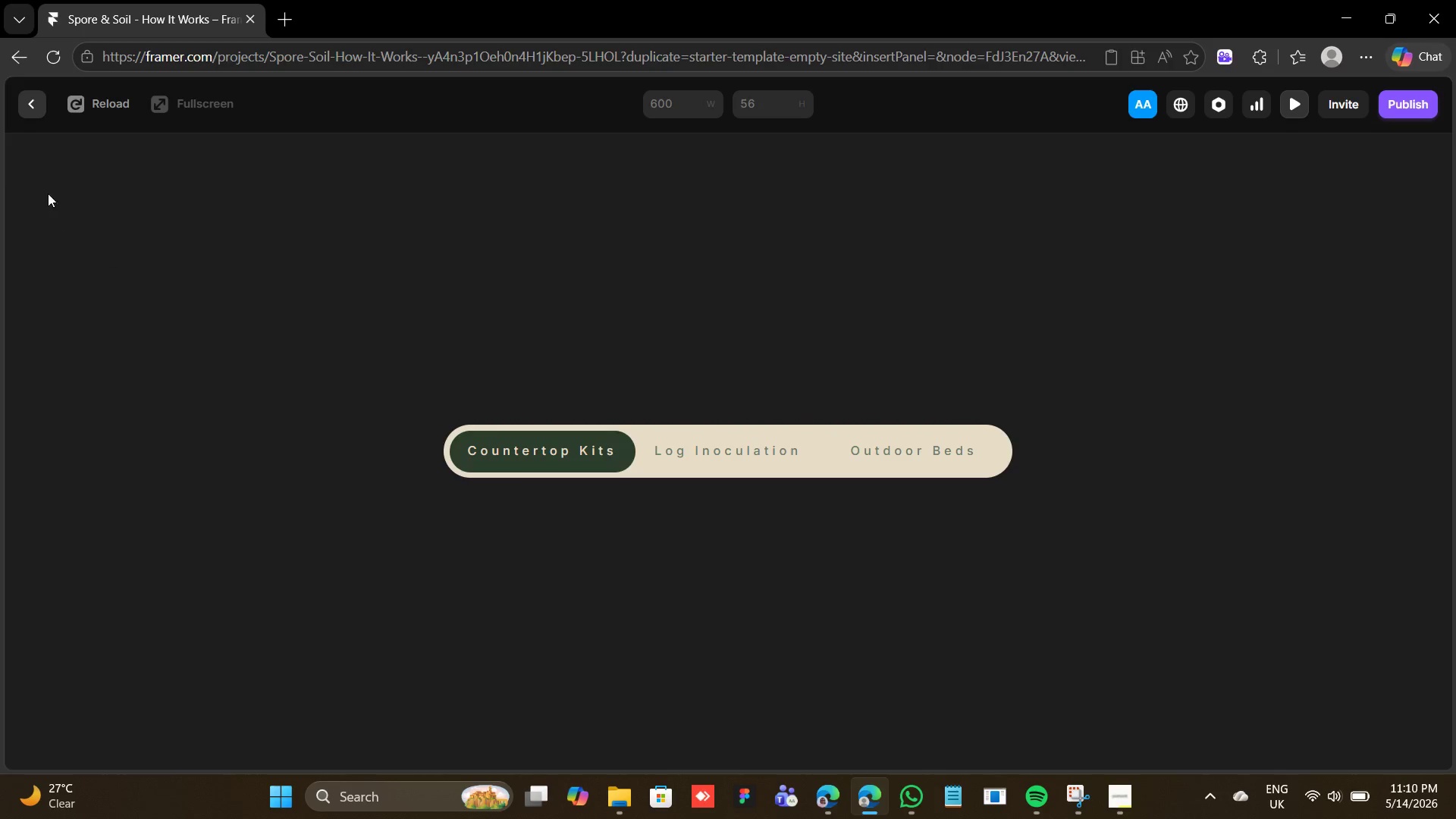 
left_click([33, 99])
 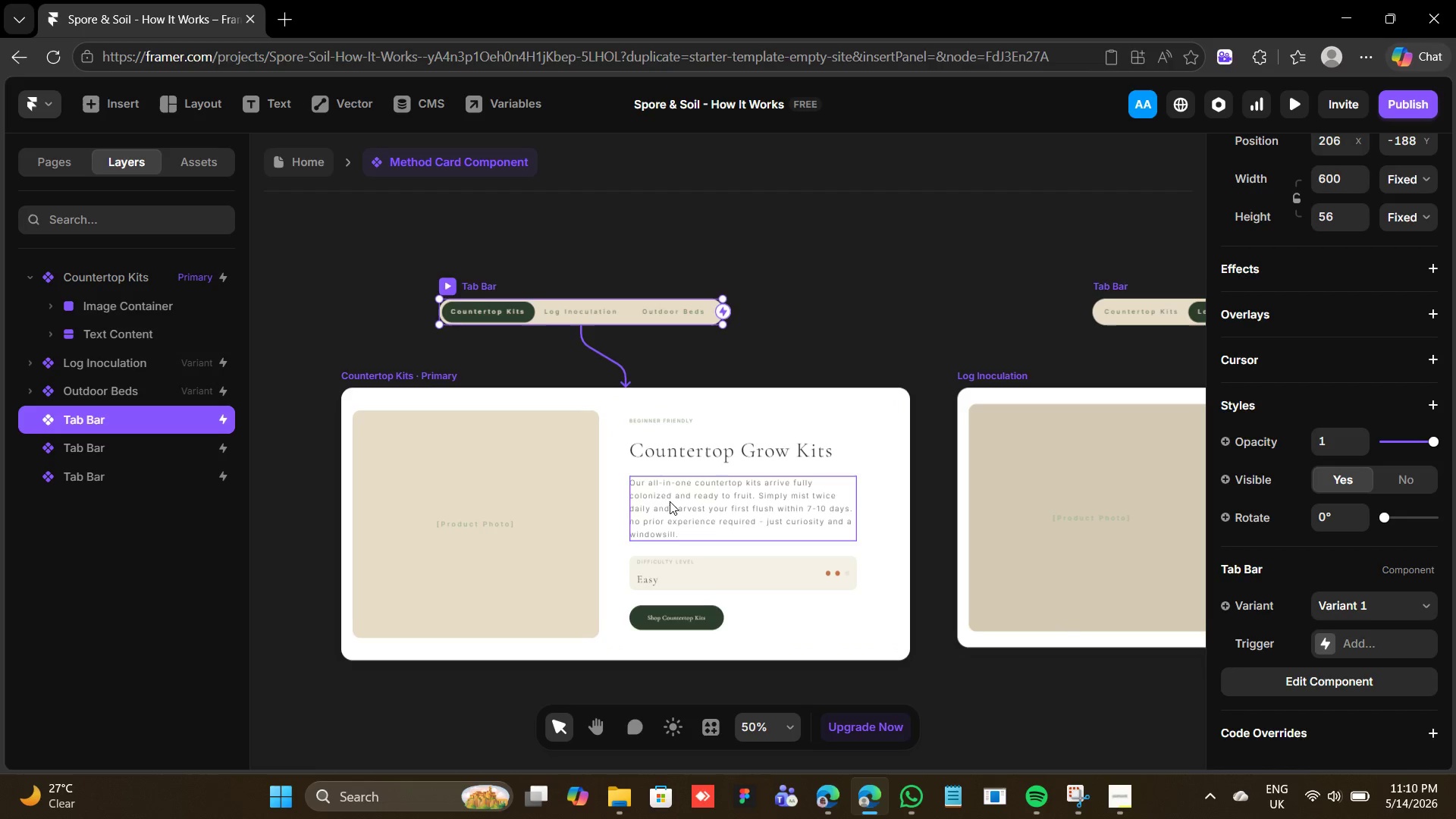 
scroll: coordinate [666, 494], scroll_direction: down, amount: 1.0
 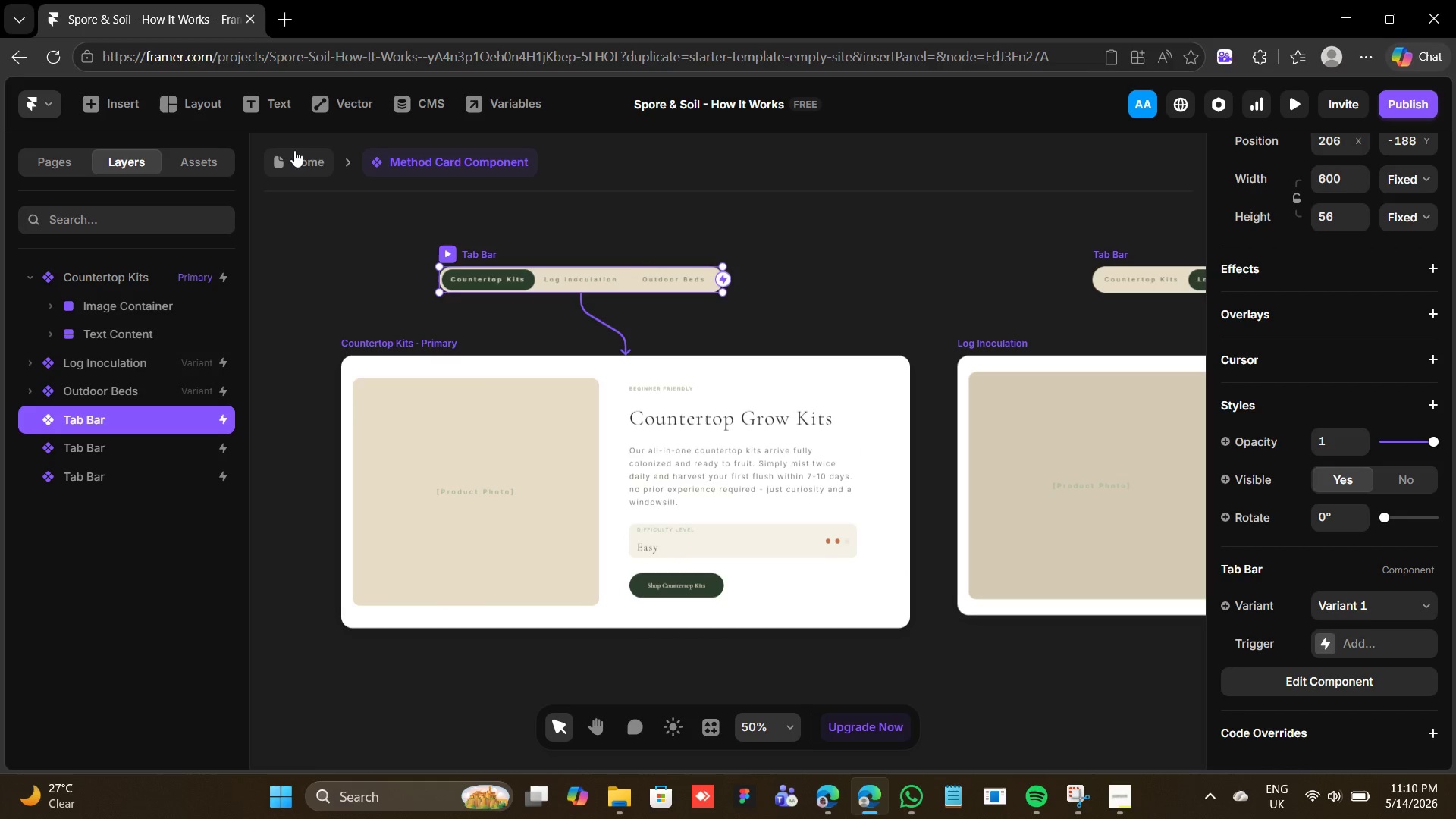 
wait(5.27)
 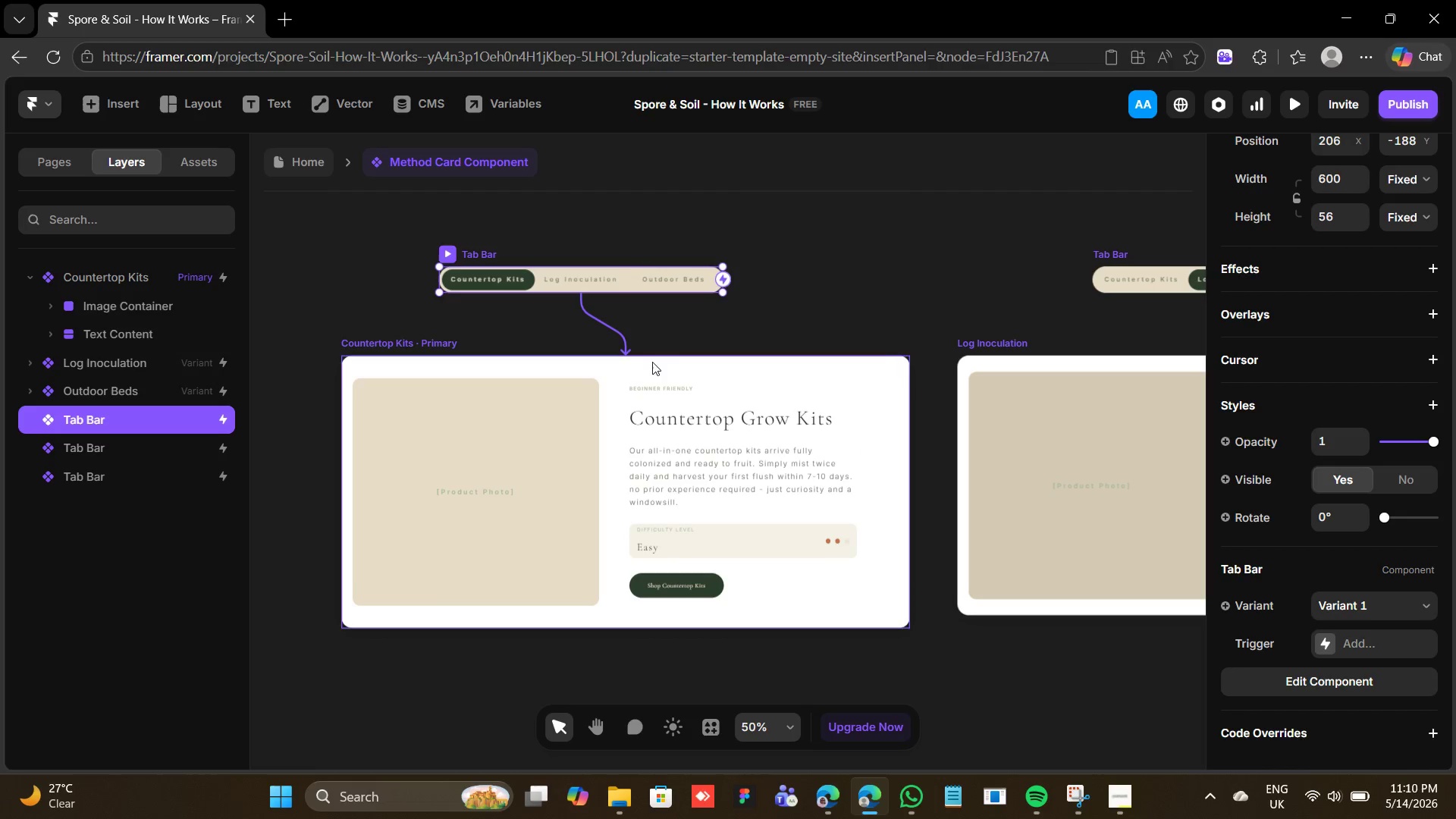 
left_click([507, 244])
 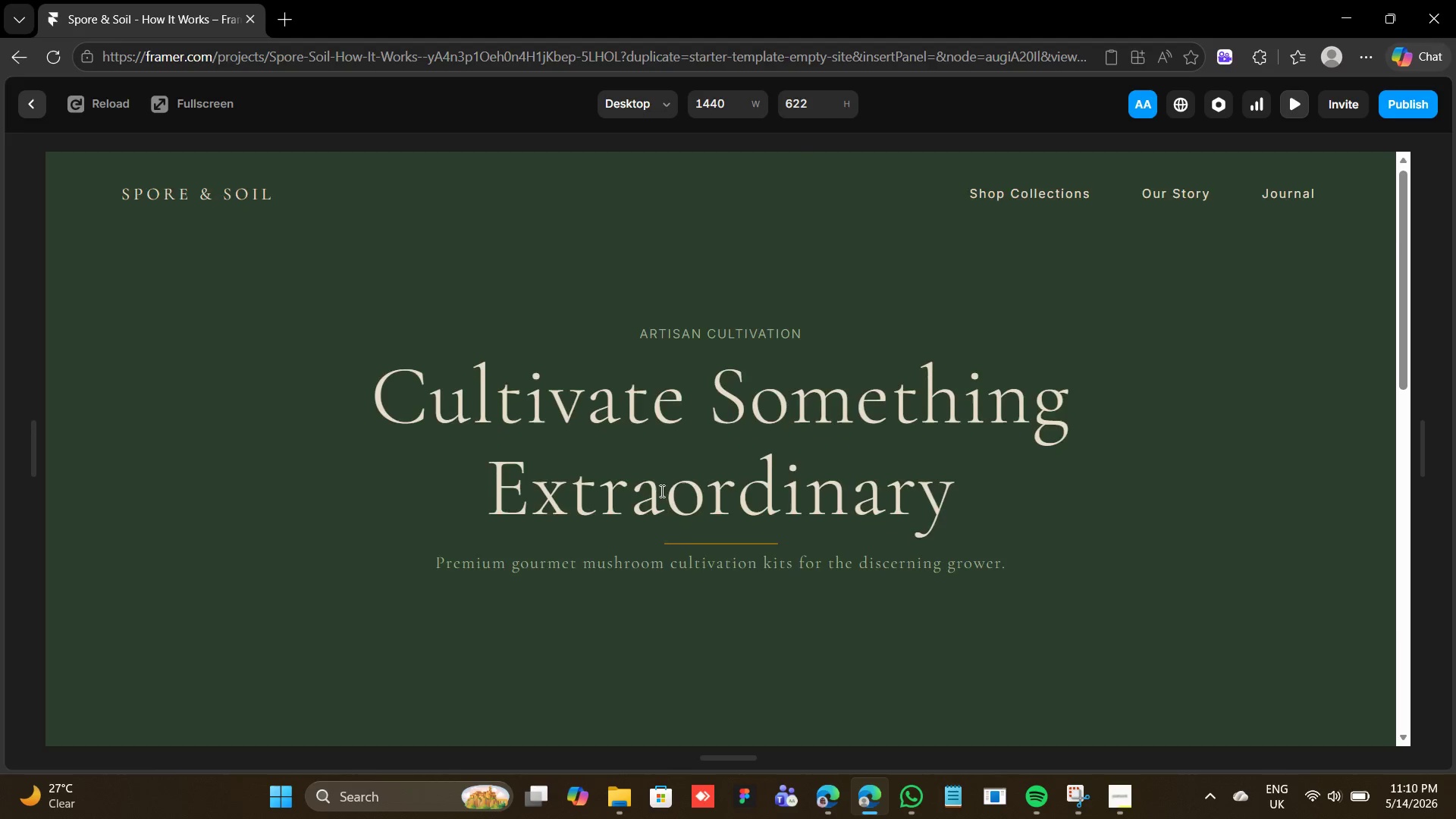 
scroll: coordinate [664, 485], scroll_direction: down, amount: 8.0
 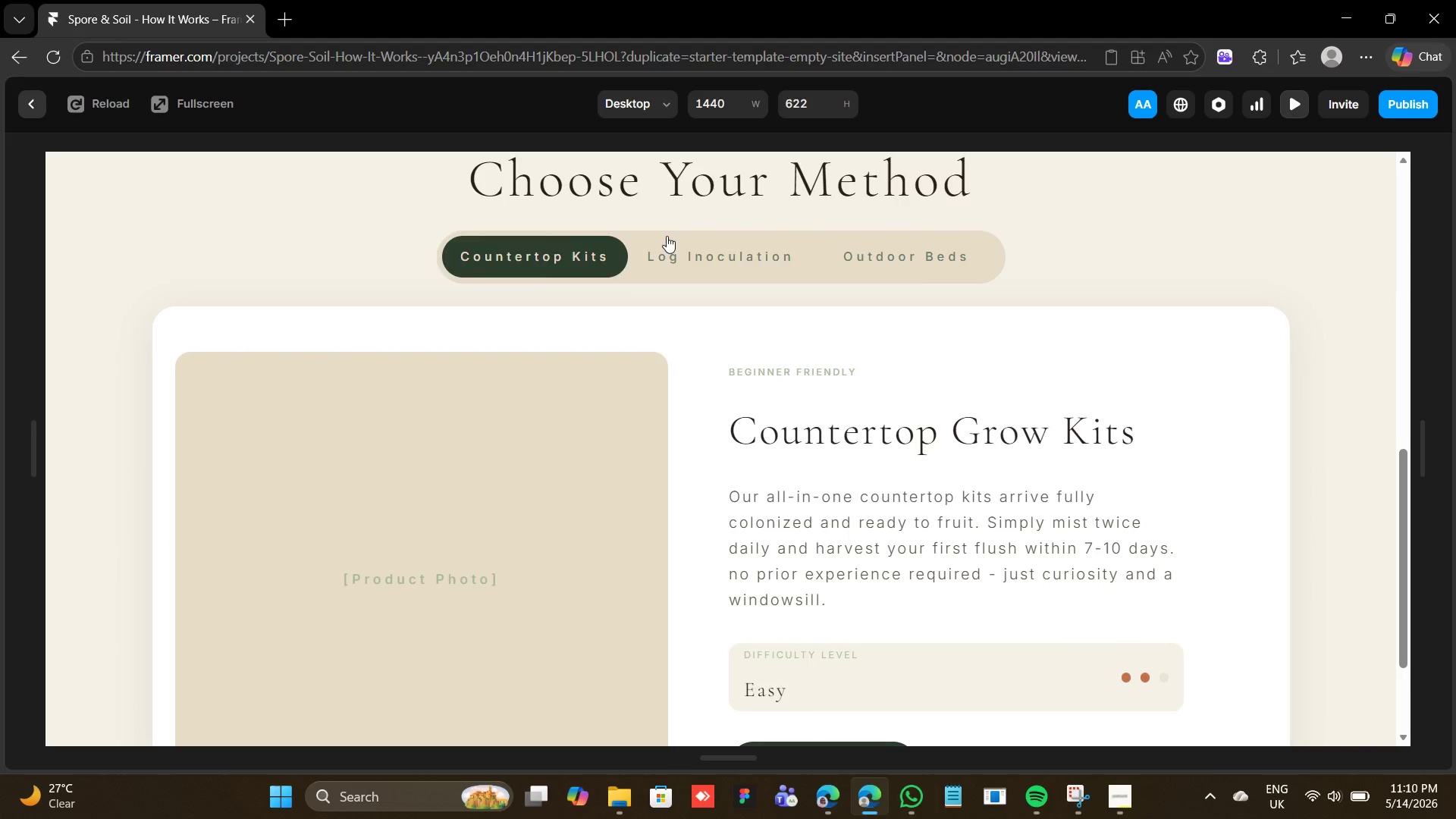 
left_click([667, 236])
 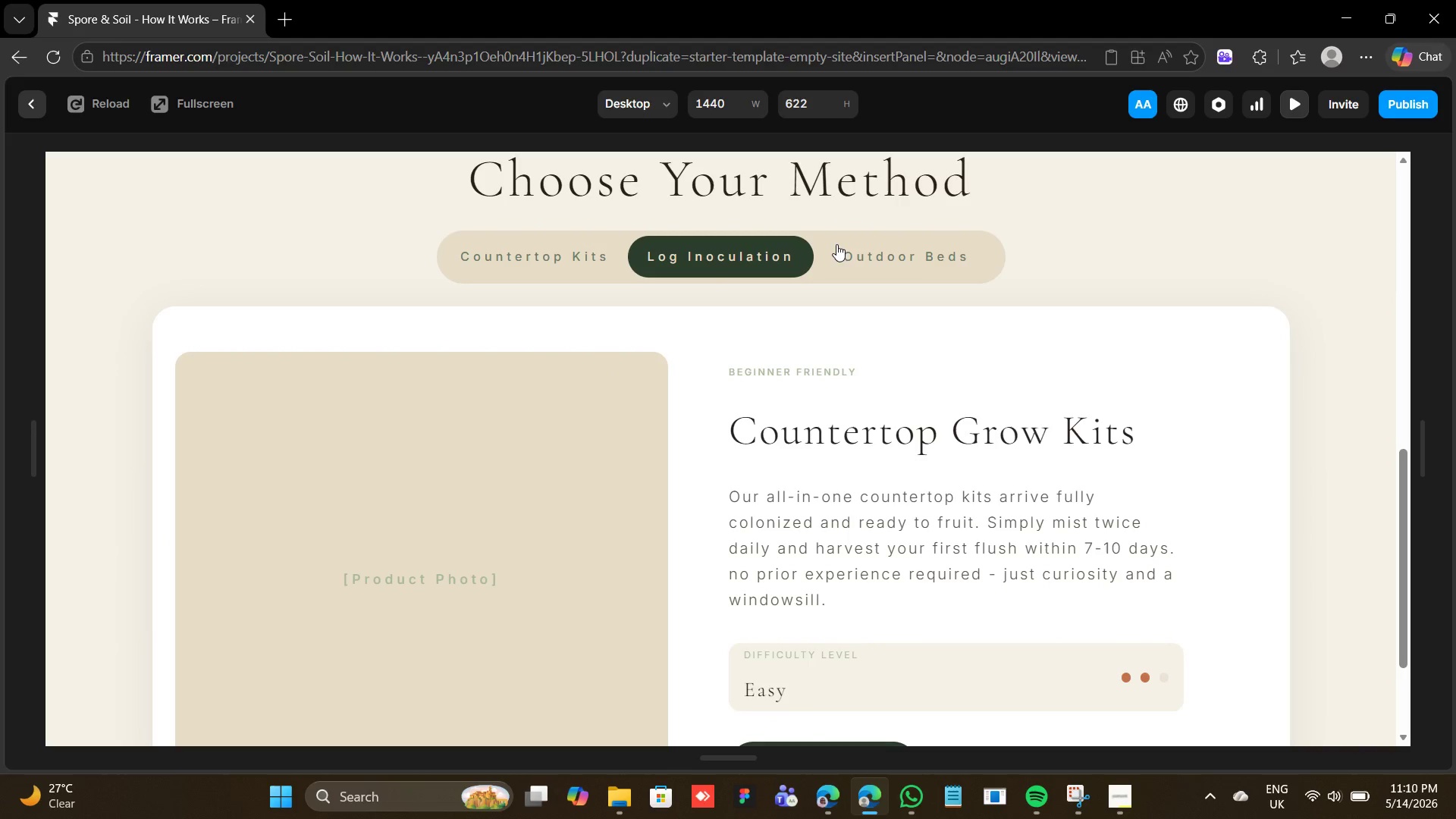 
left_click([836, 243])
 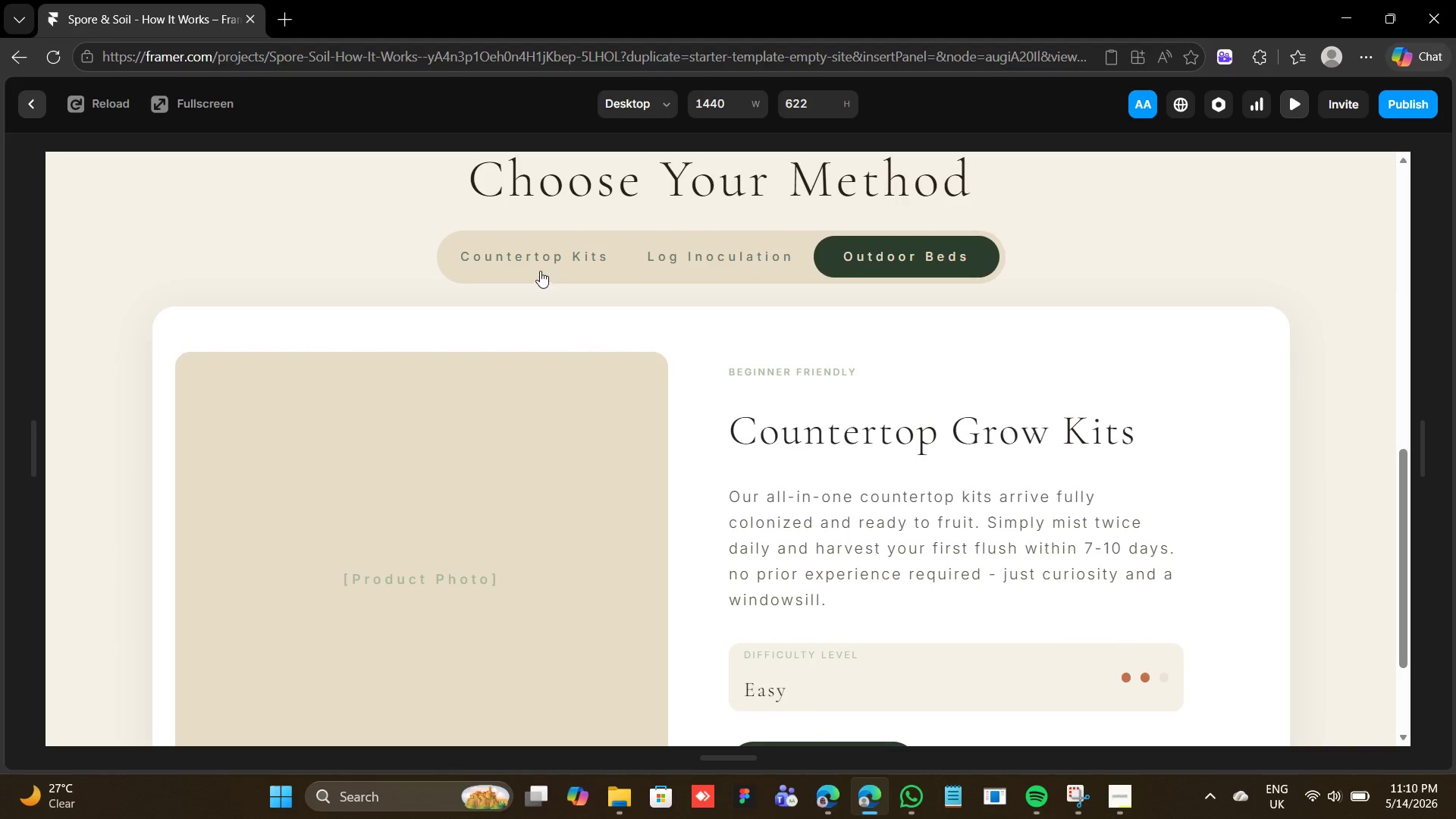 
left_click([540, 258])
 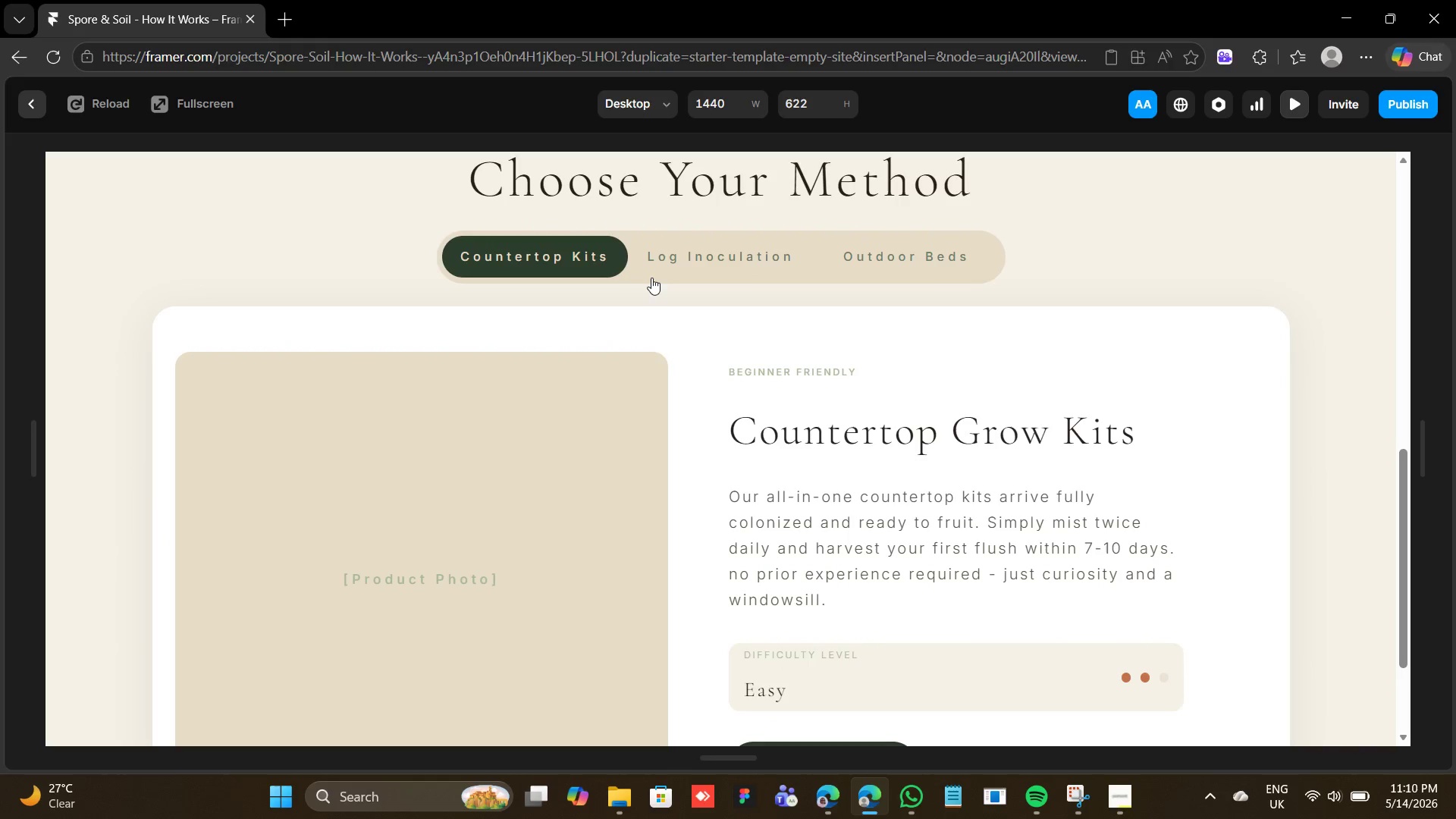 
left_click([667, 258])
 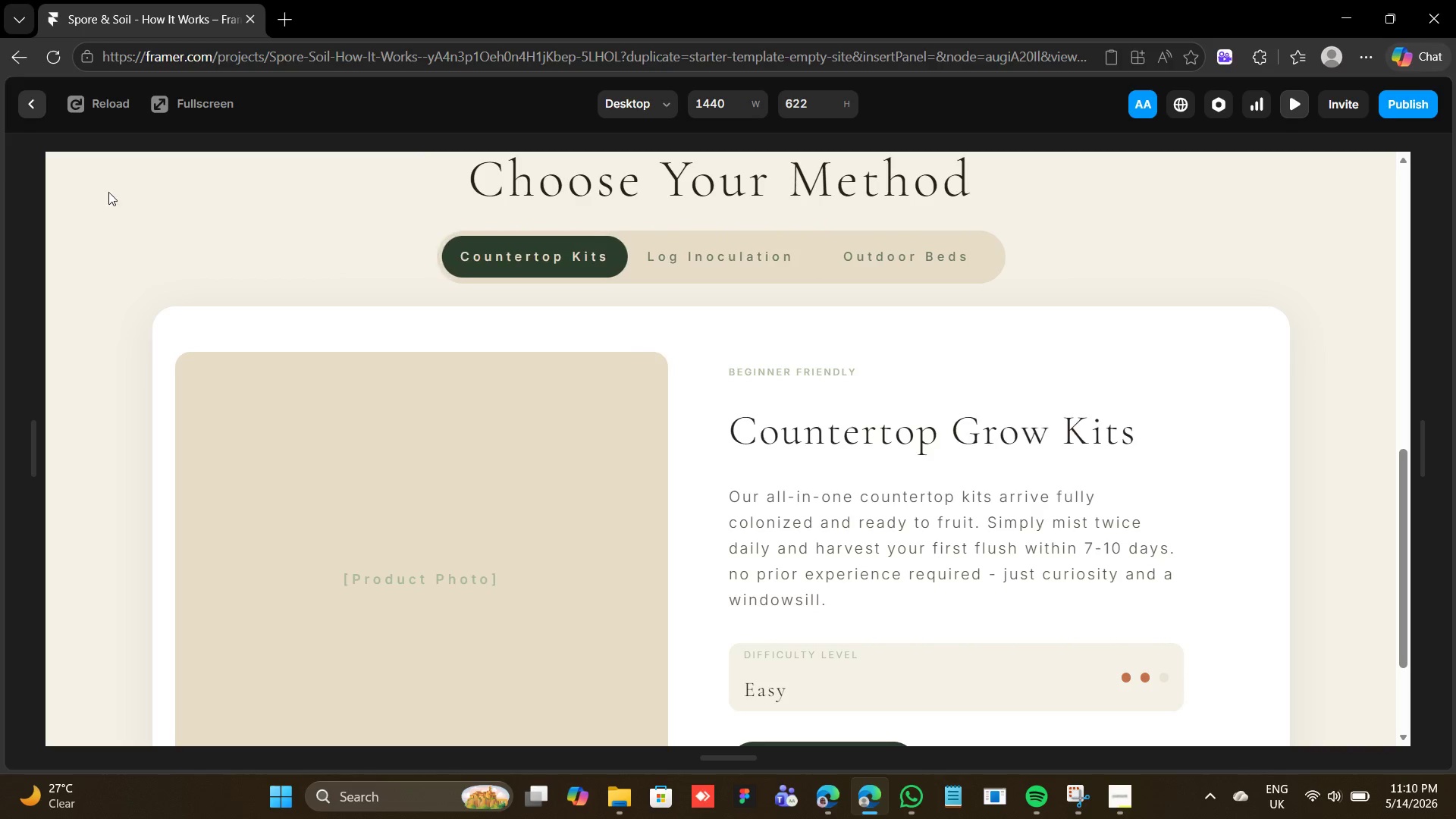 
left_click([33, 102])
 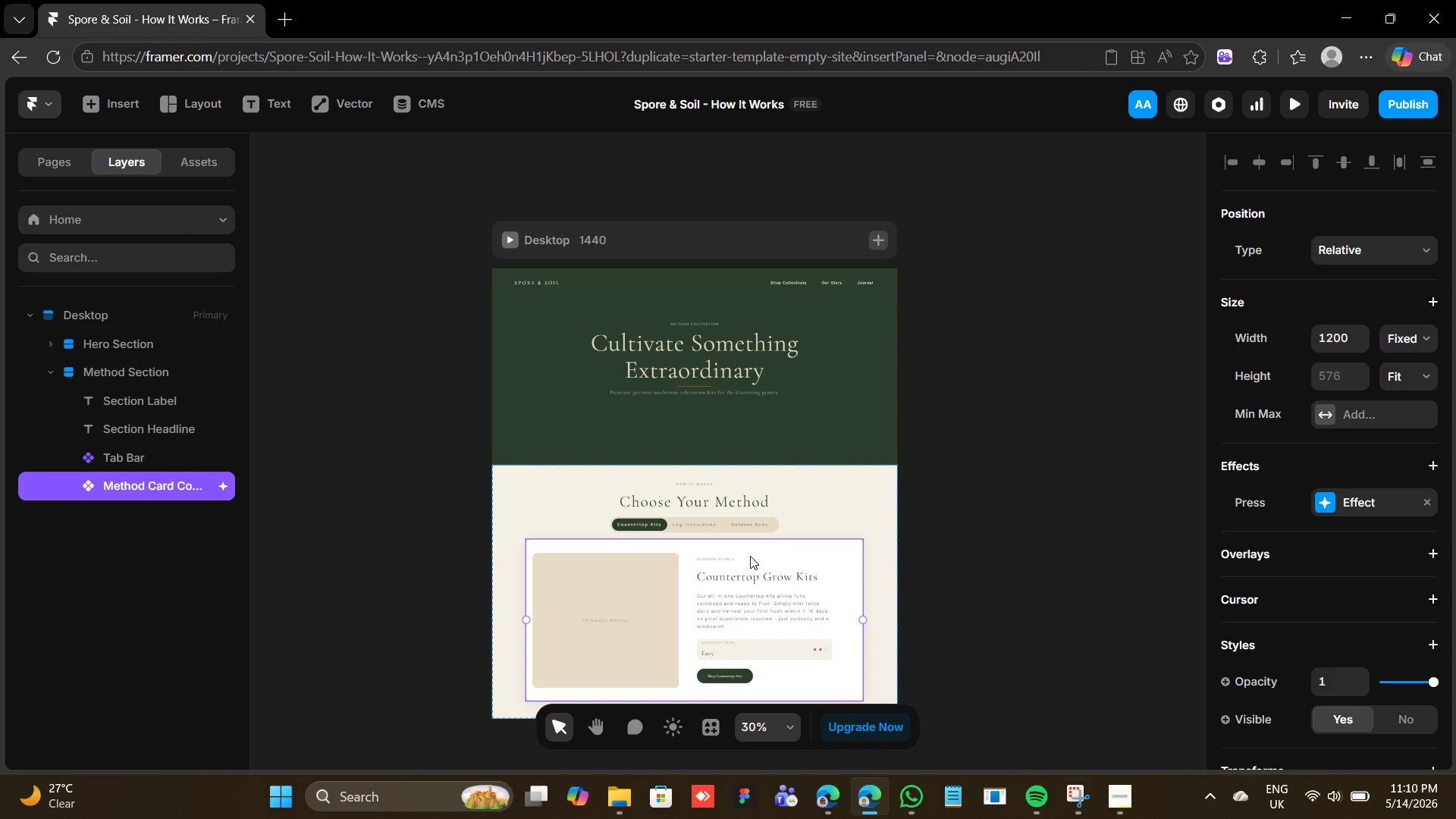 
scroll: coordinate [862, 587], scroll_direction: down, amount: 2.0
 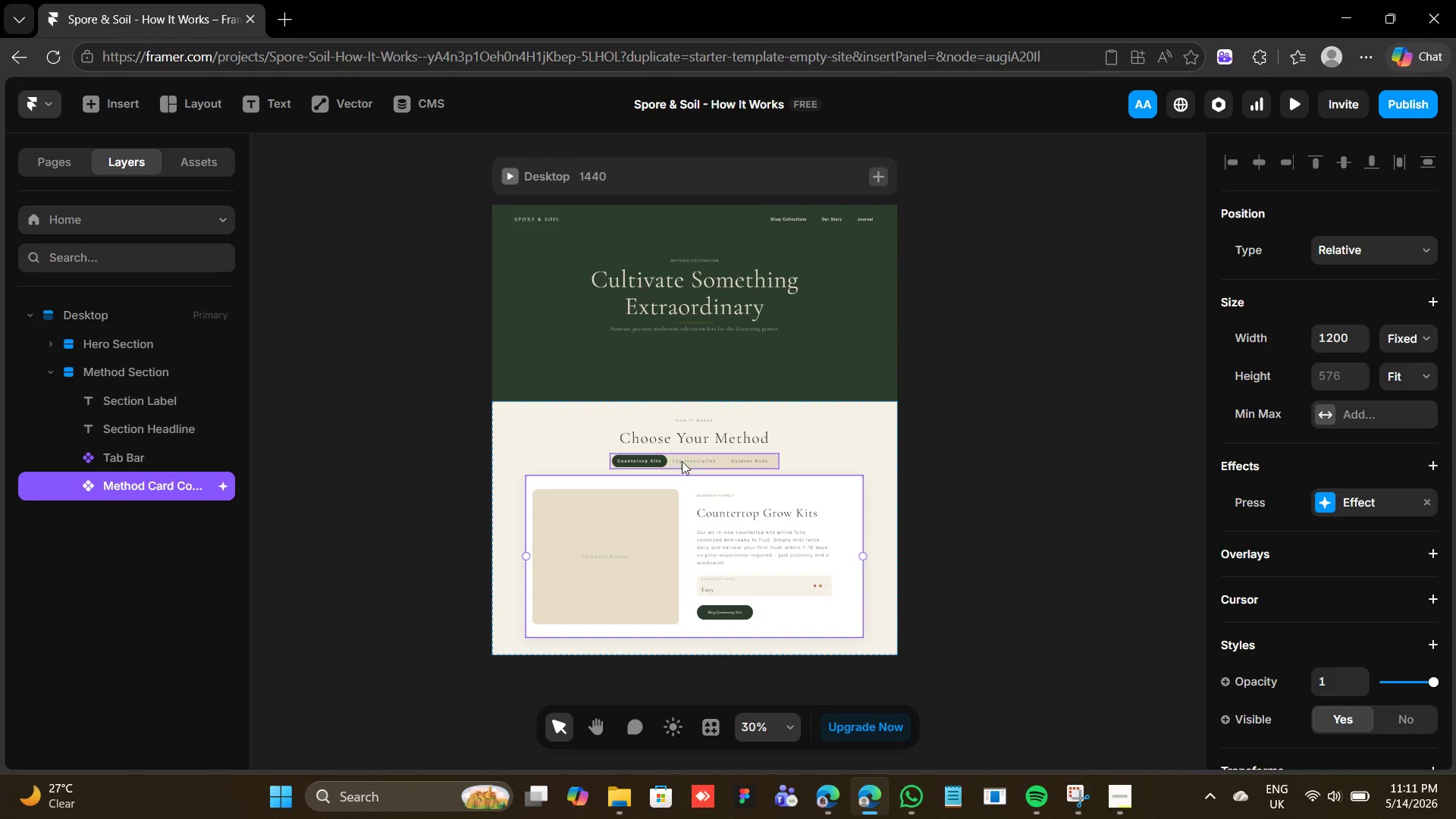 
left_click([689, 464])
 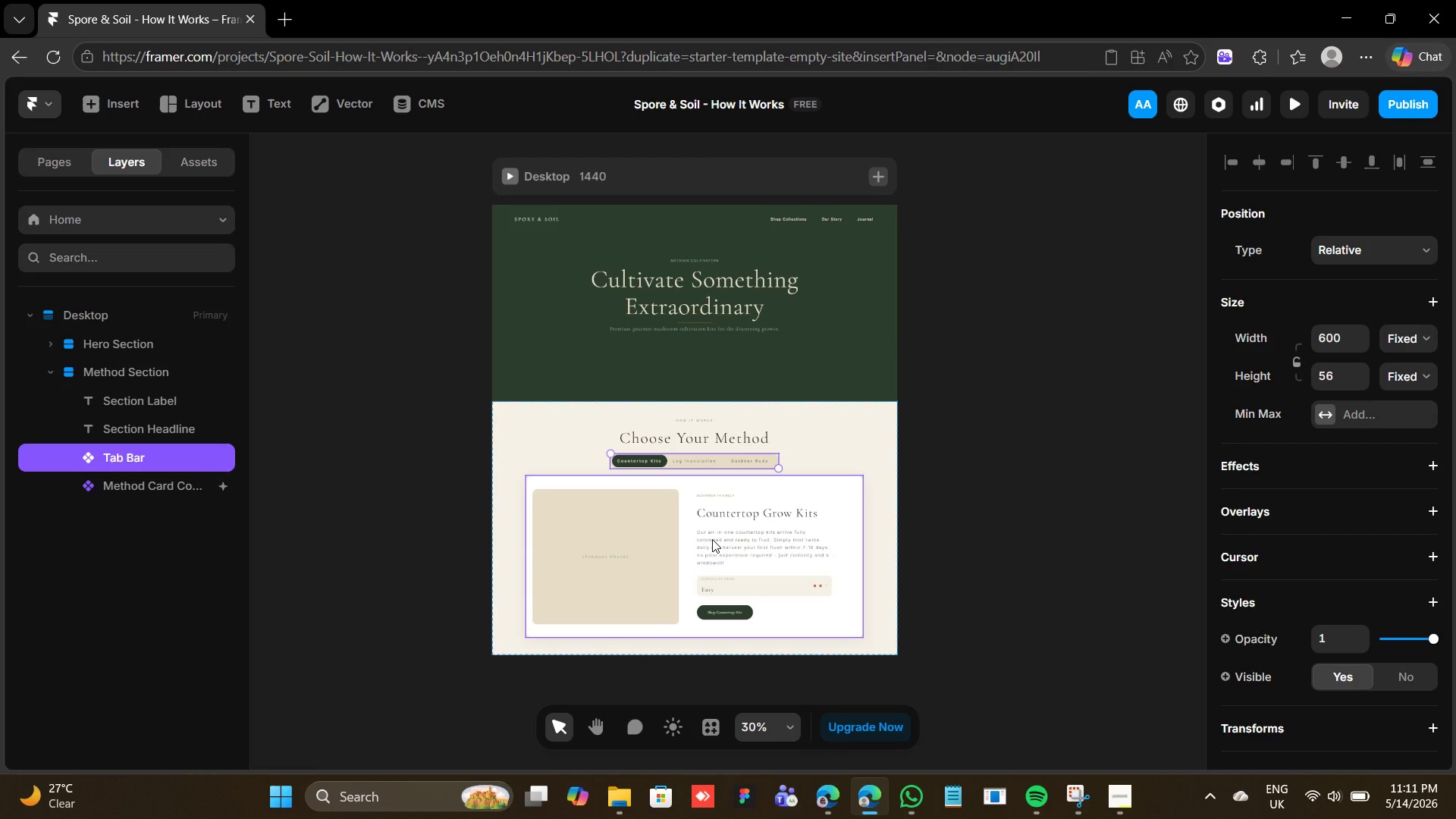 
wait(6.26)
 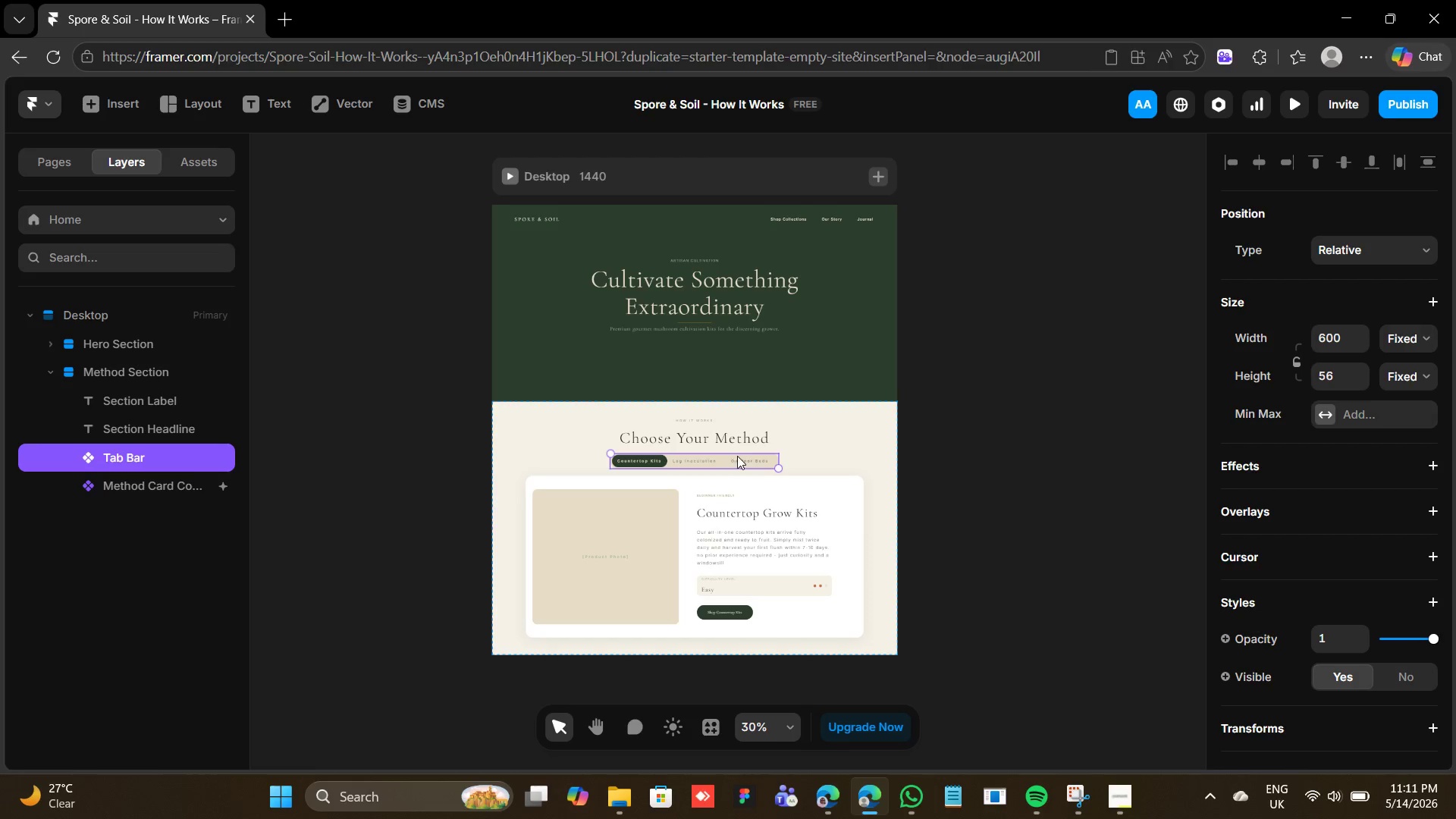 
scroll: coordinate [1288, 582], scroll_direction: down, amount: 4.0
 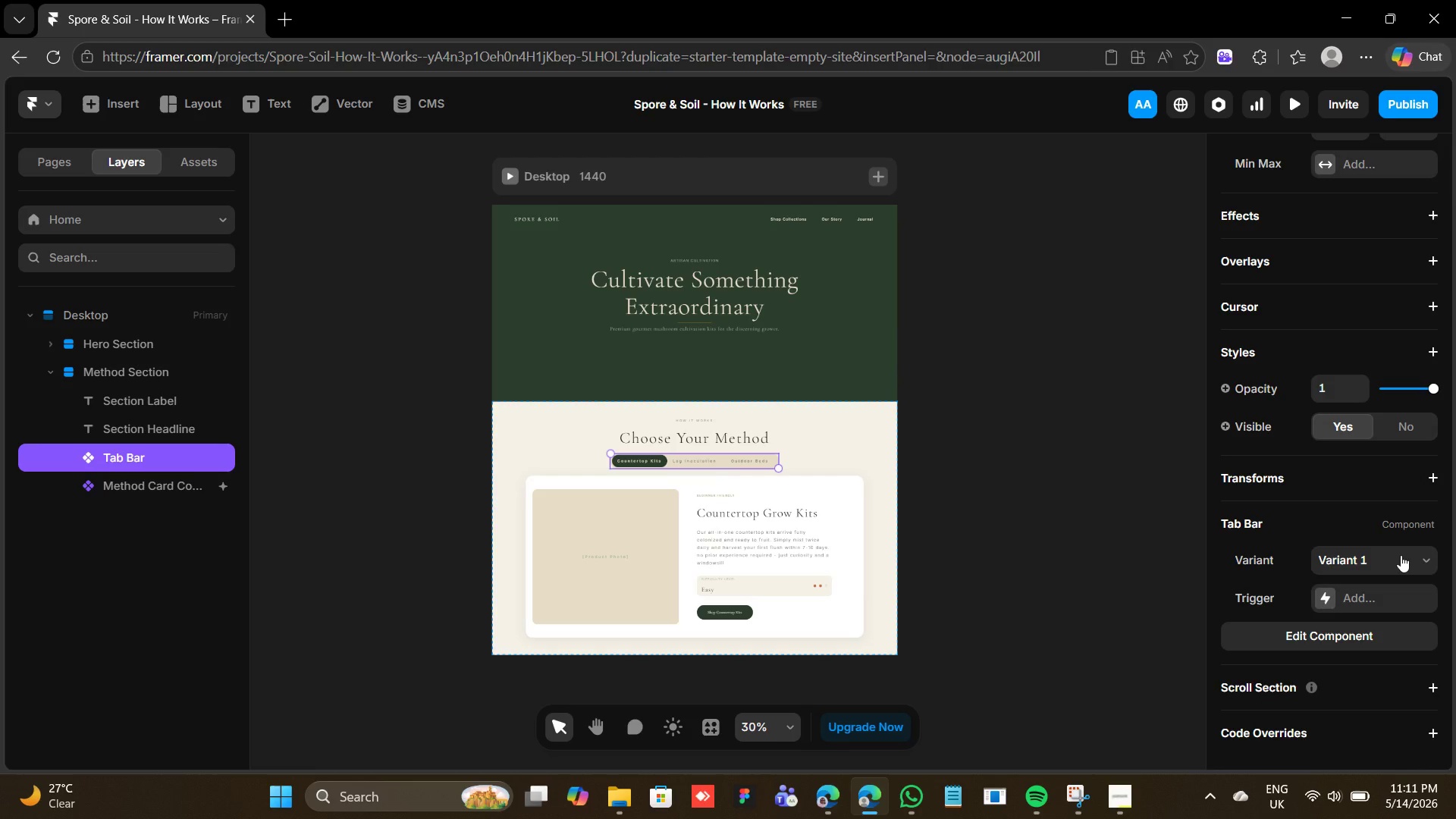 
left_click([1401, 555])
 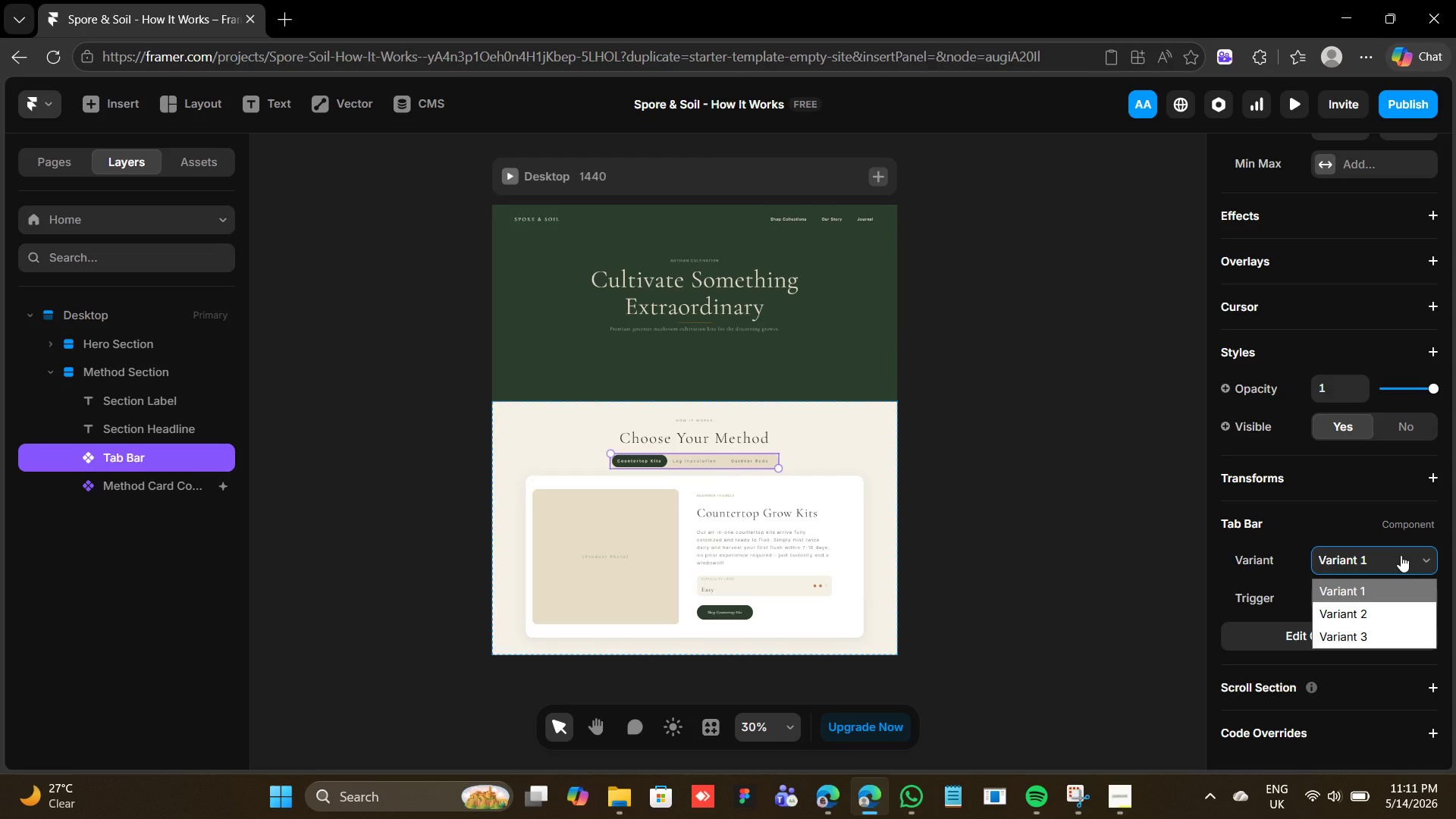 
left_click([1401, 555])
 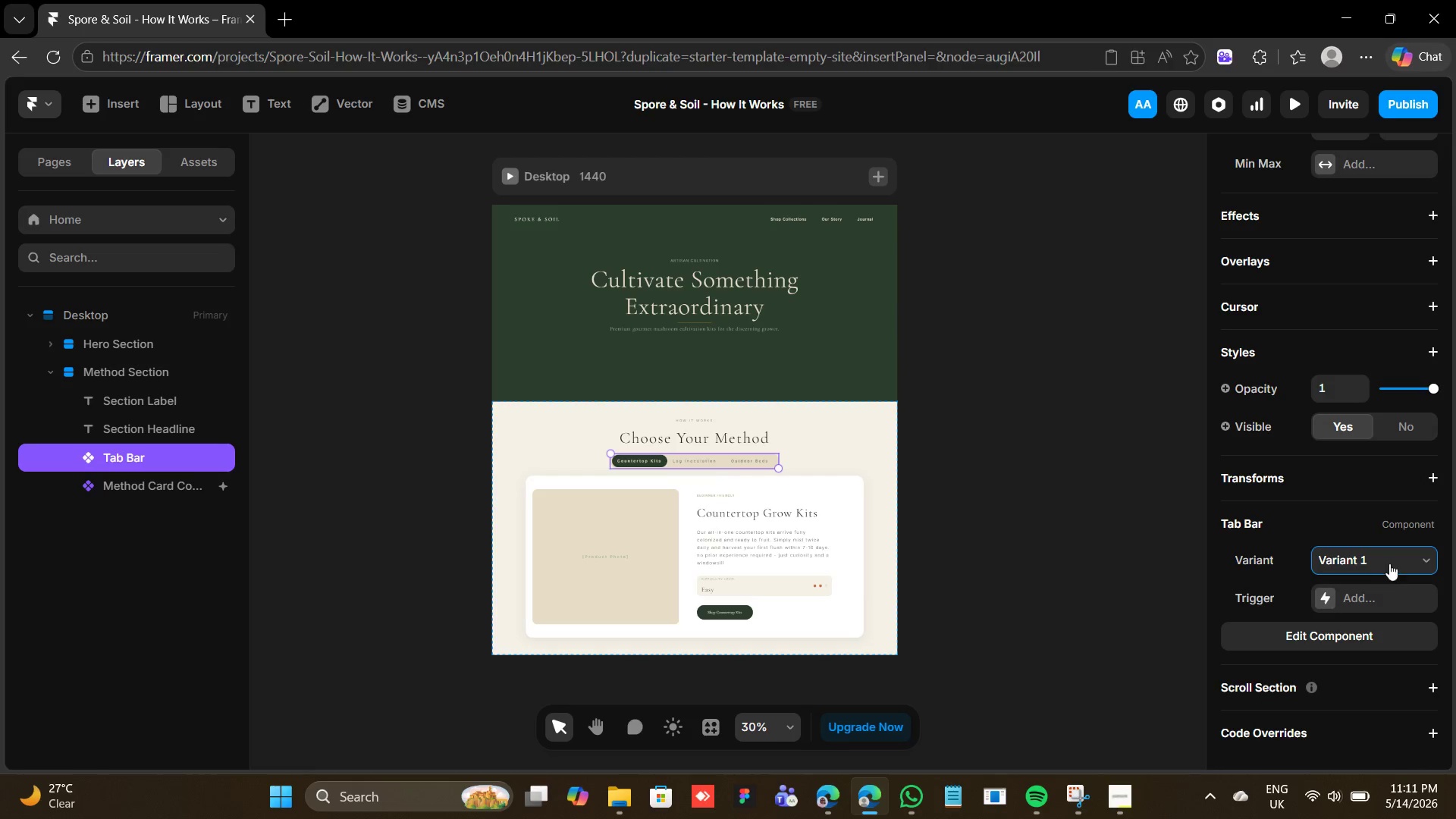 
left_click([1390, 562])
 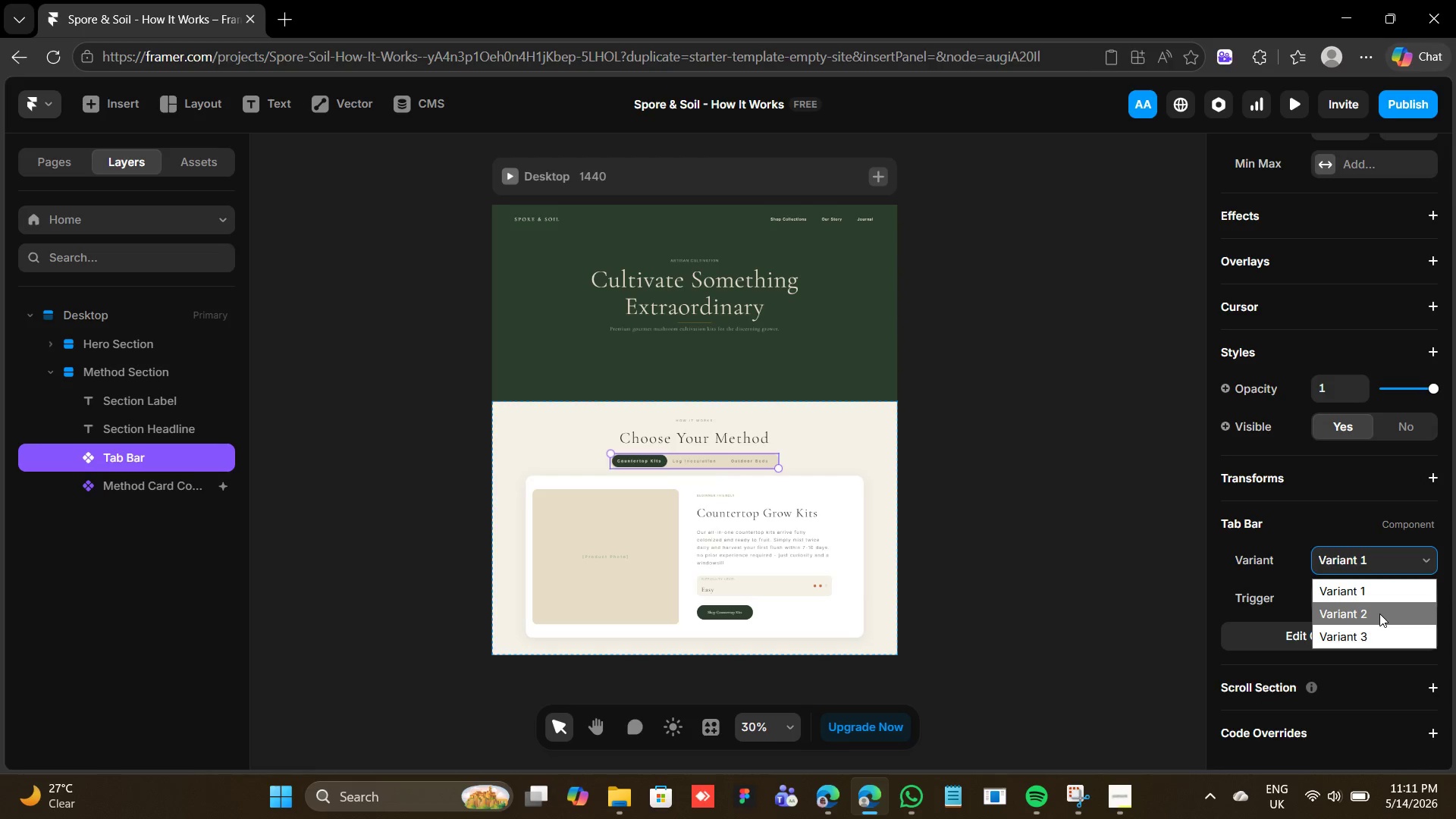 
left_click([1379, 613])
 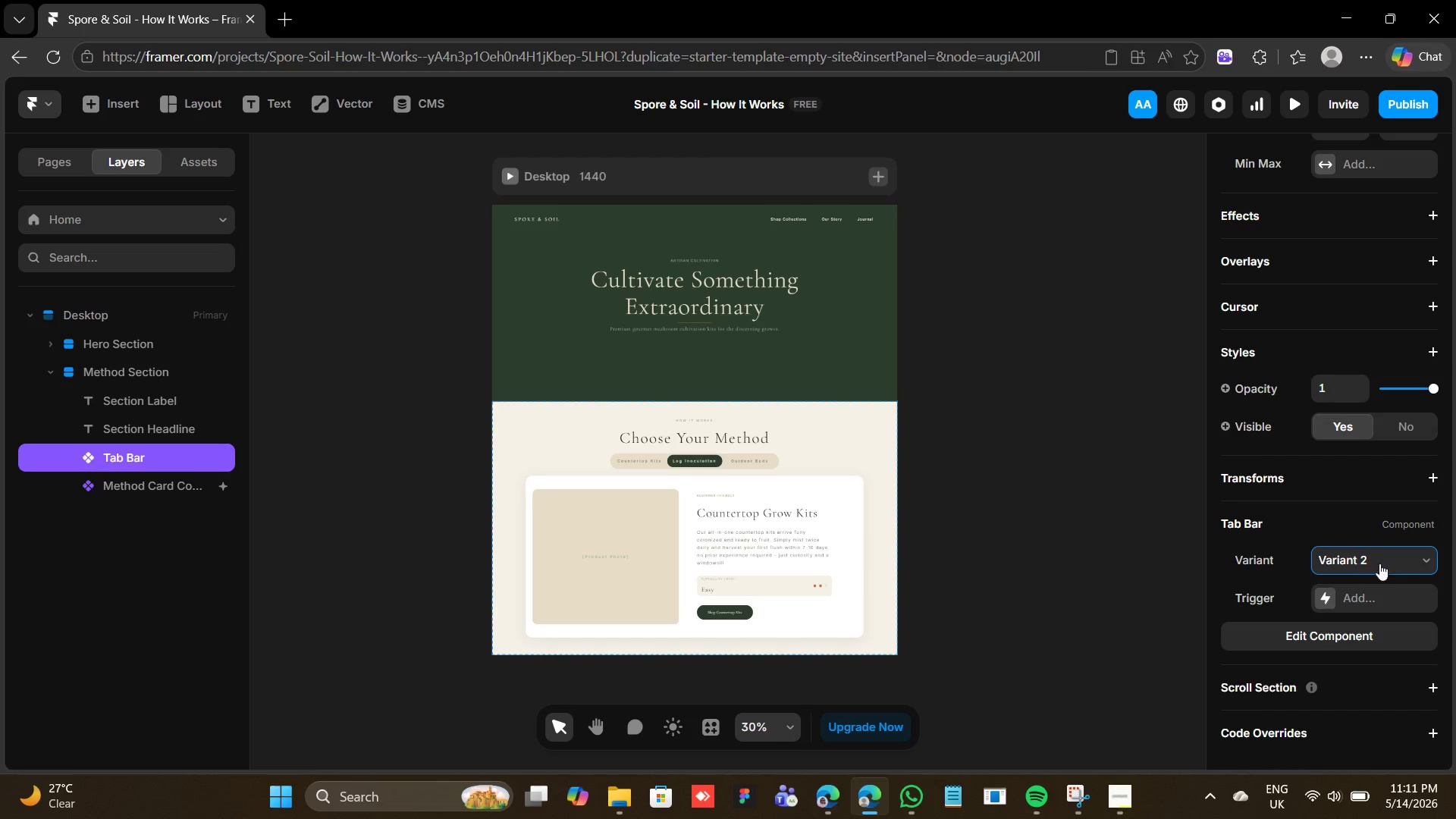 
left_click([1379, 563])
 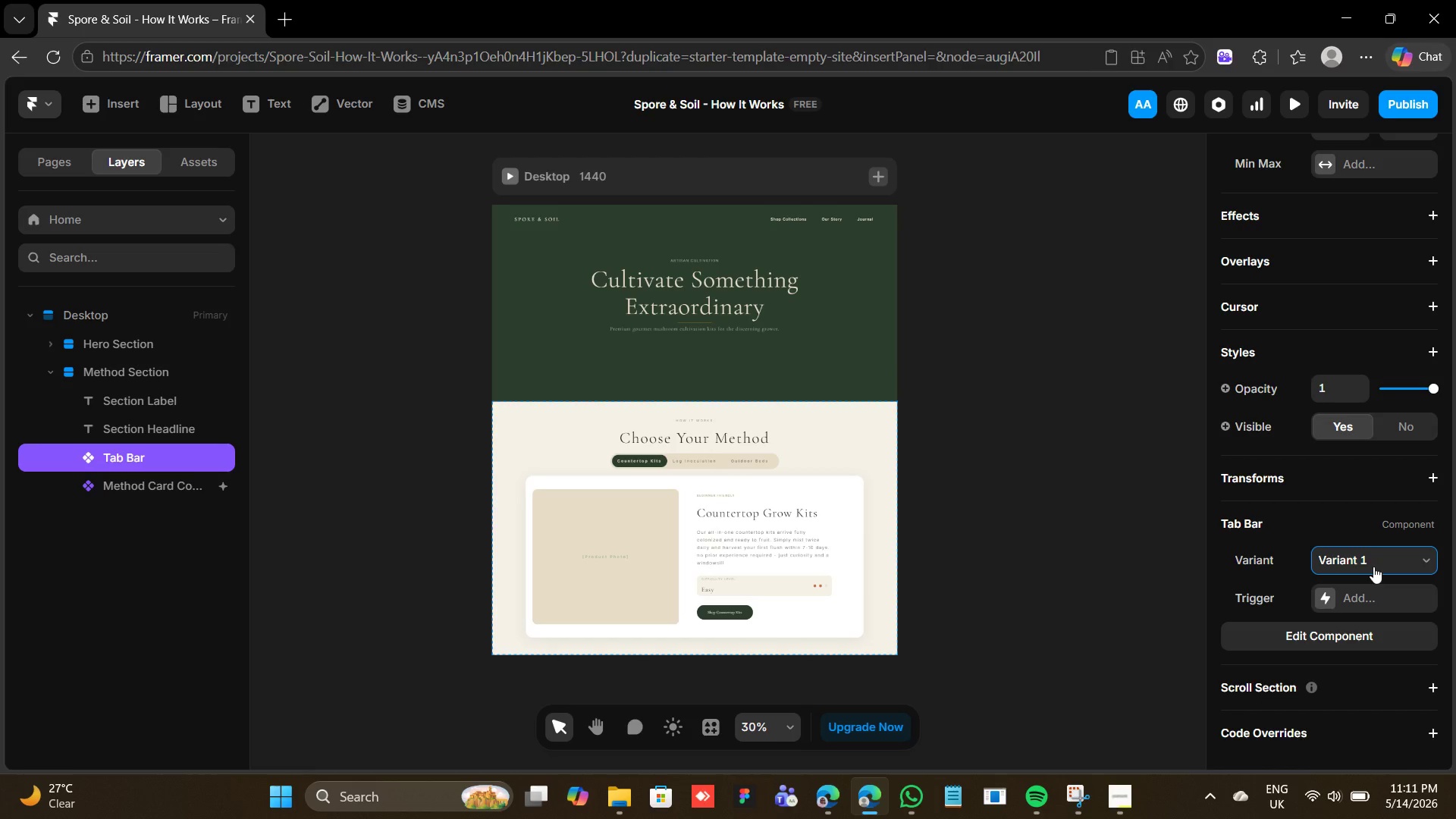 
left_click([1382, 557])
 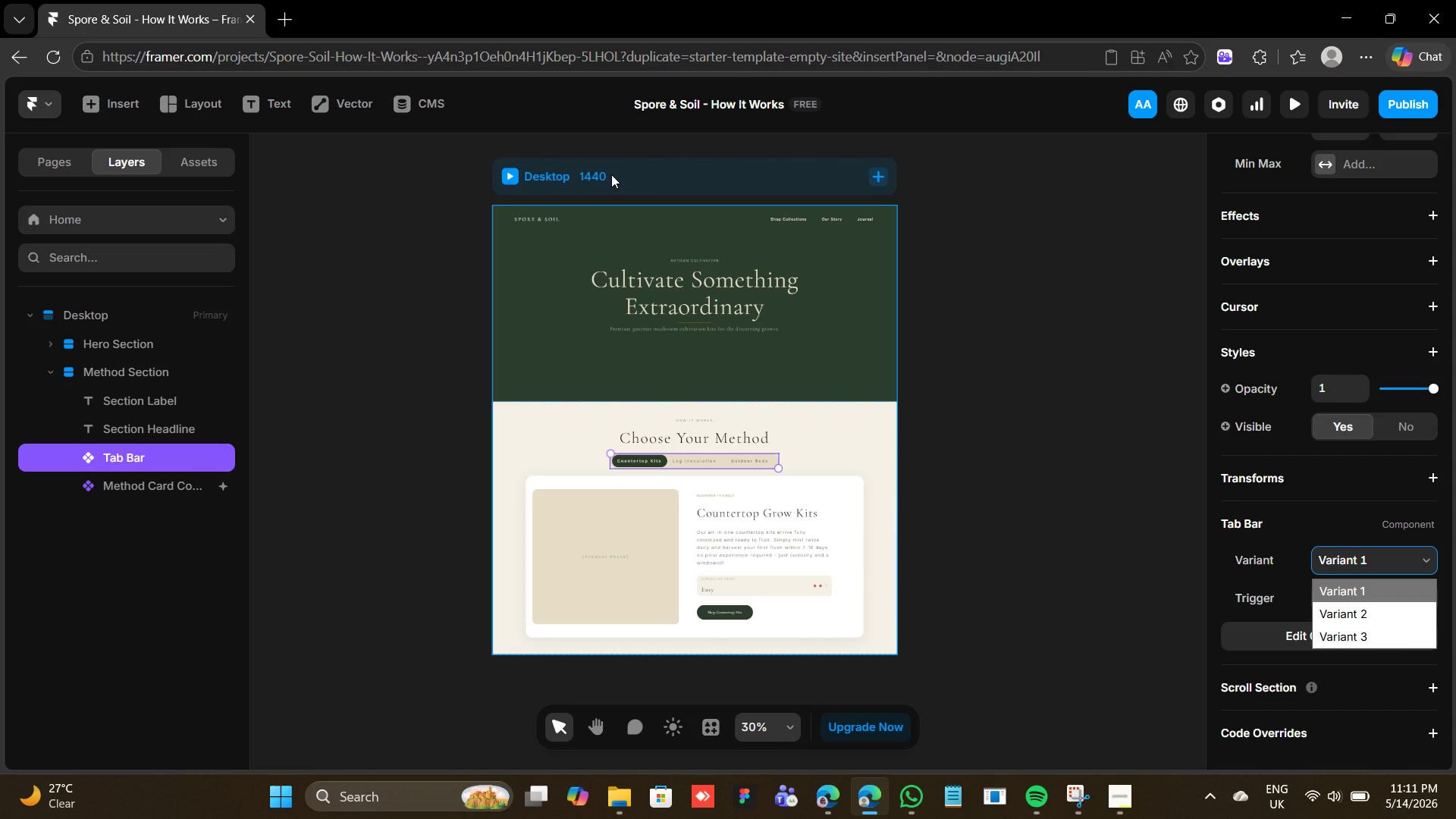 
left_click([611, 173])
 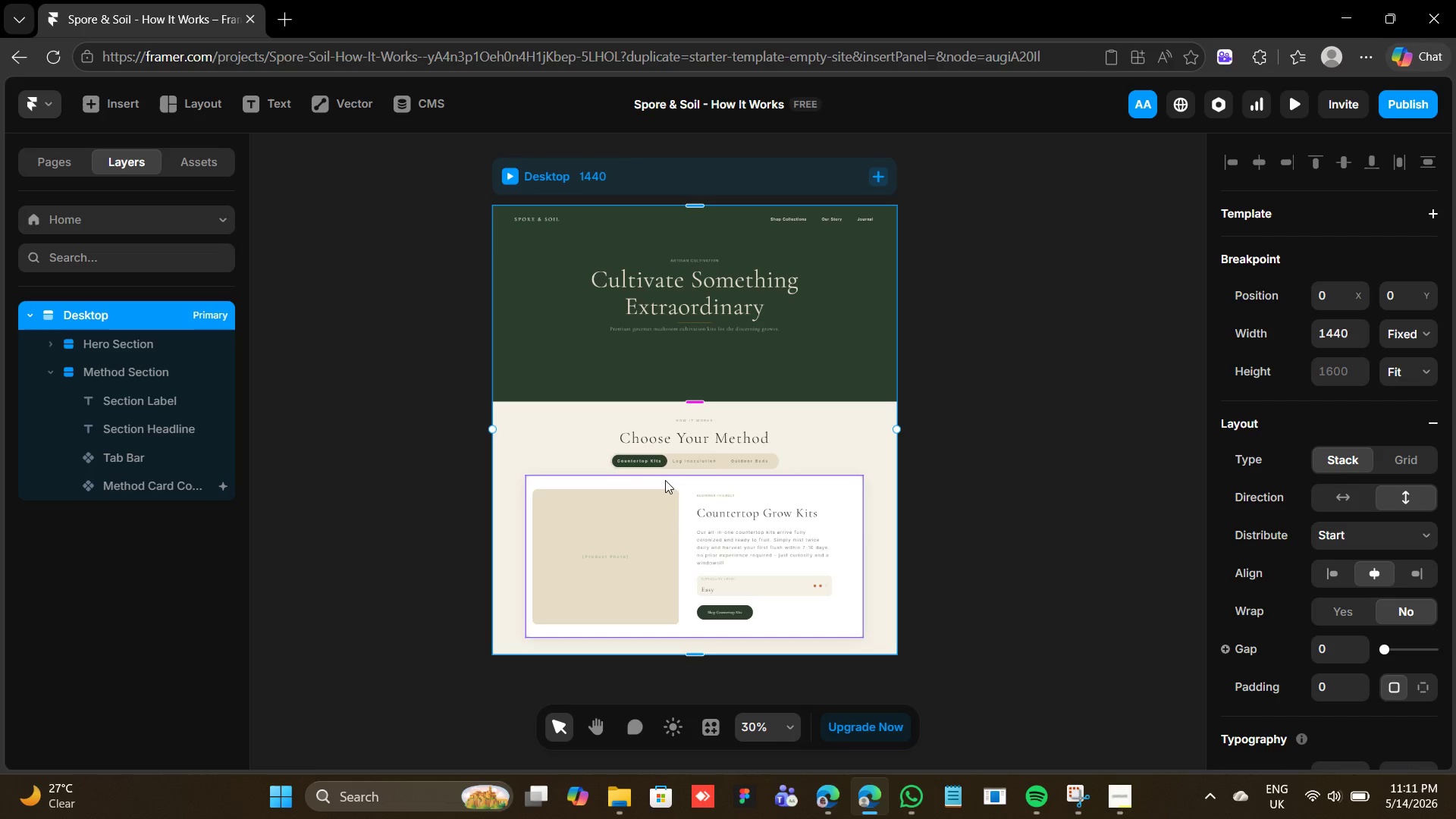 
double_click([673, 529])
 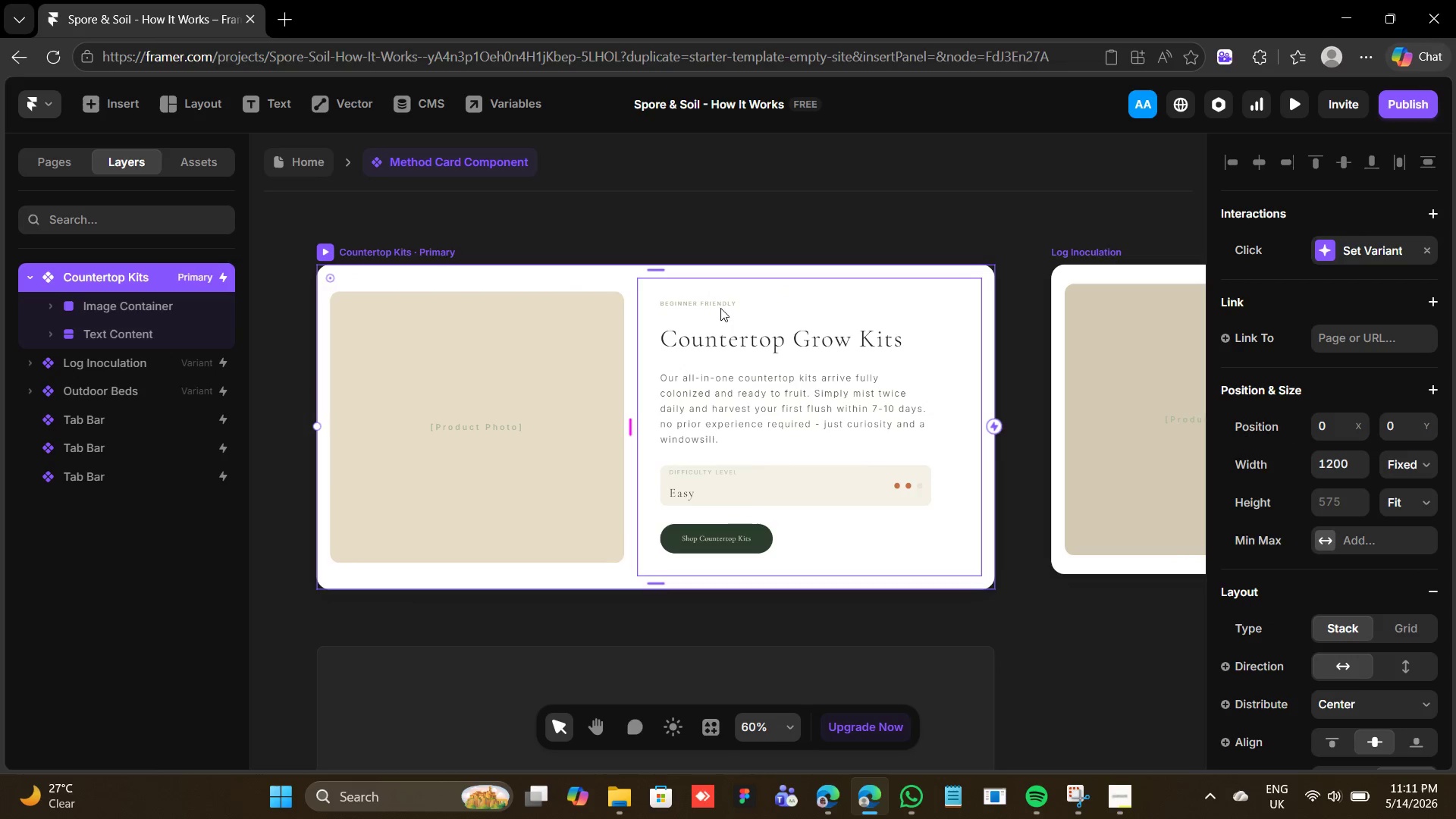 
wait(5.48)
 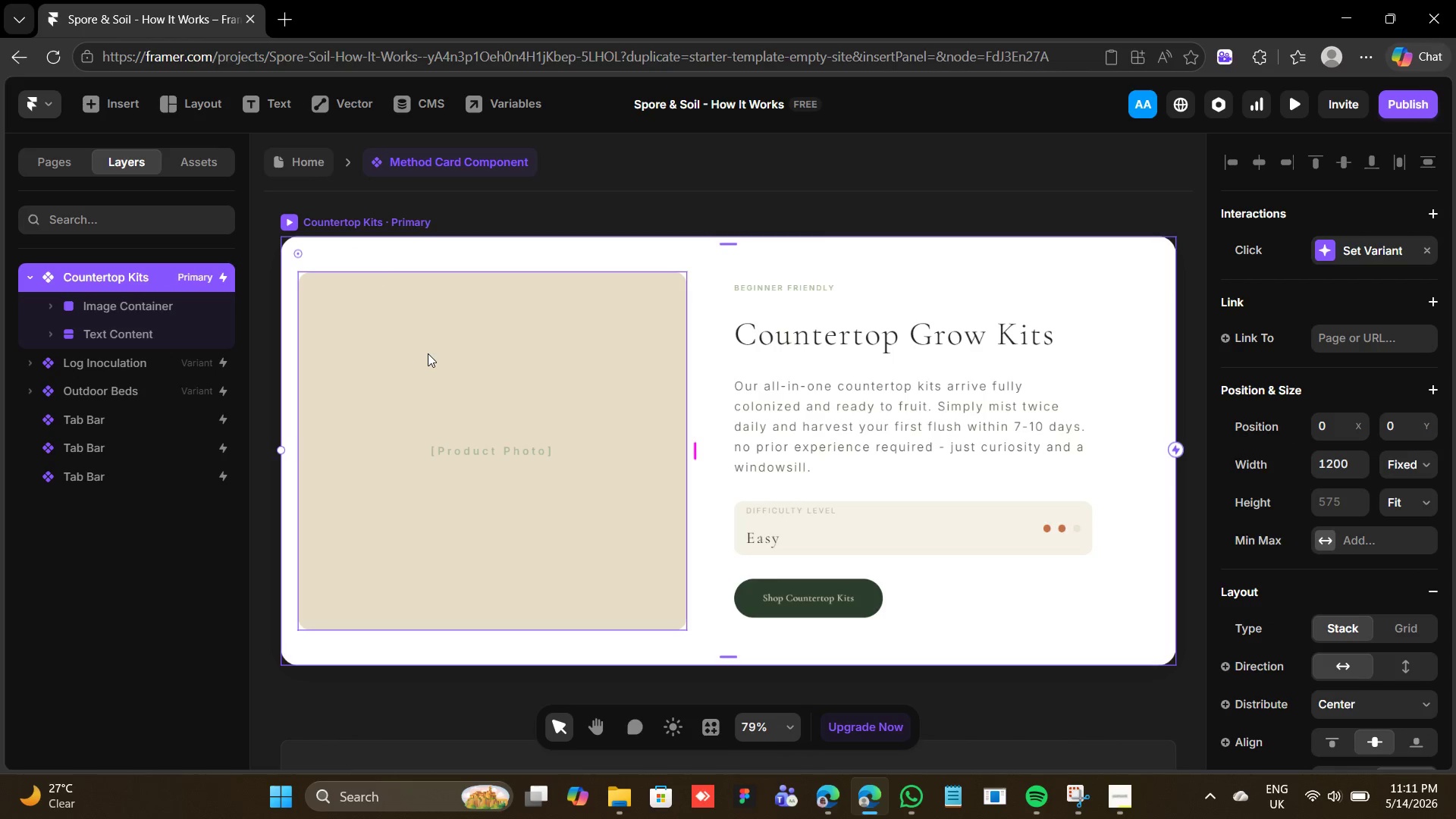 
left_click_drag(start_coordinate=[993, 424], to_coordinate=[1065, 426])
 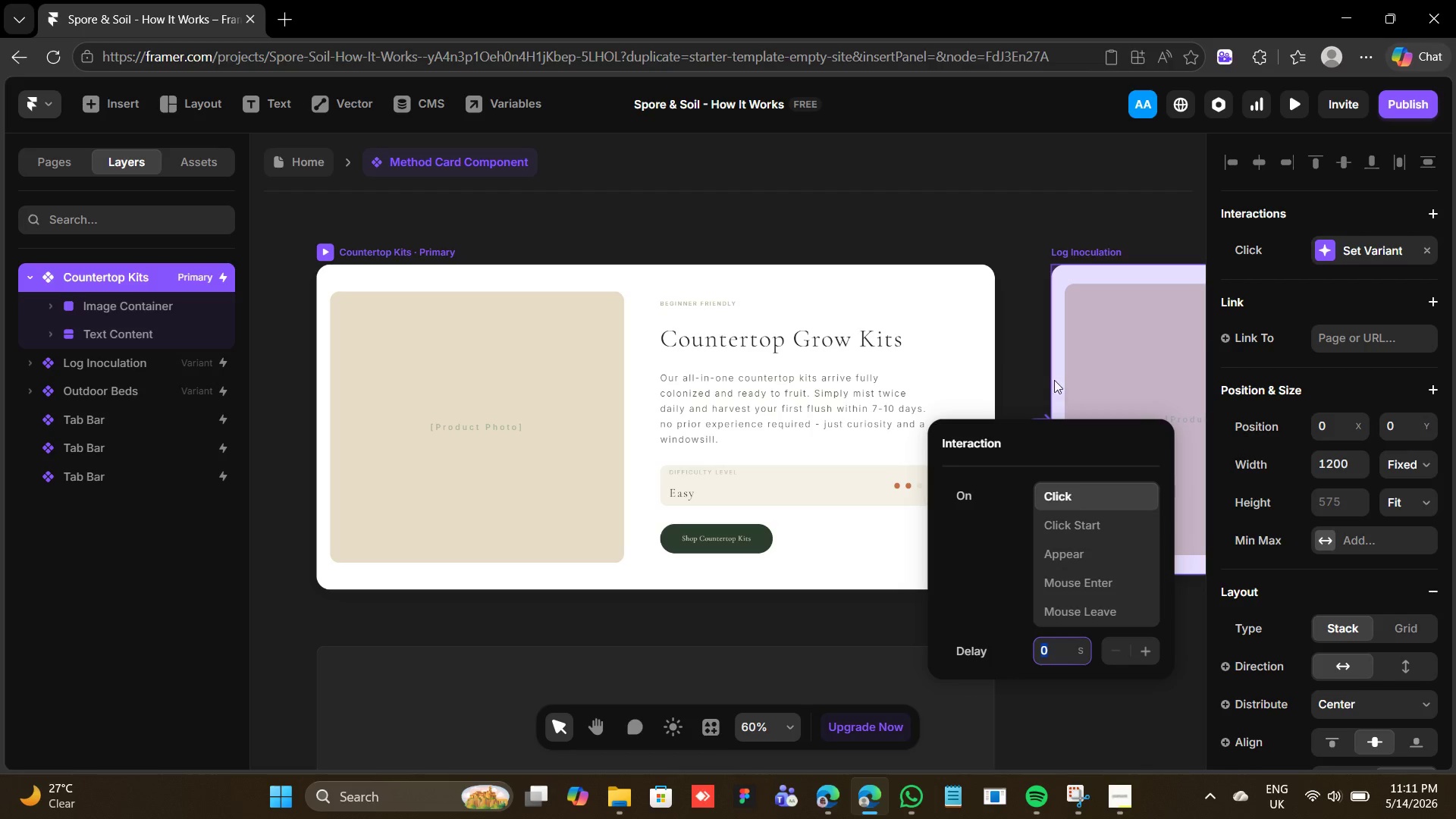 
left_click([1015, 340])
 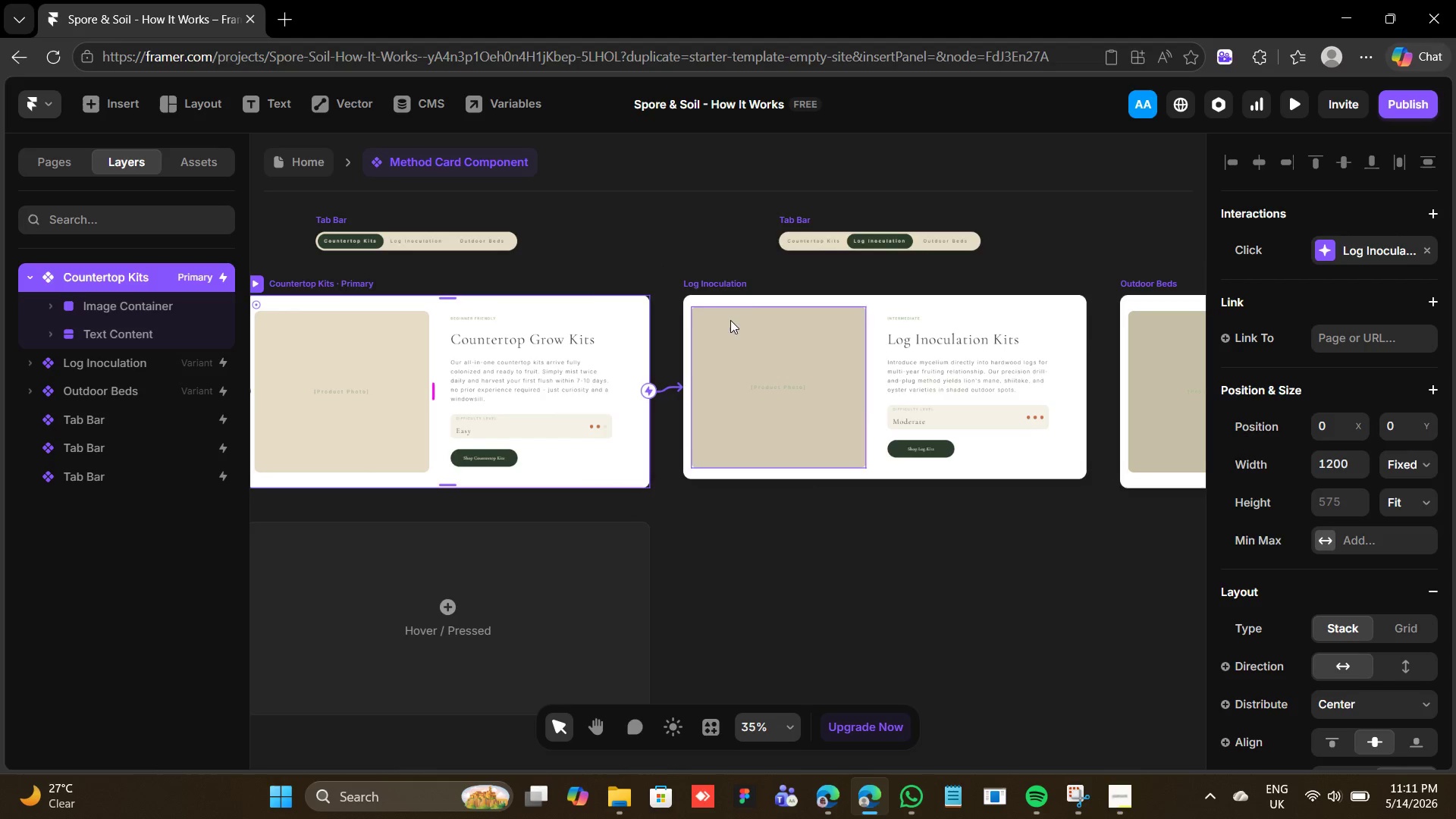 
left_click([727, 283])
 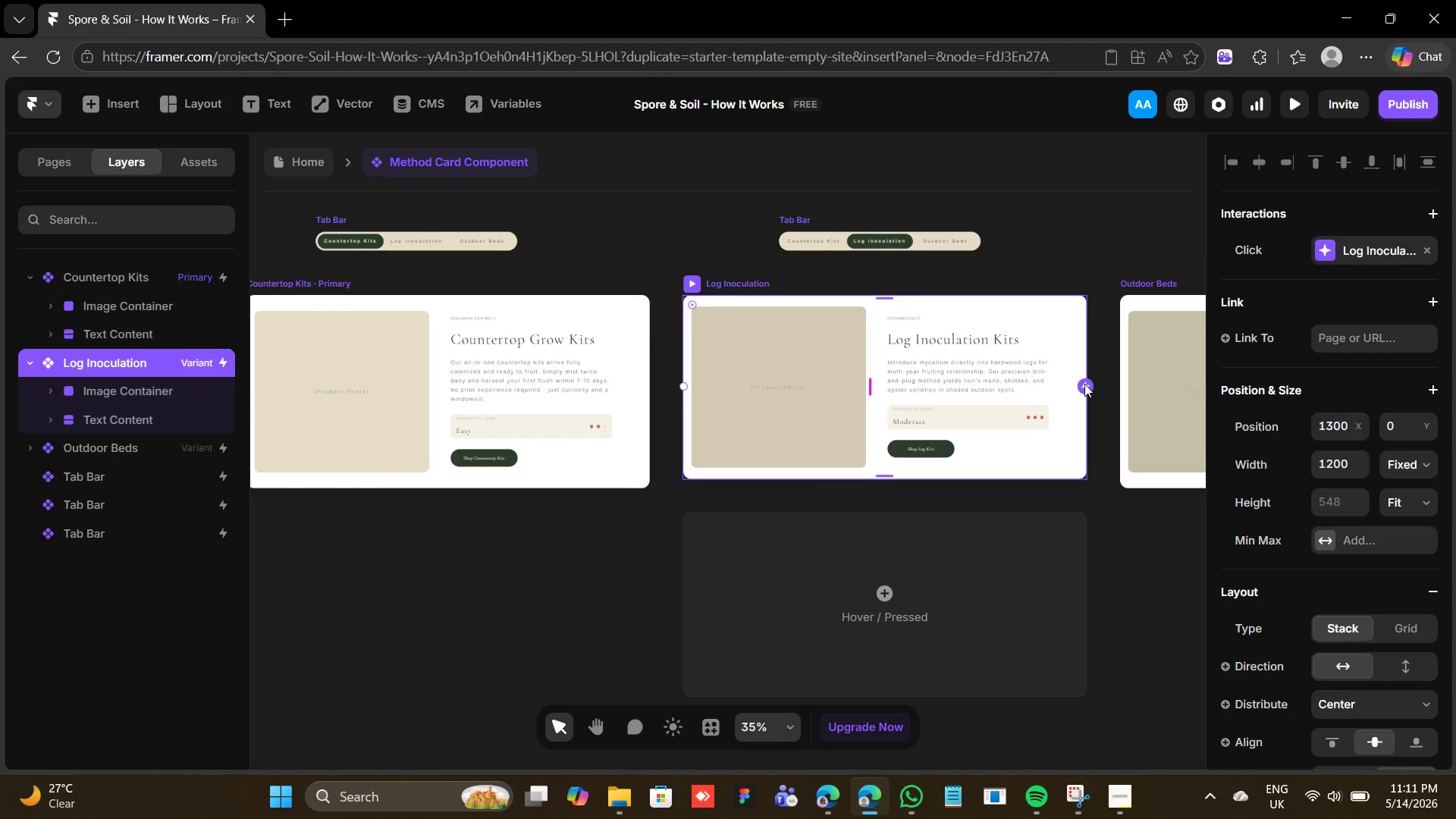 
left_click_drag(start_coordinate=[1084, 383], to_coordinate=[1146, 386])
 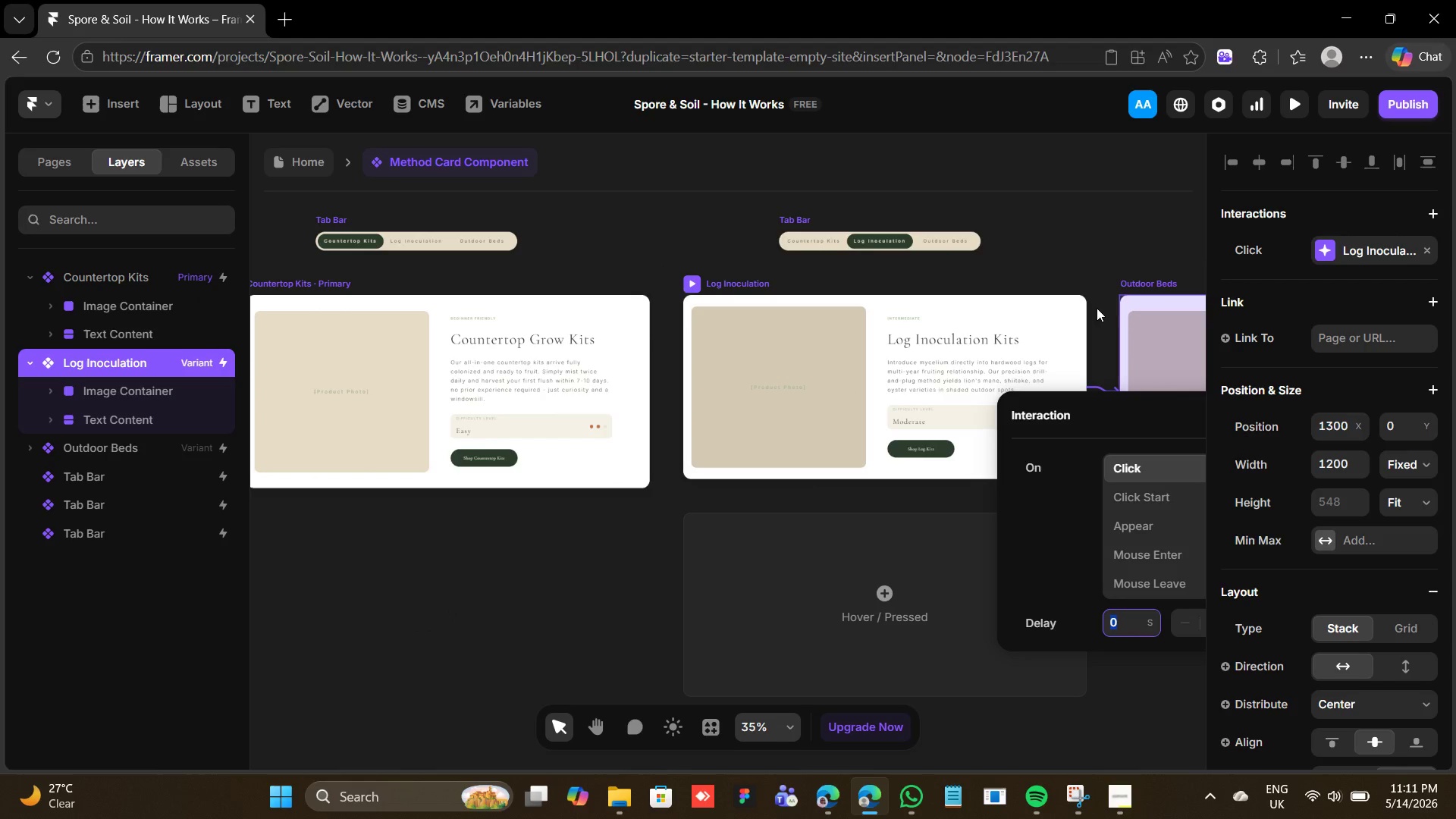 
left_click([1101, 303])
 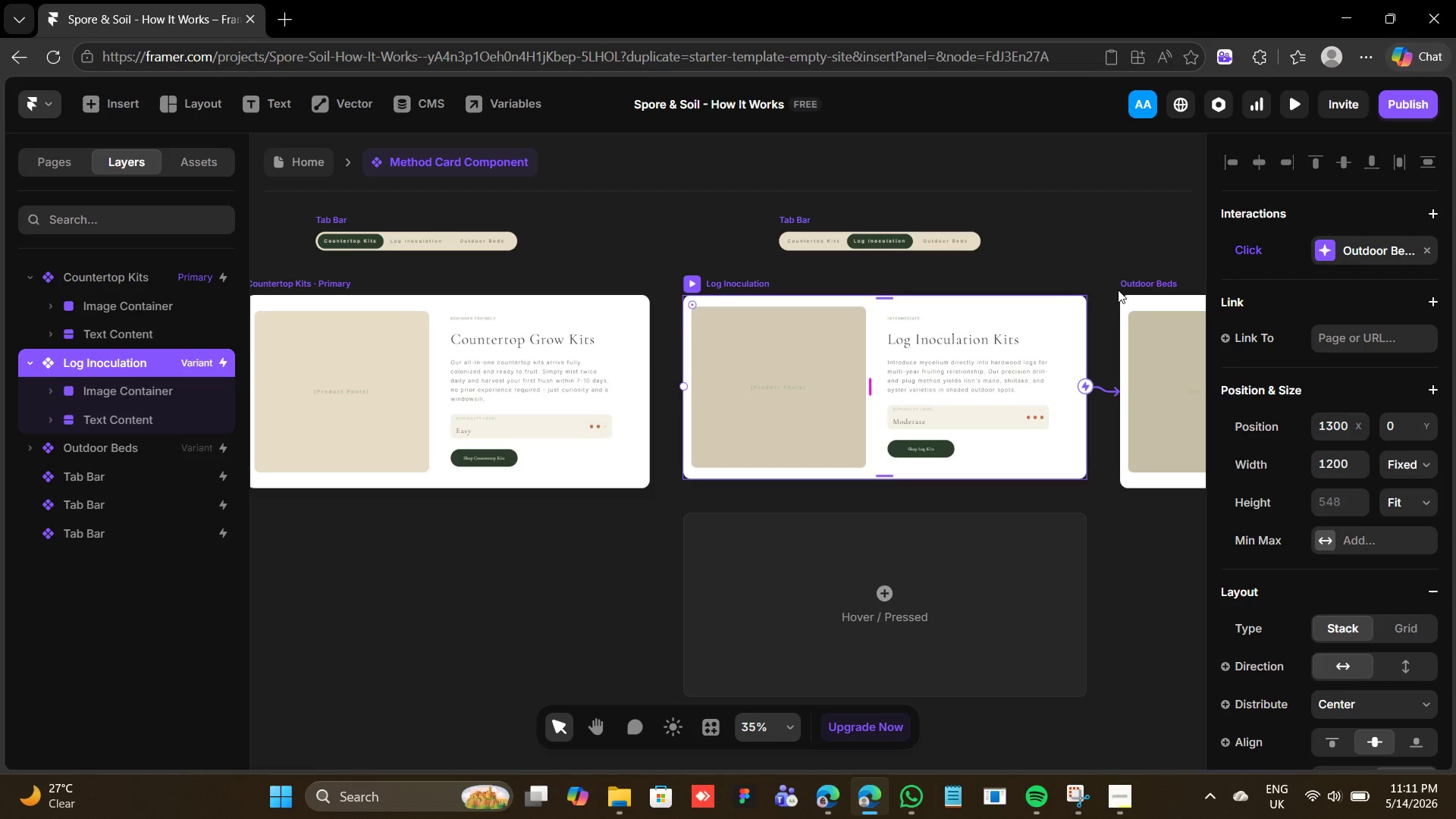 
mouse_move([1122, 305])
 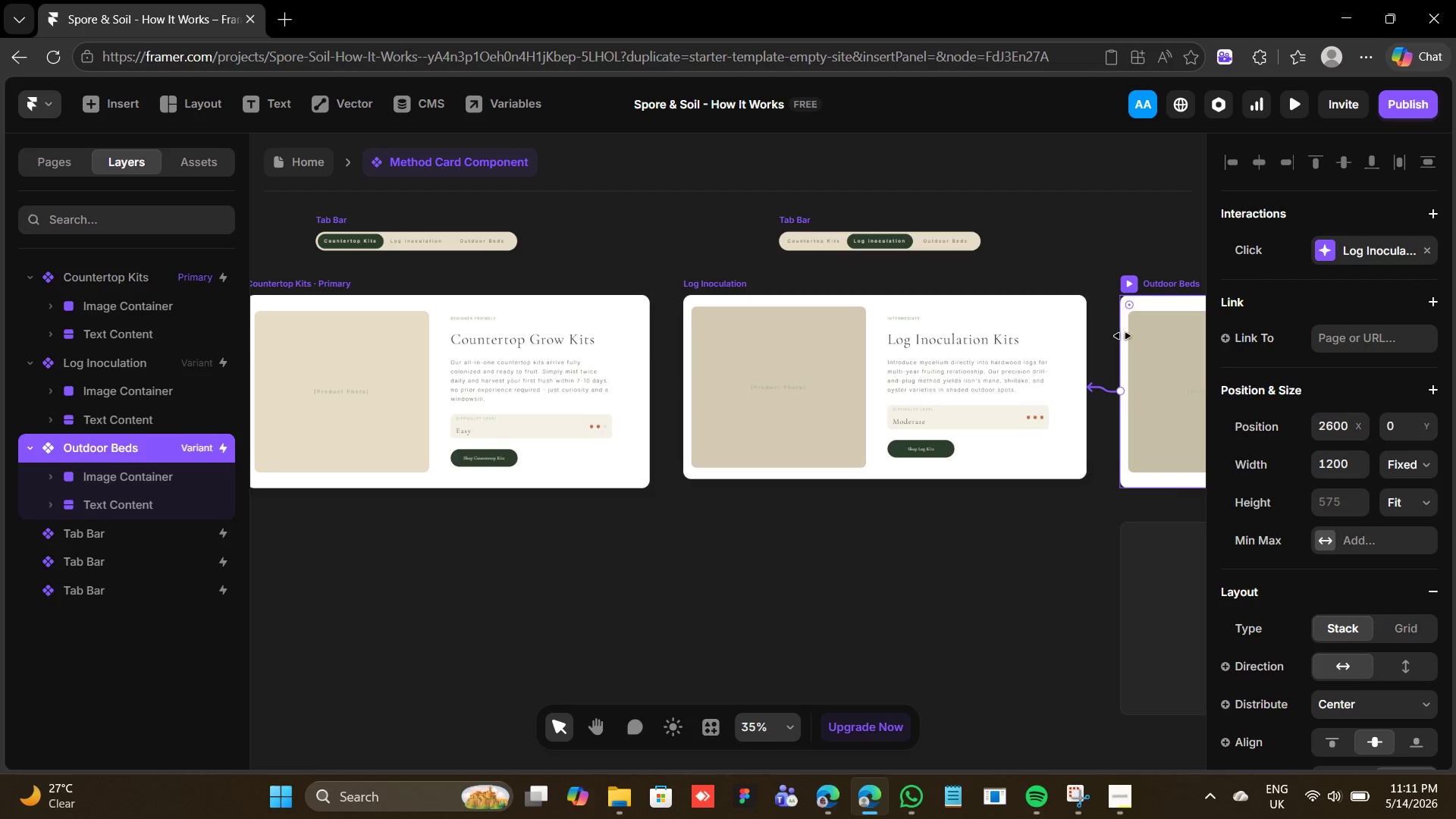 
mouse_move([1113, 353])
 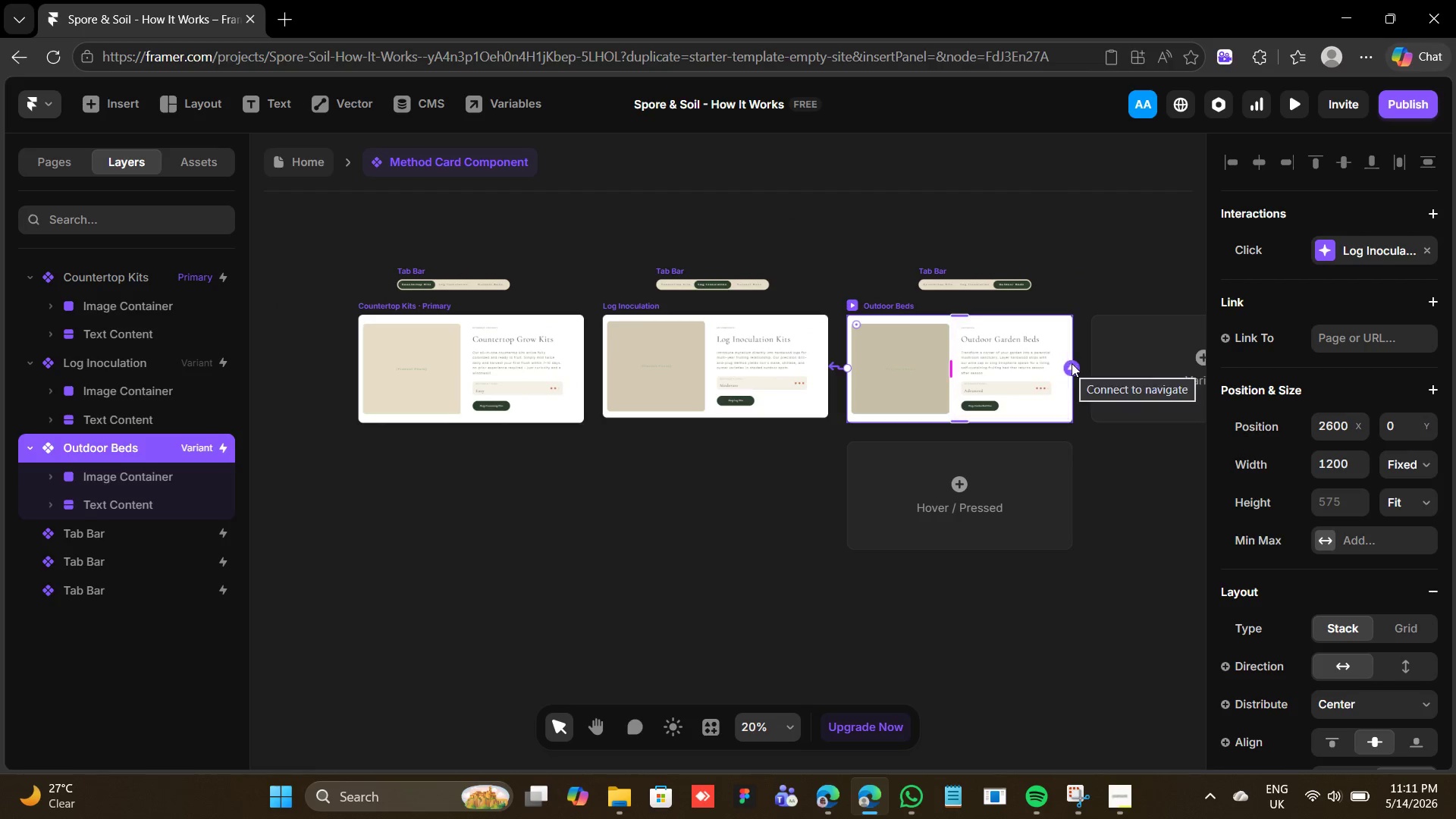 
left_click_drag(start_coordinate=[1072, 363], to_coordinate=[487, 397])
 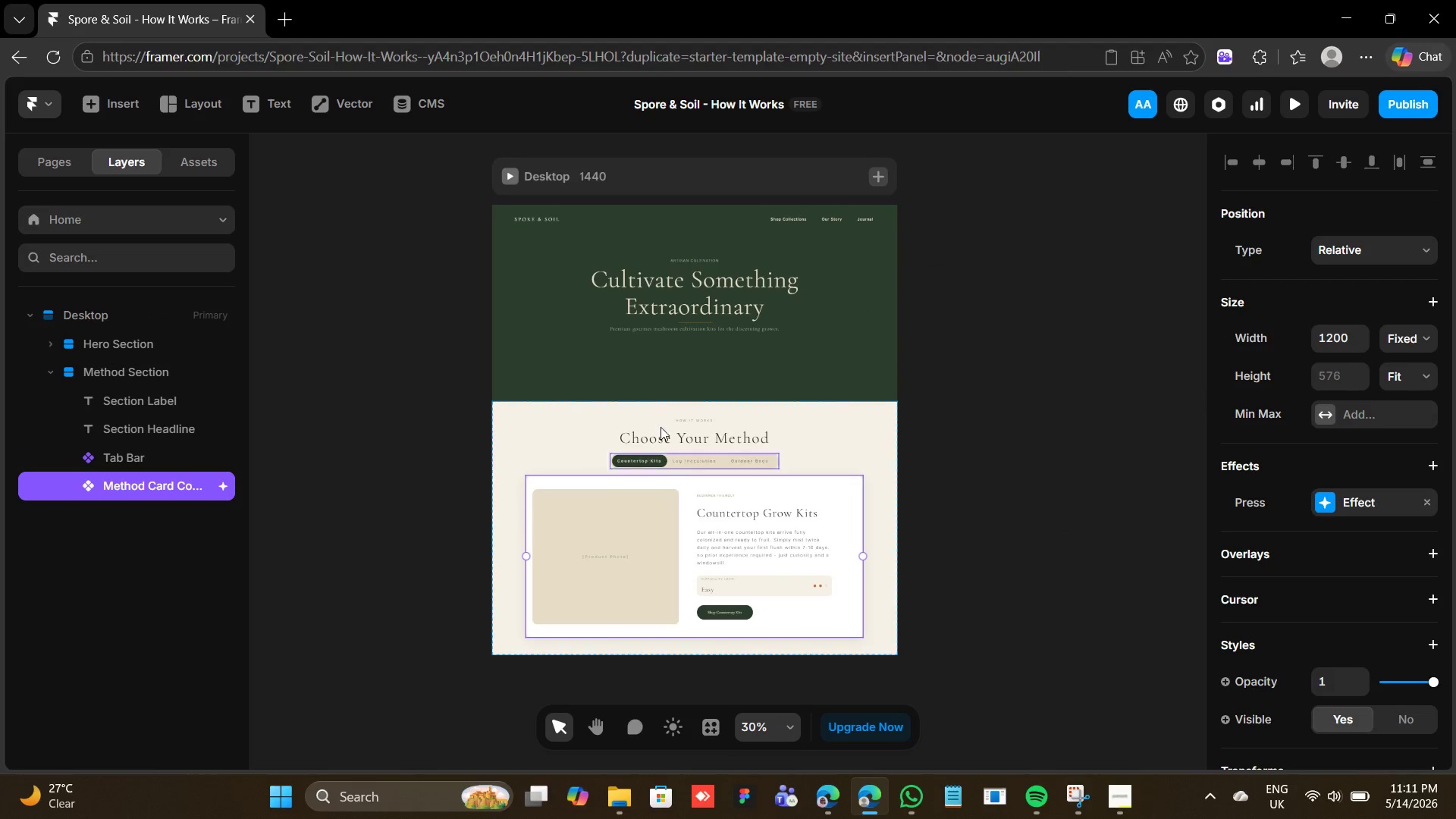 
left_click([503, 175])
 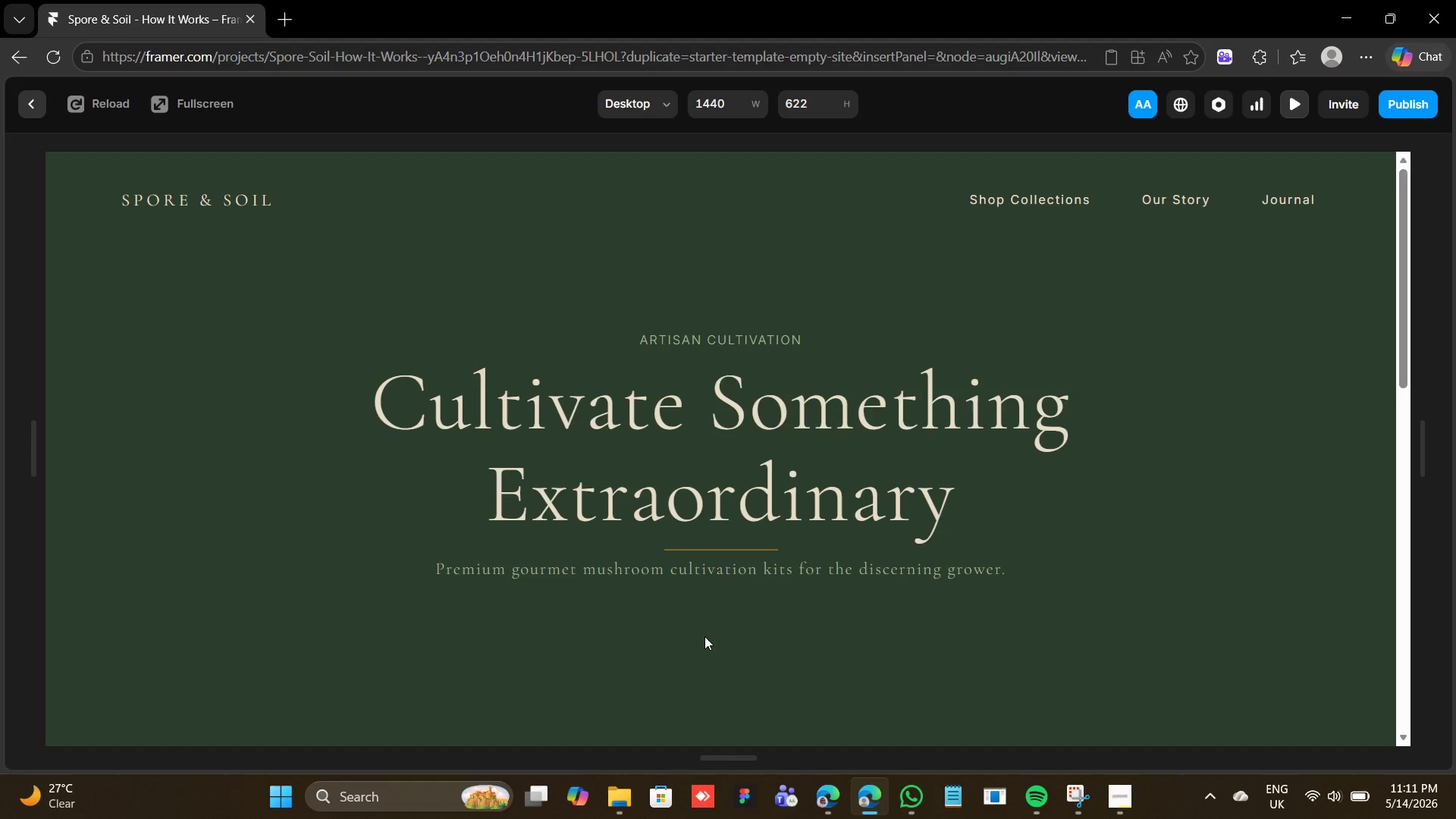 
scroll: coordinate [705, 635], scroll_direction: down, amount: 4.0
 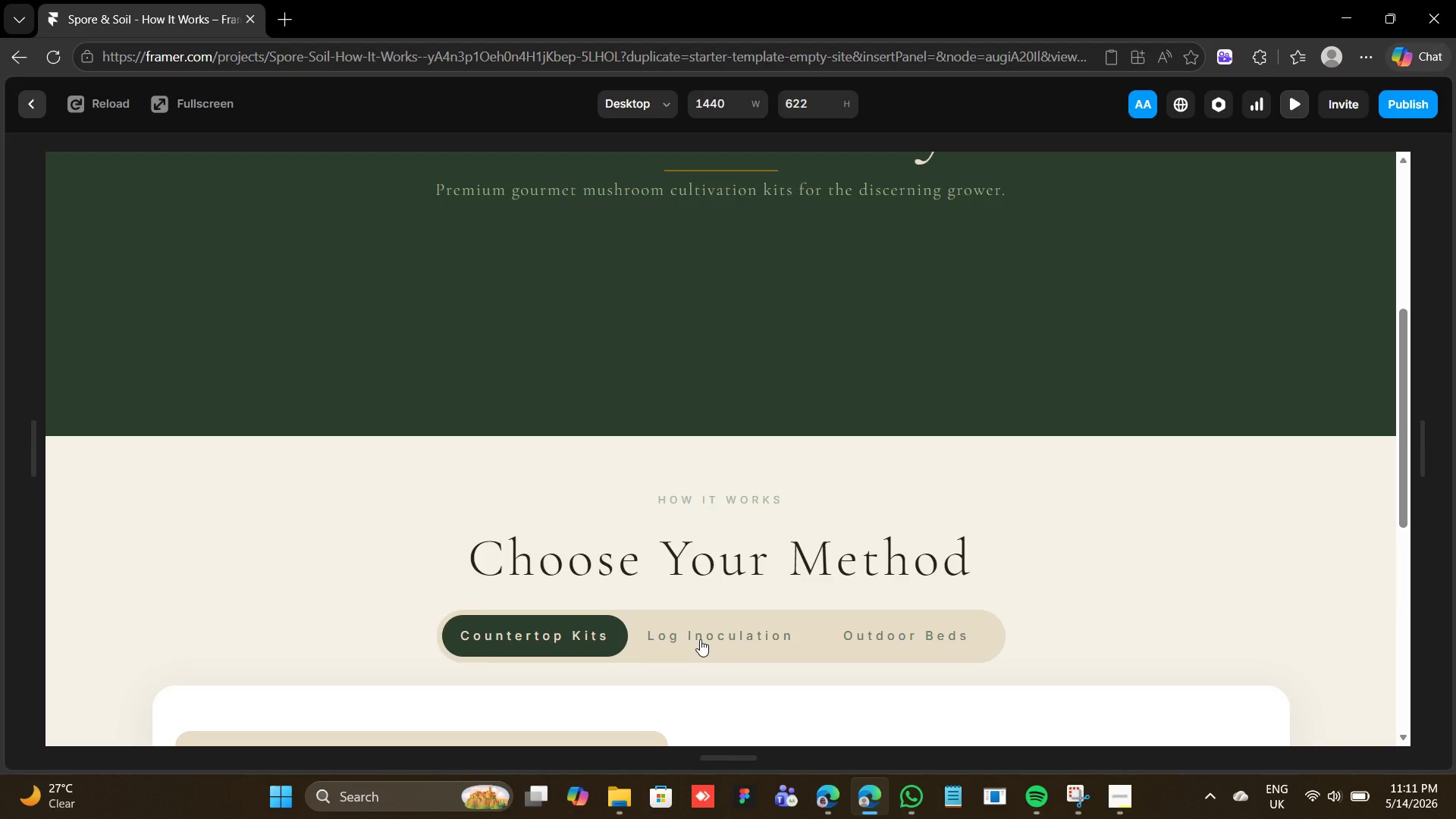 
left_click([700, 639])
 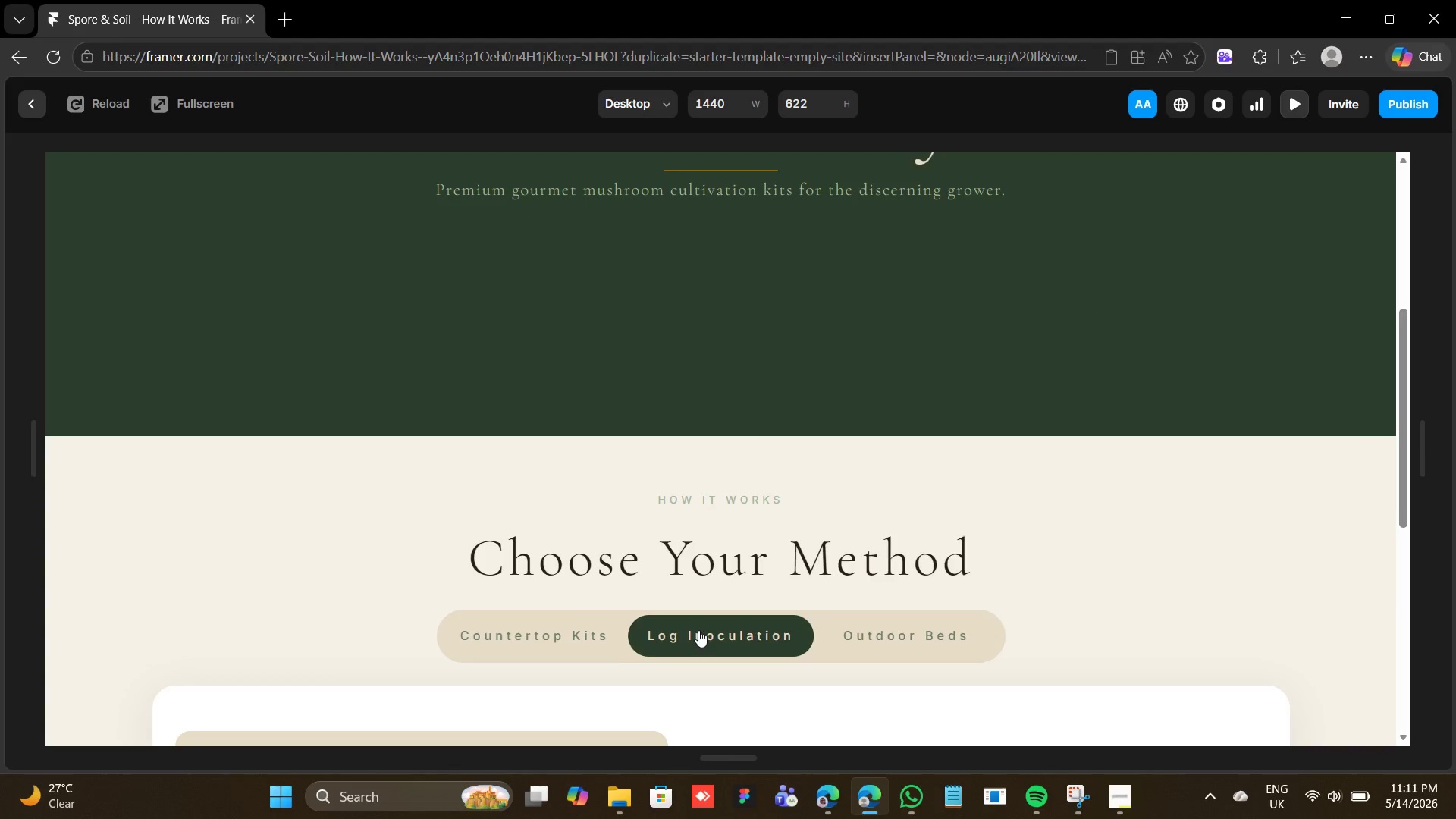 
scroll: coordinate [698, 629], scroll_direction: down, amount: 3.0
 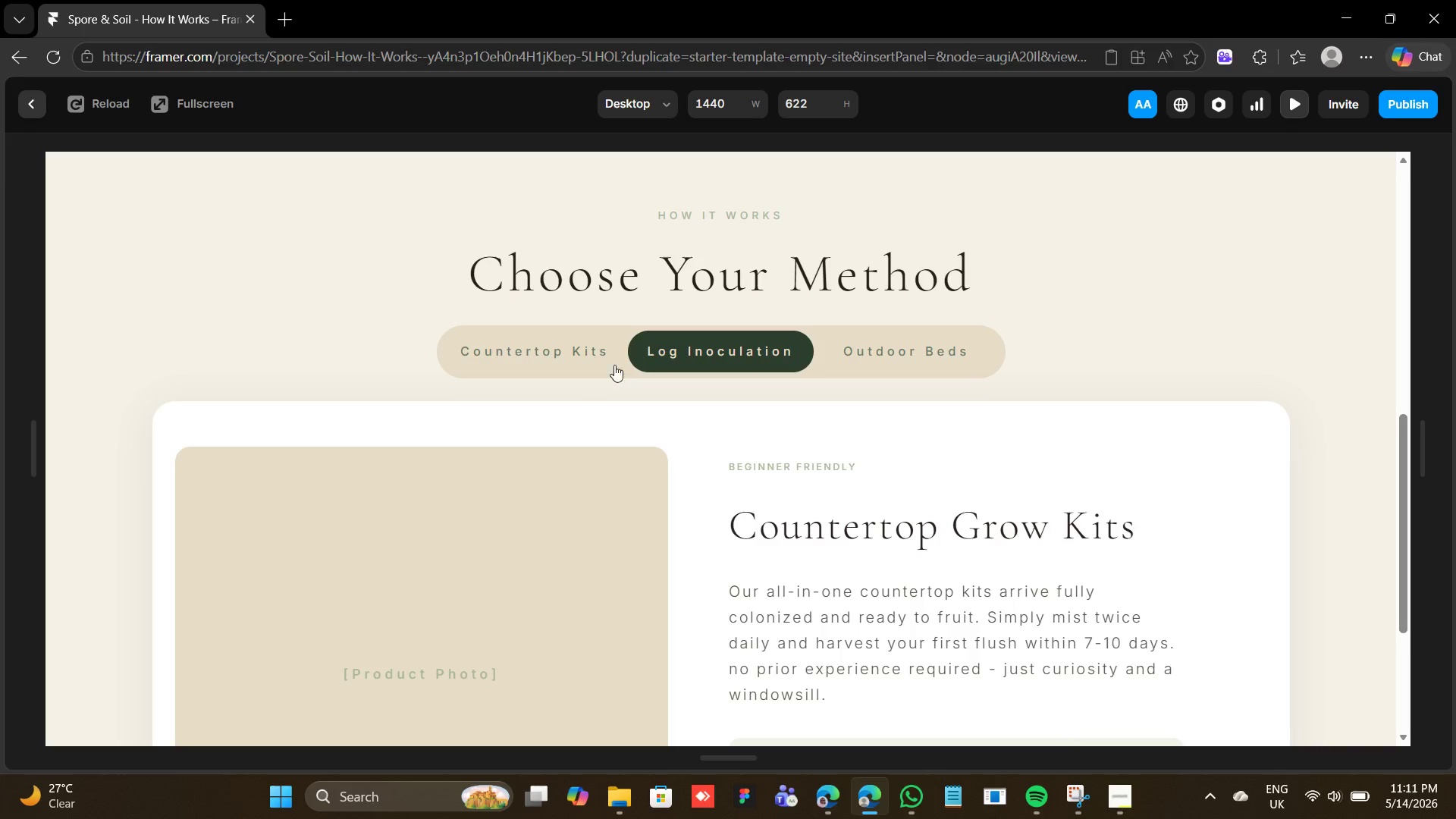 
left_click([588, 338])
 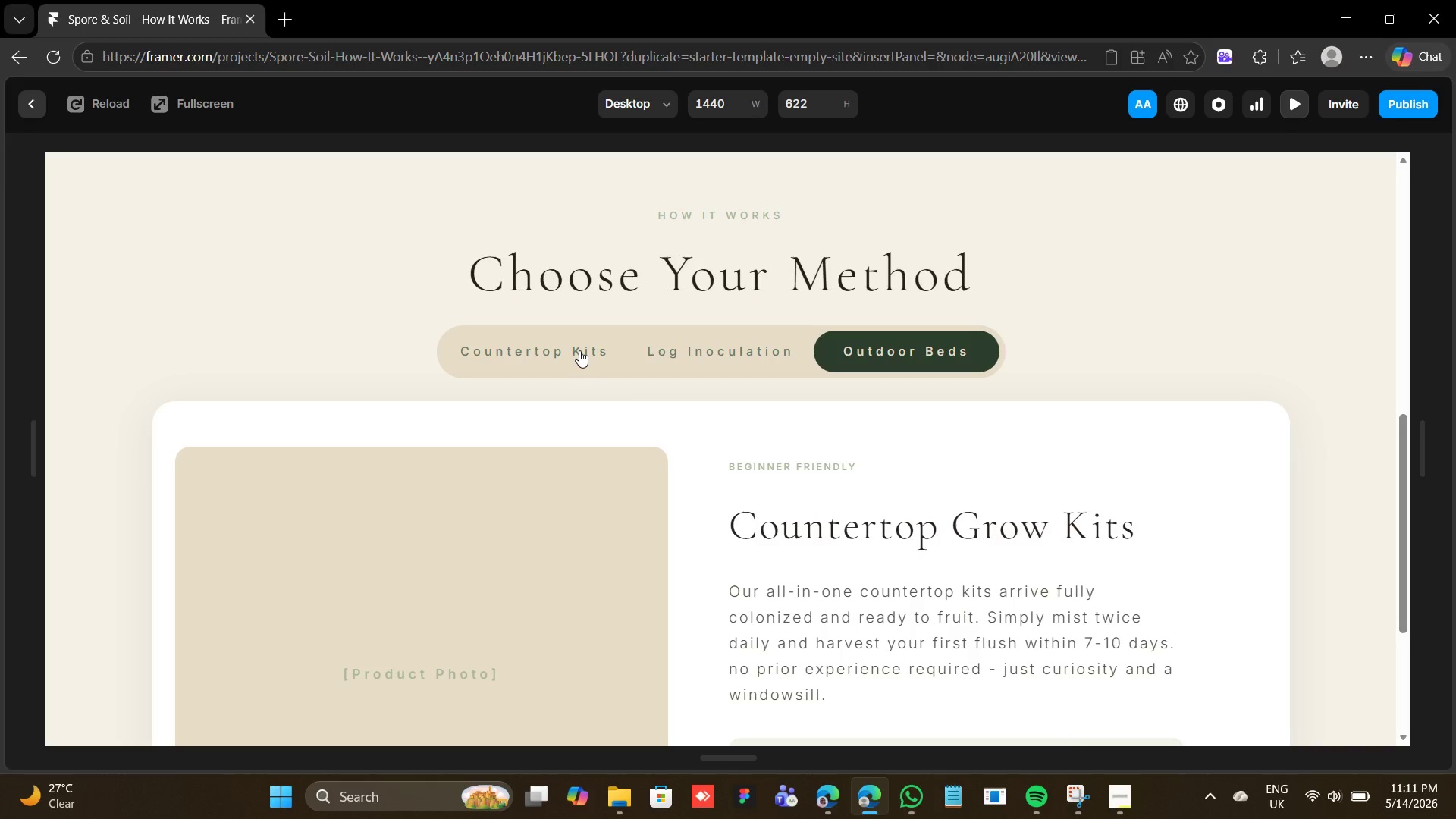 
left_click([579, 350])
 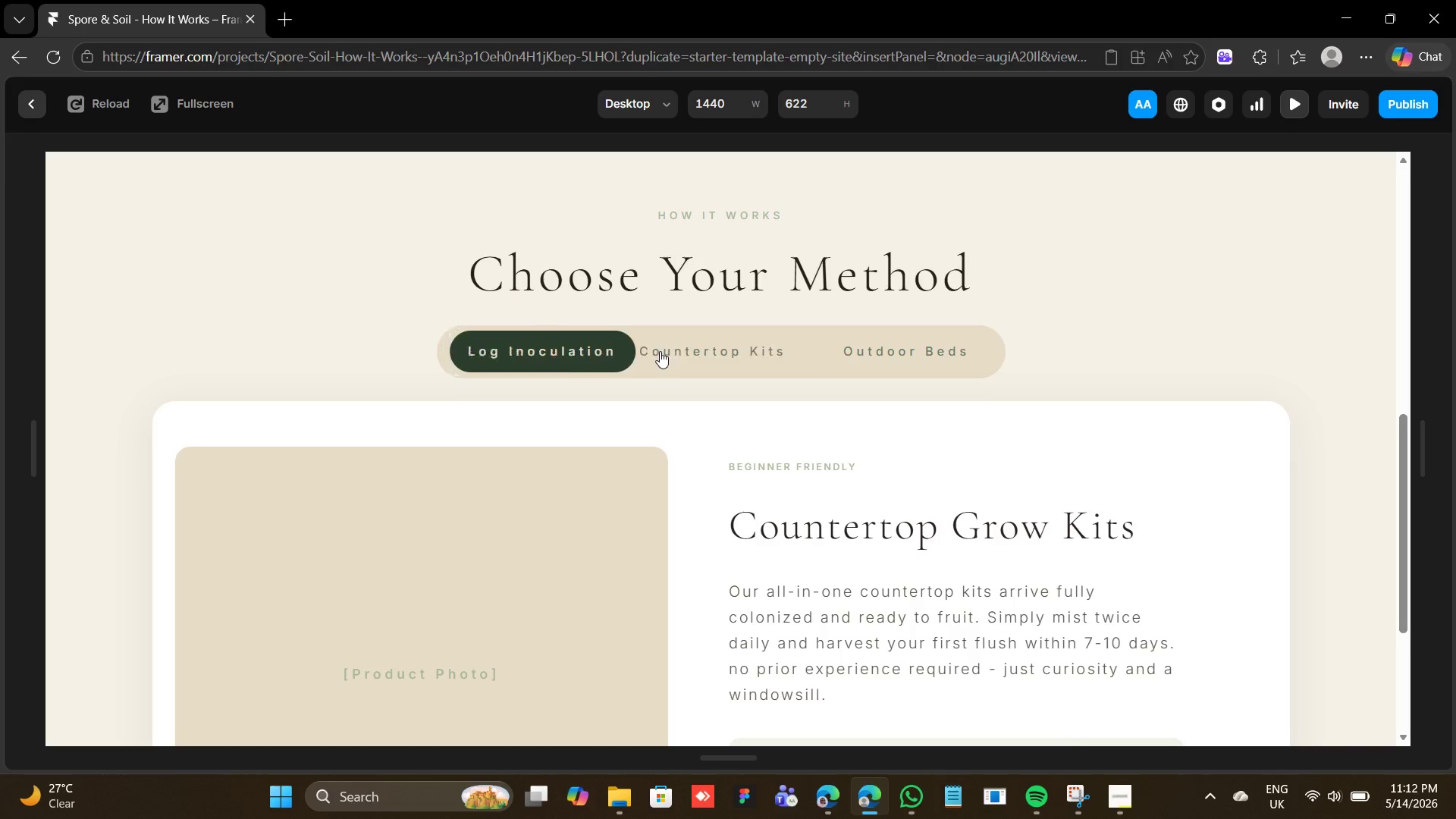 
double_click([660, 351])
 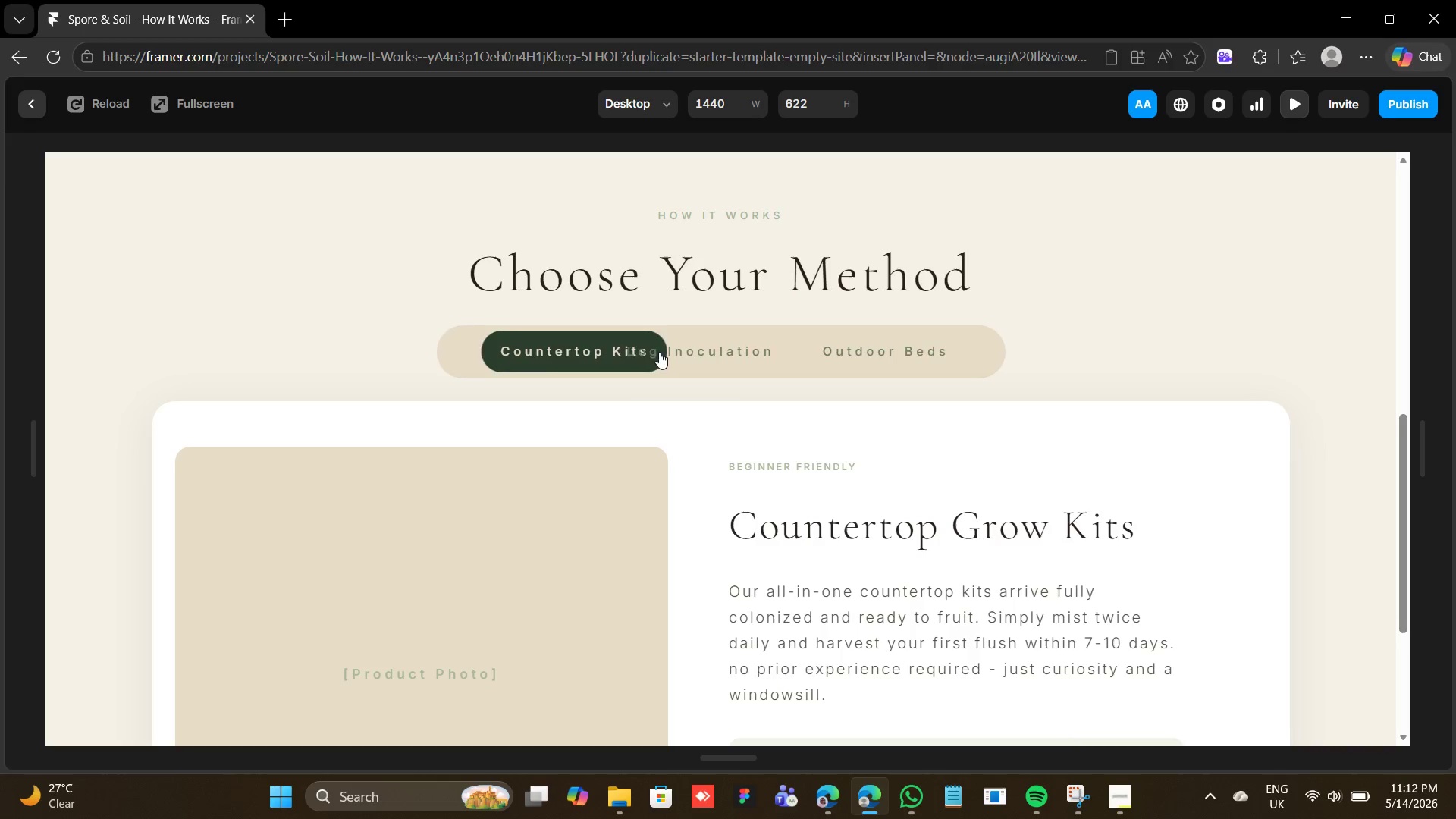 
double_click([659, 352])
 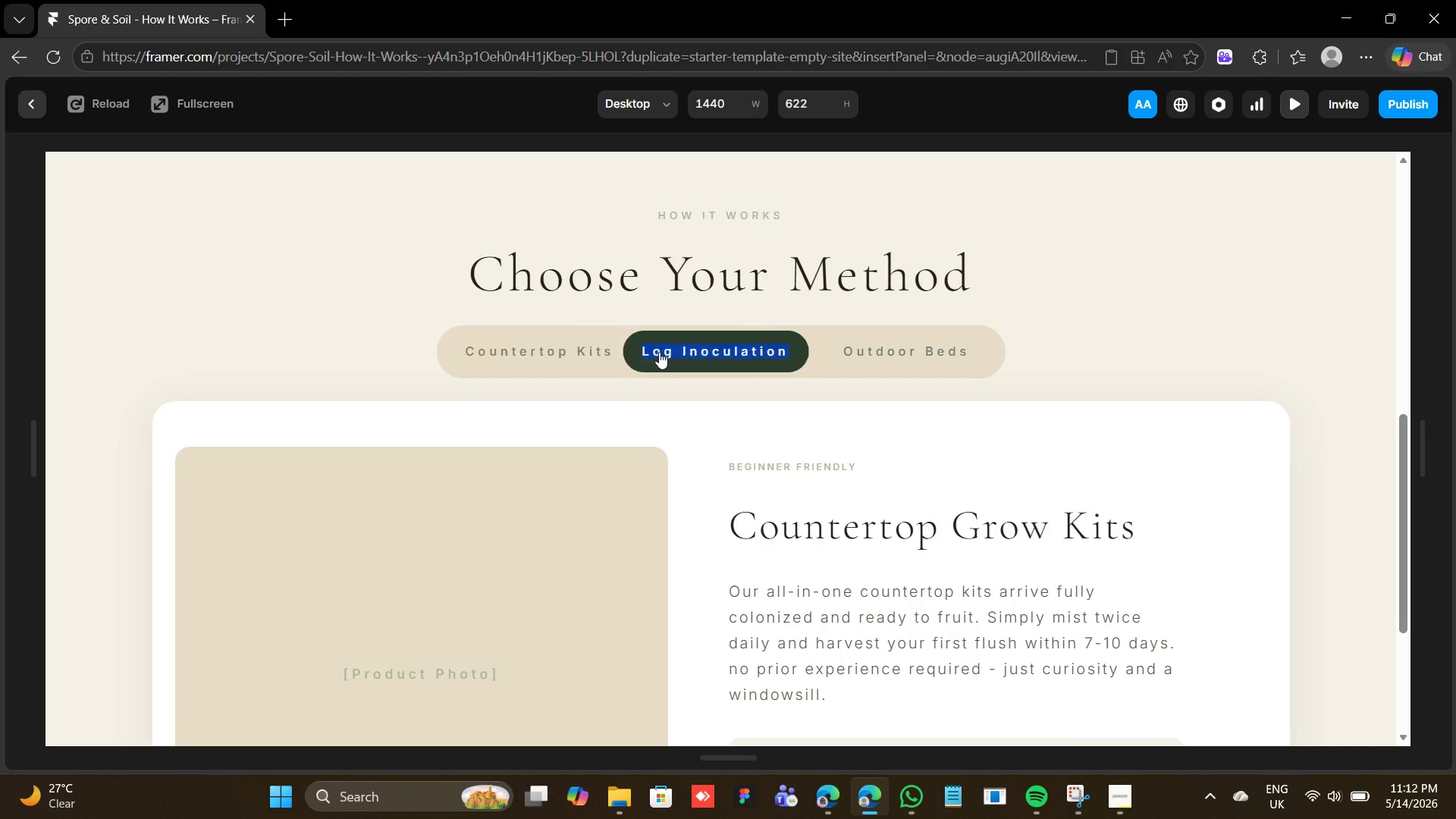 
triple_click([659, 352])
 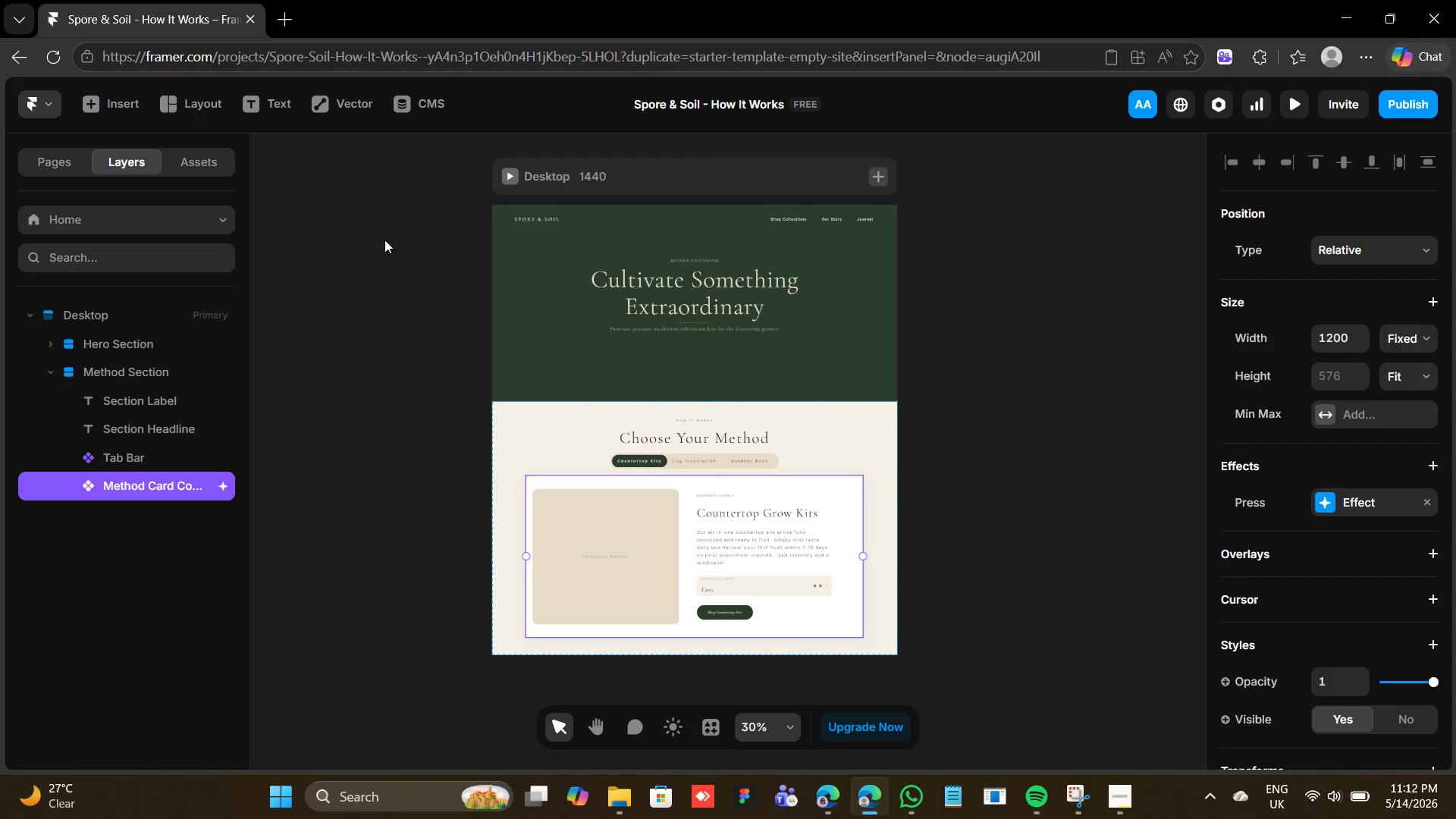 
wait(5.3)
 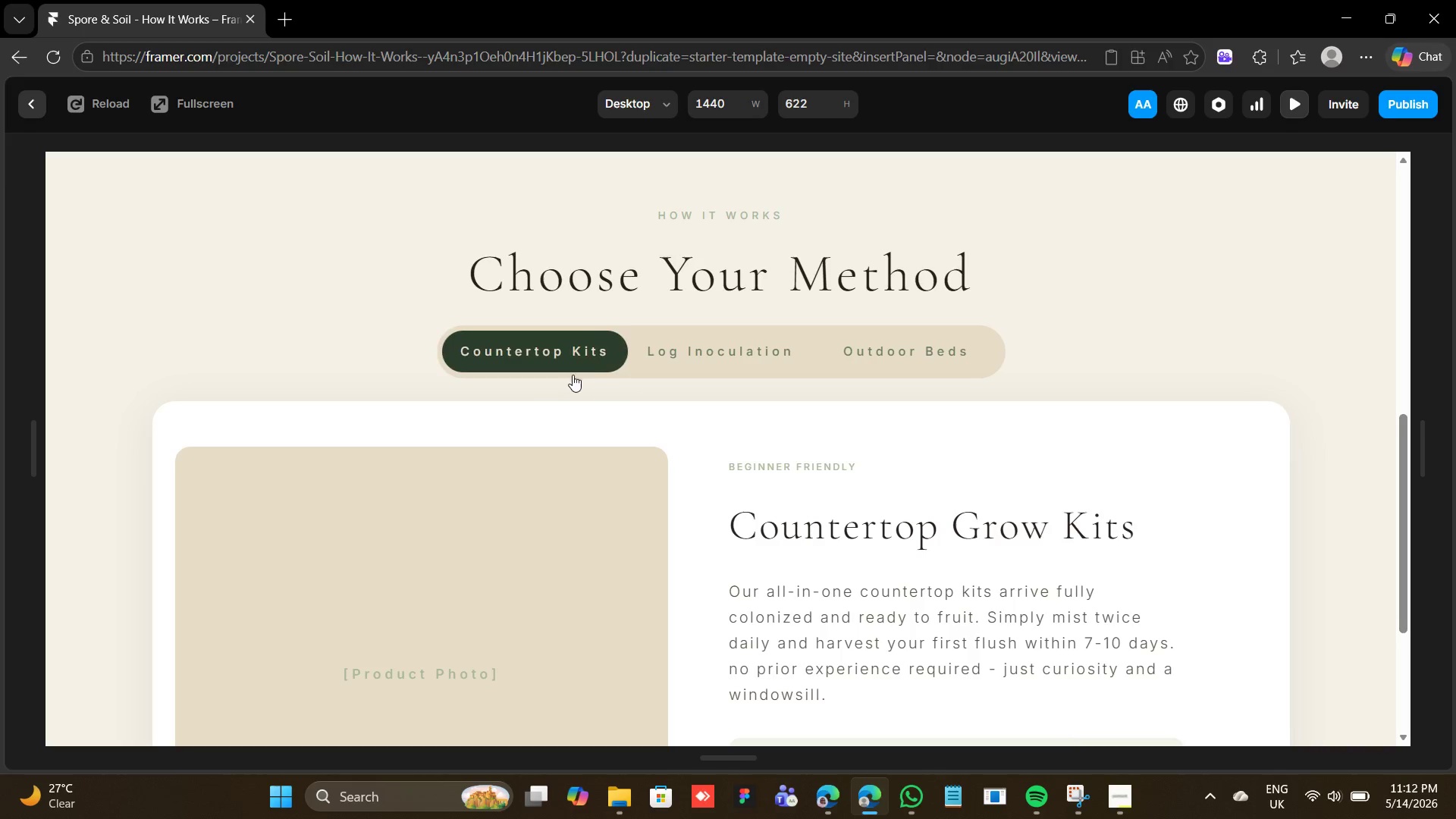 
double_click([636, 460])
 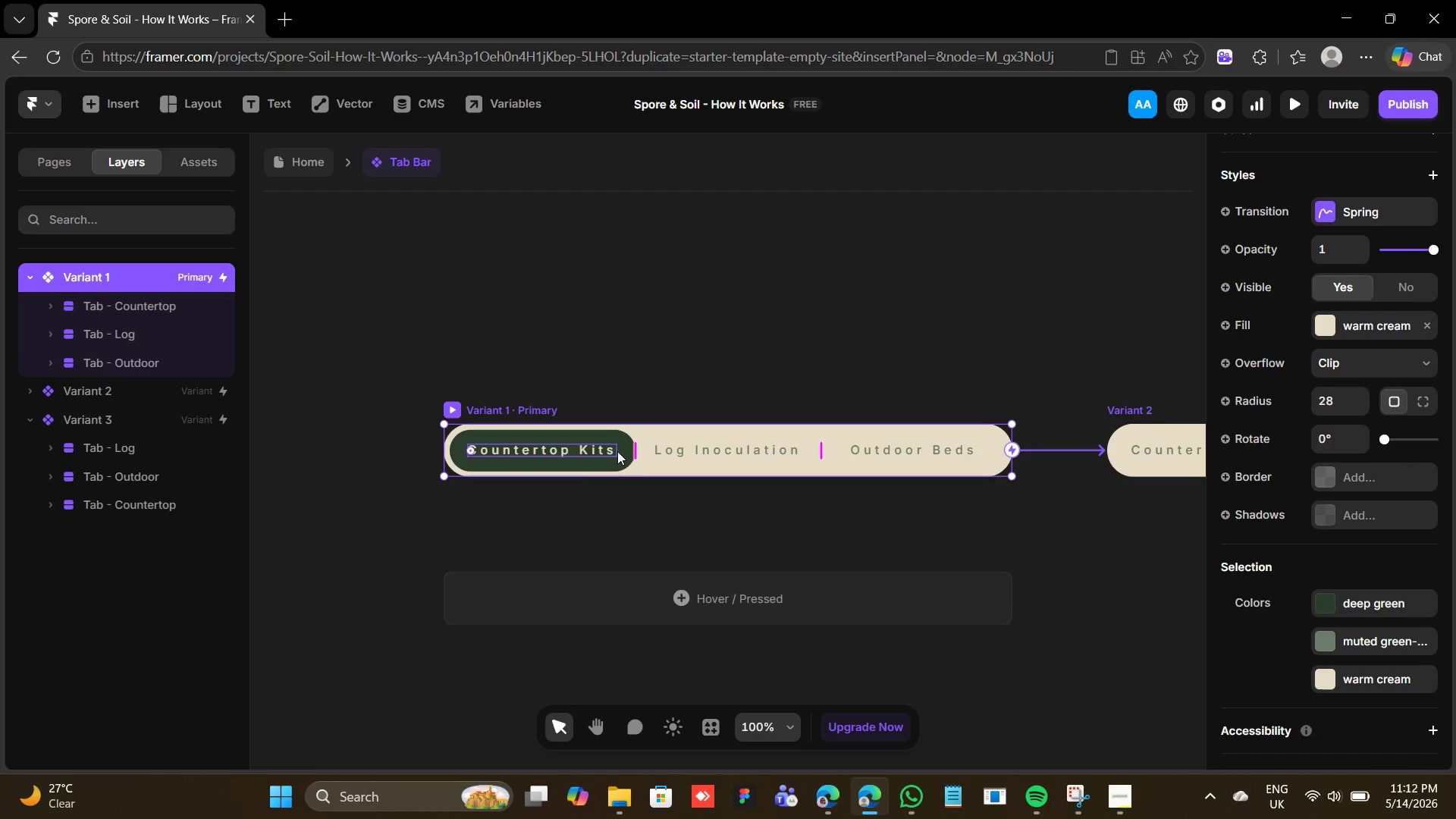 
left_click([621, 445])
 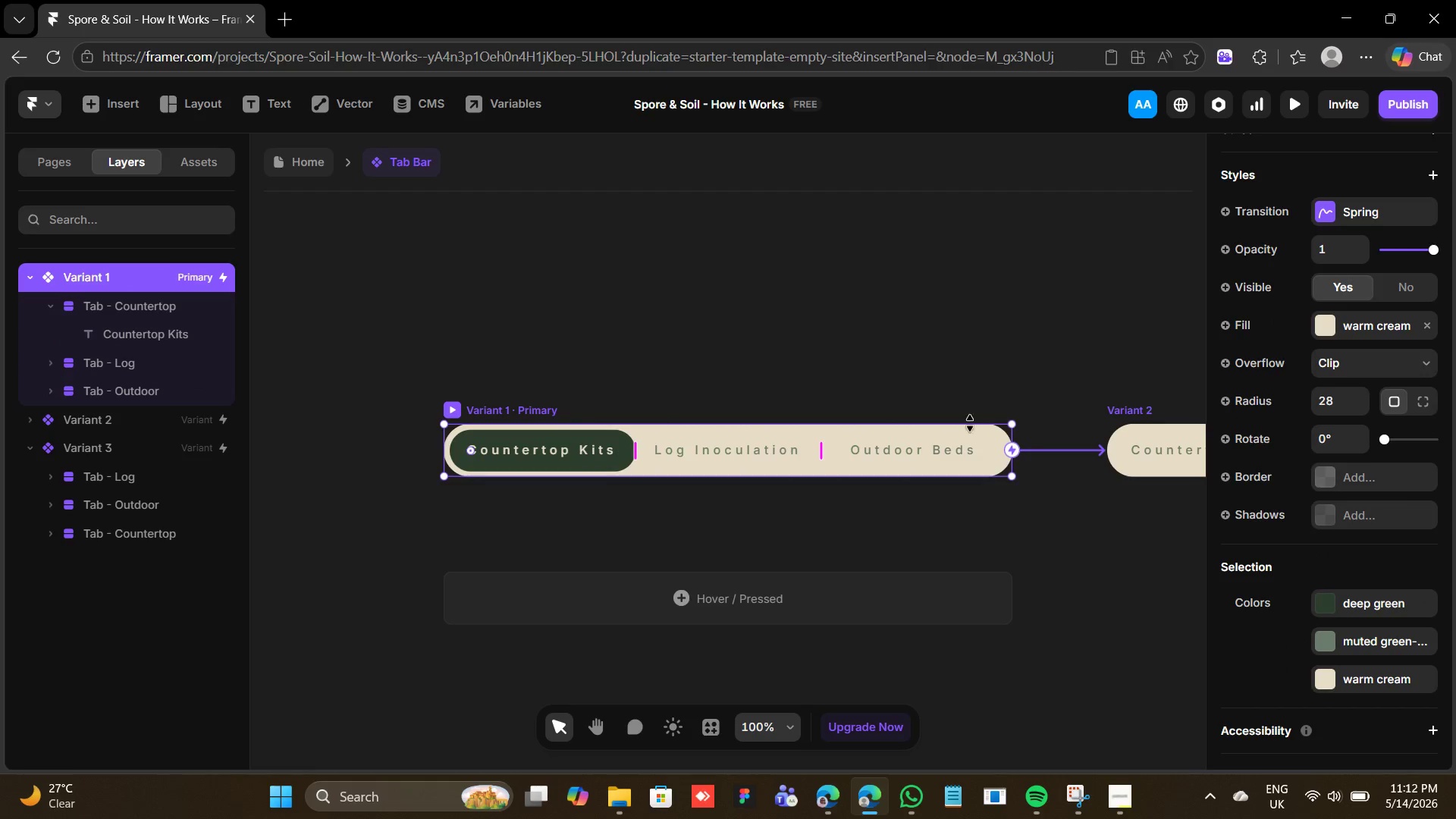 
wait(5.34)
 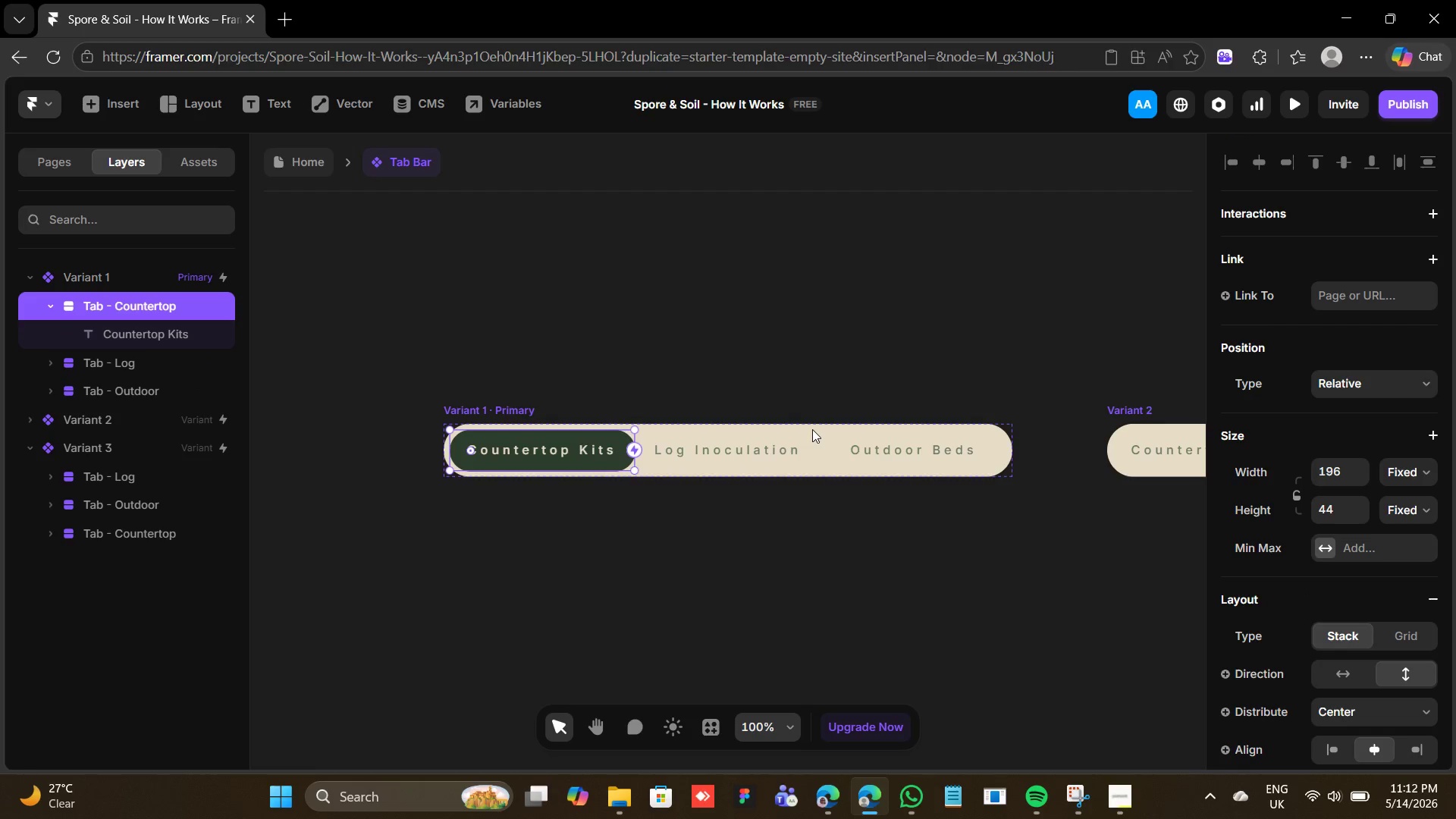 
left_click([1073, 449])
 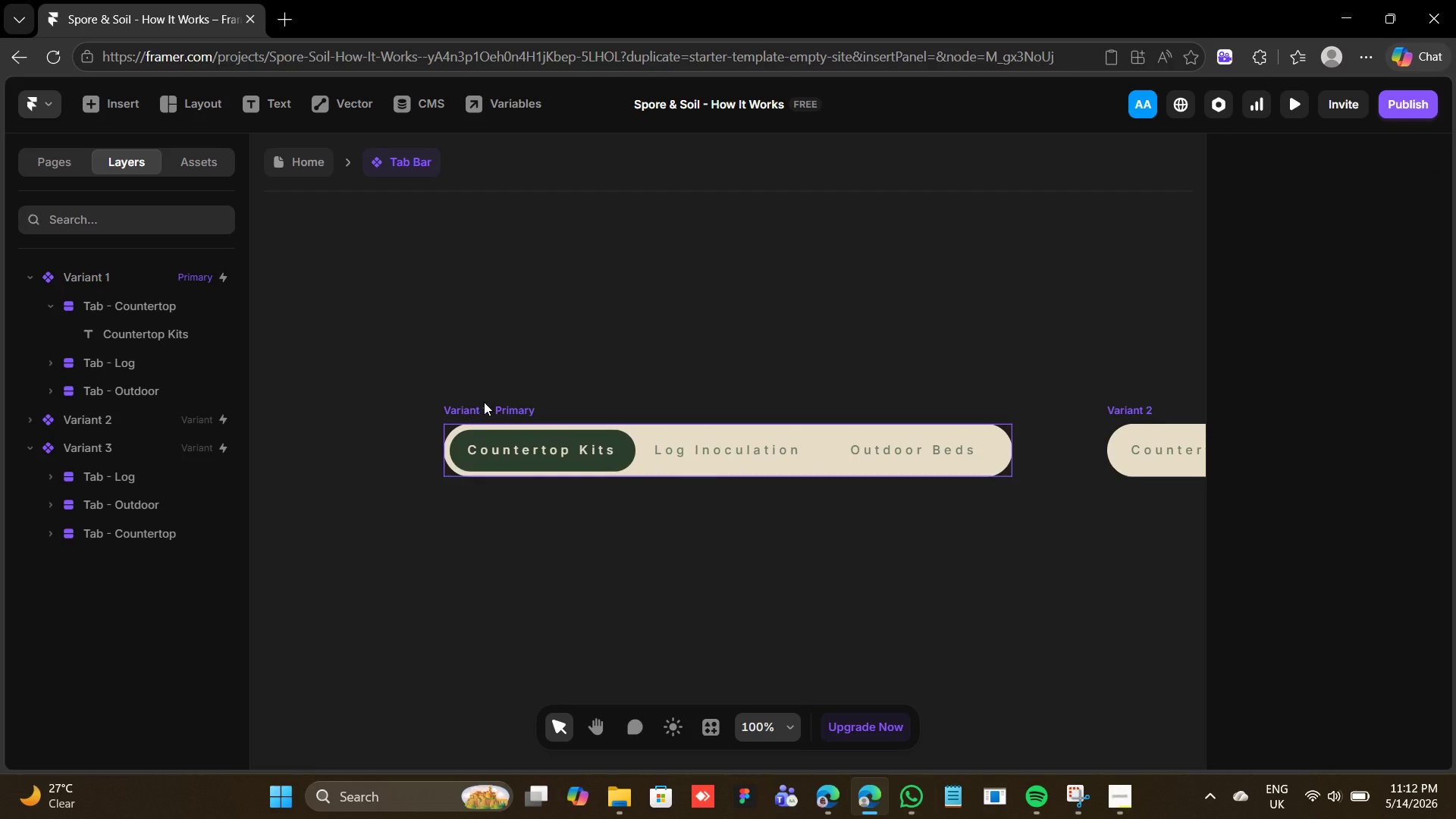 
left_click([485, 404])
 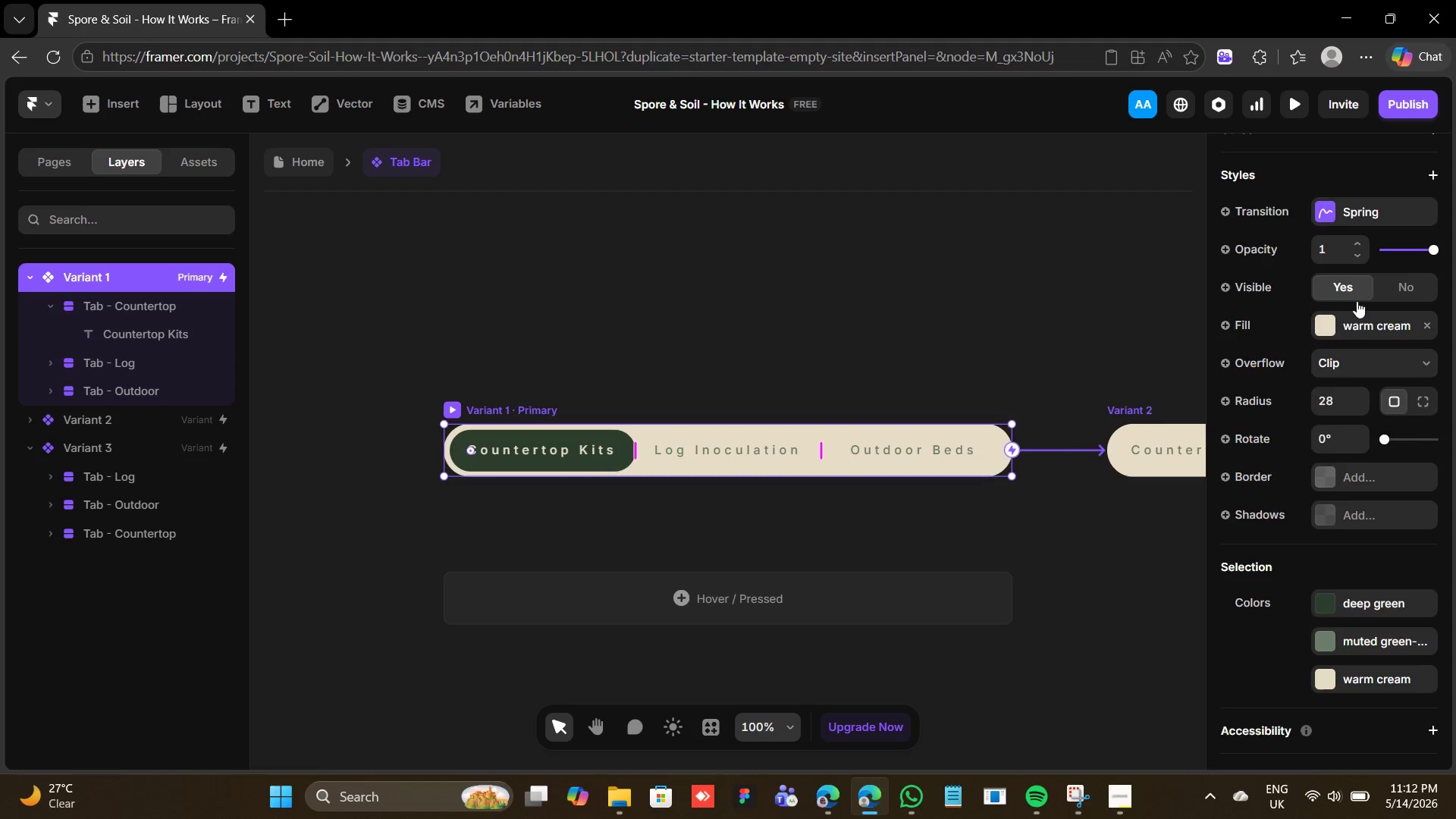 
scroll: coordinate [1358, 299], scroll_direction: up, amount: 10.0
 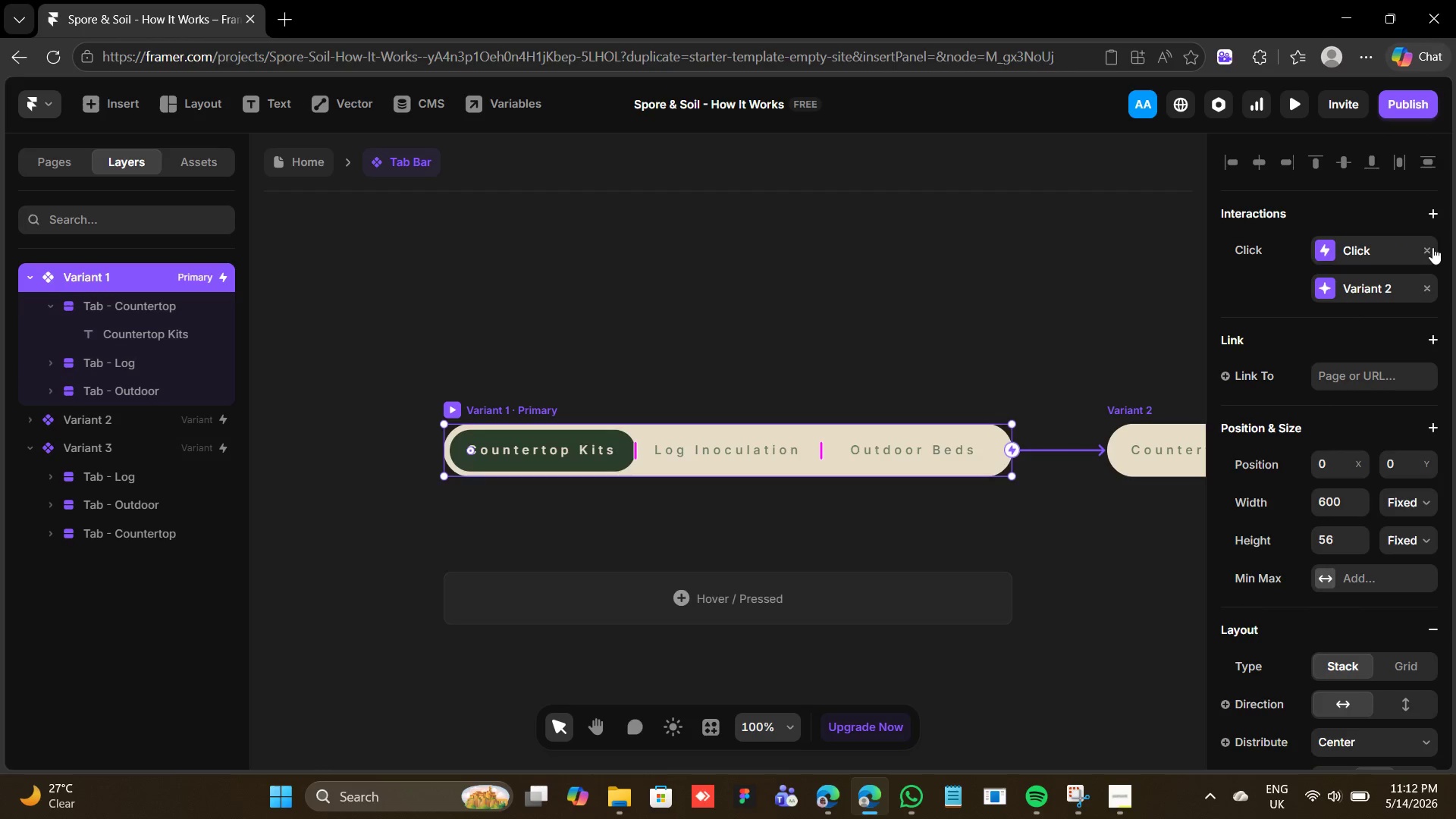 
left_click([1425, 246])
 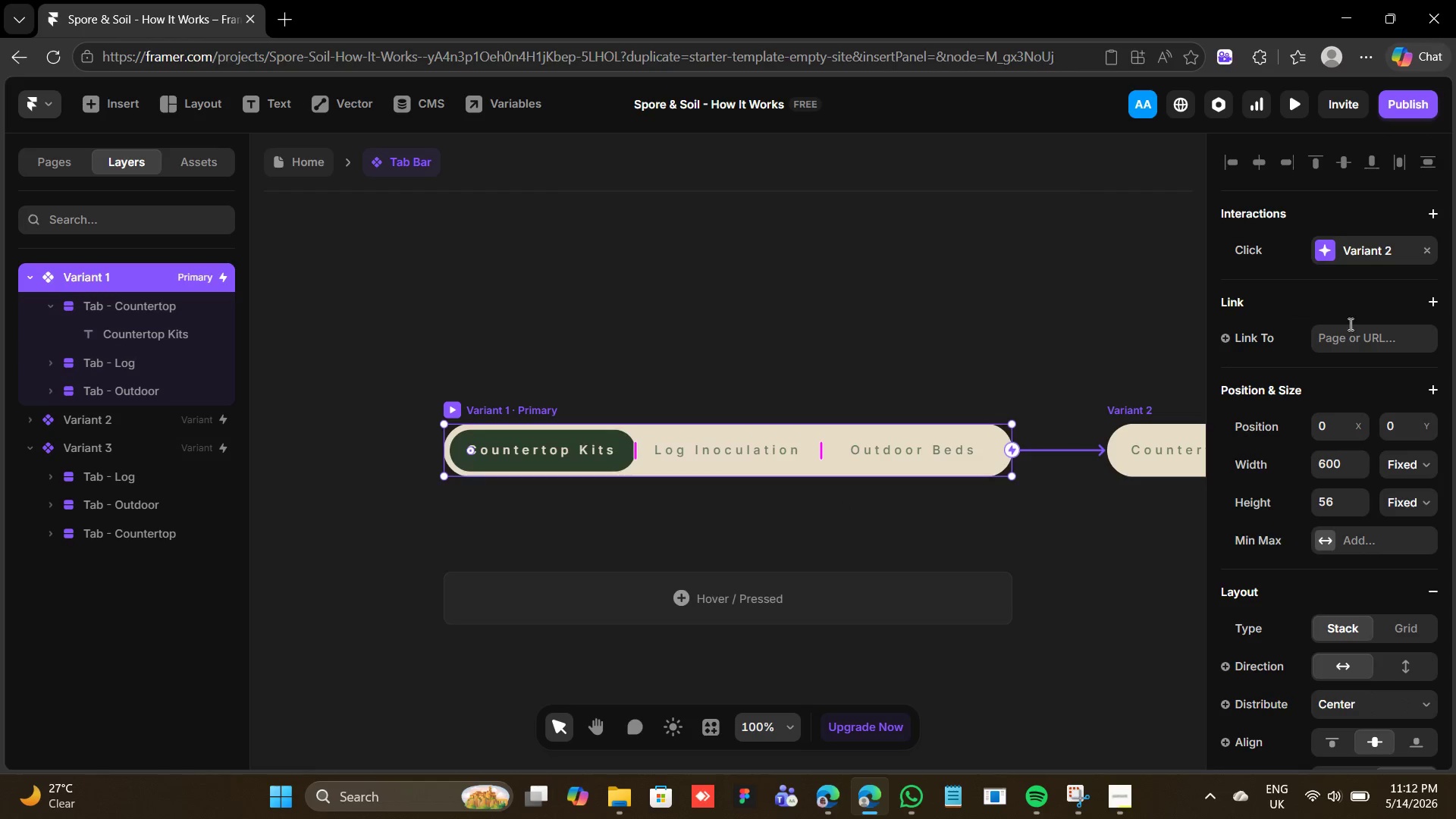 
left_click([1428, 246])
 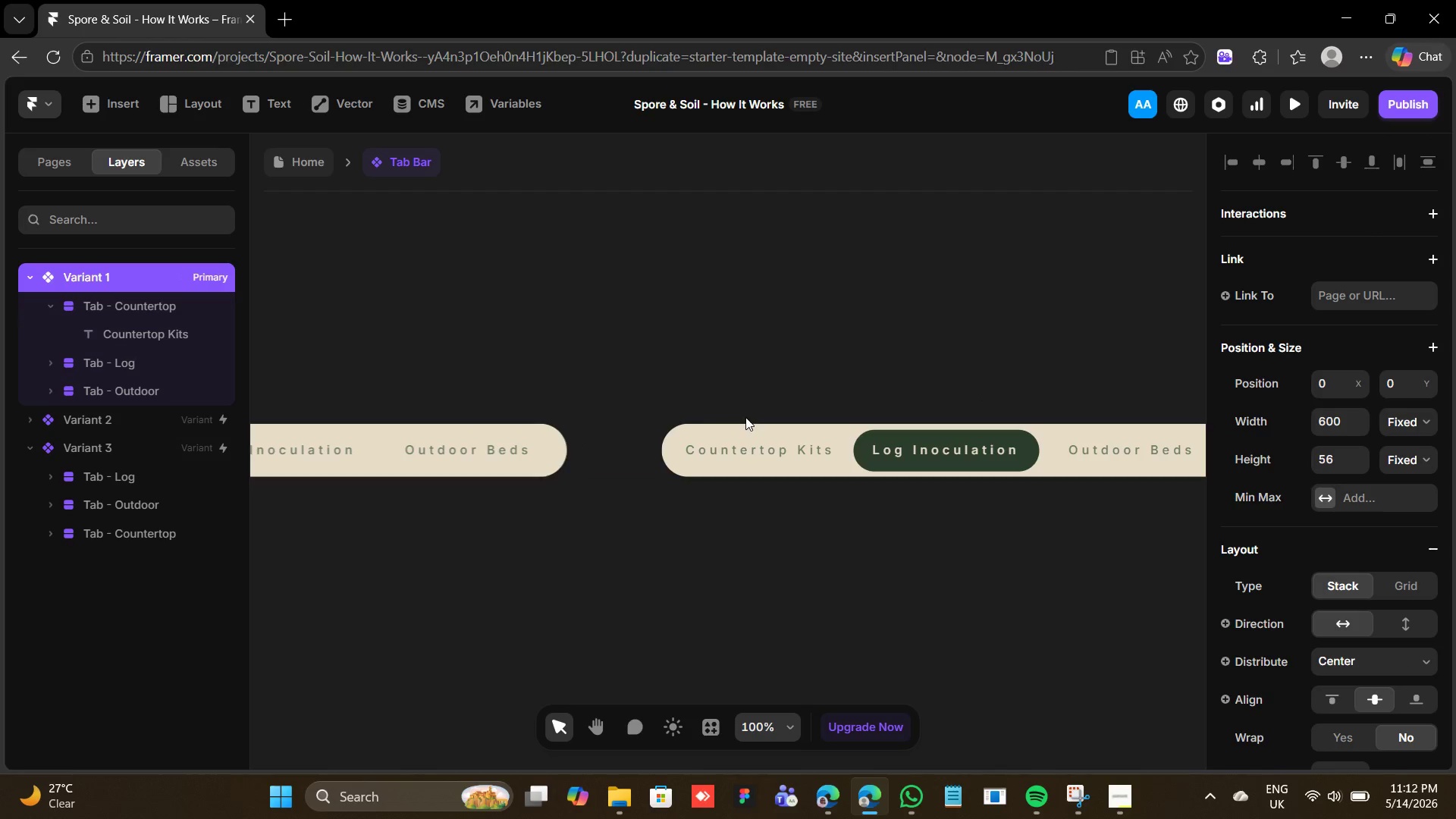 
left_click([684, 406])
 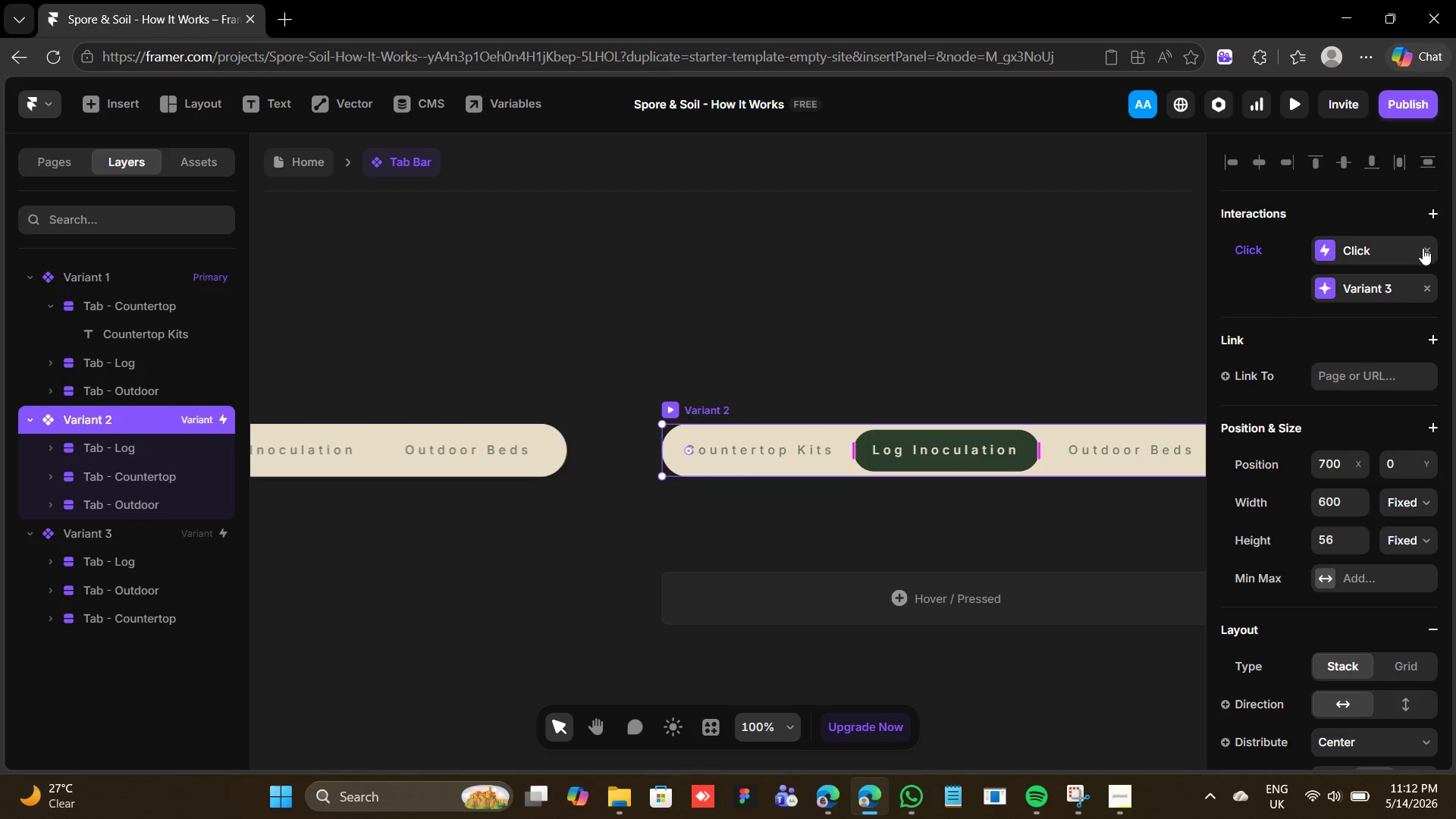 
left_click([1422, 248])
 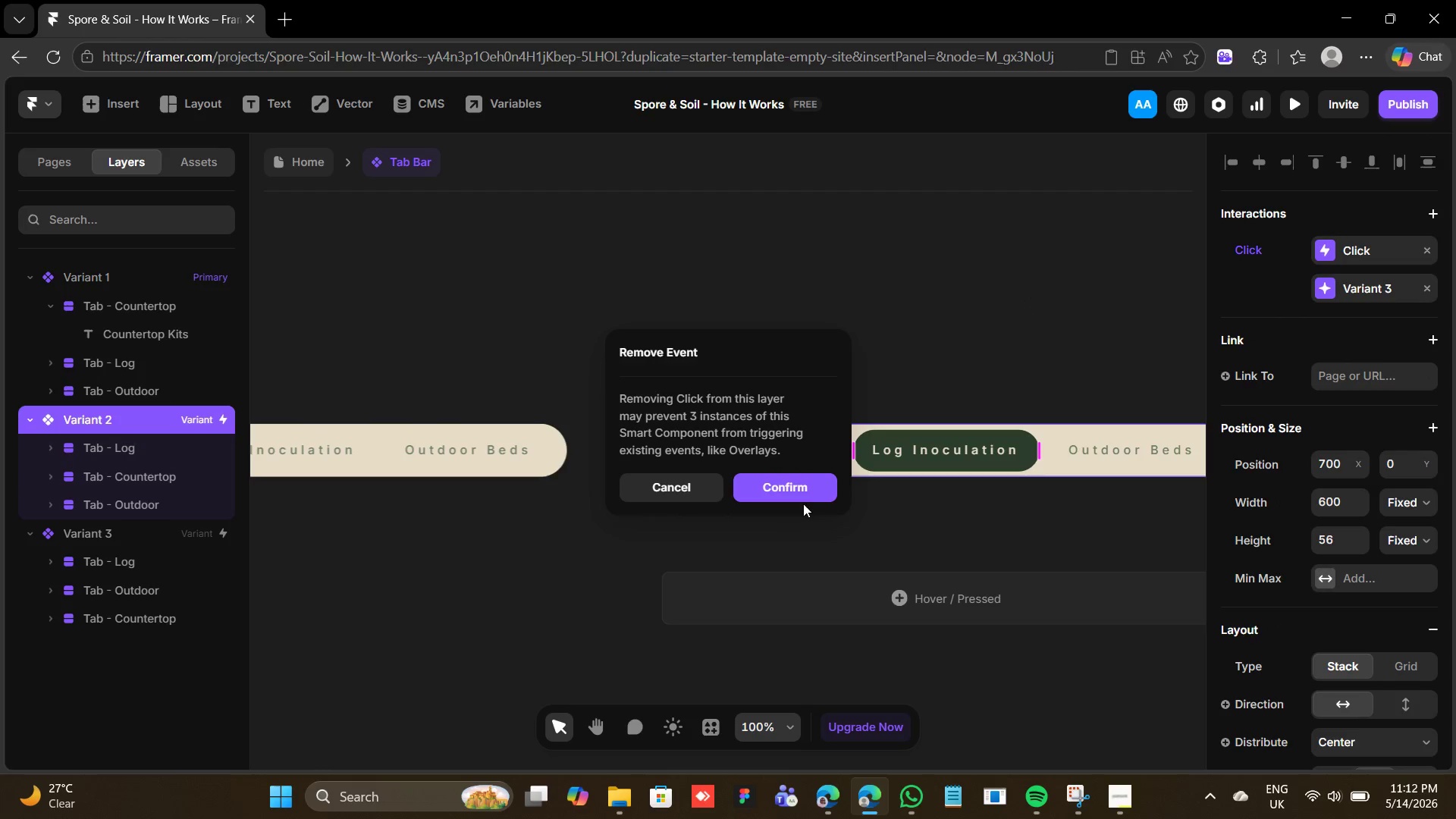 
double_click([799, 492])
 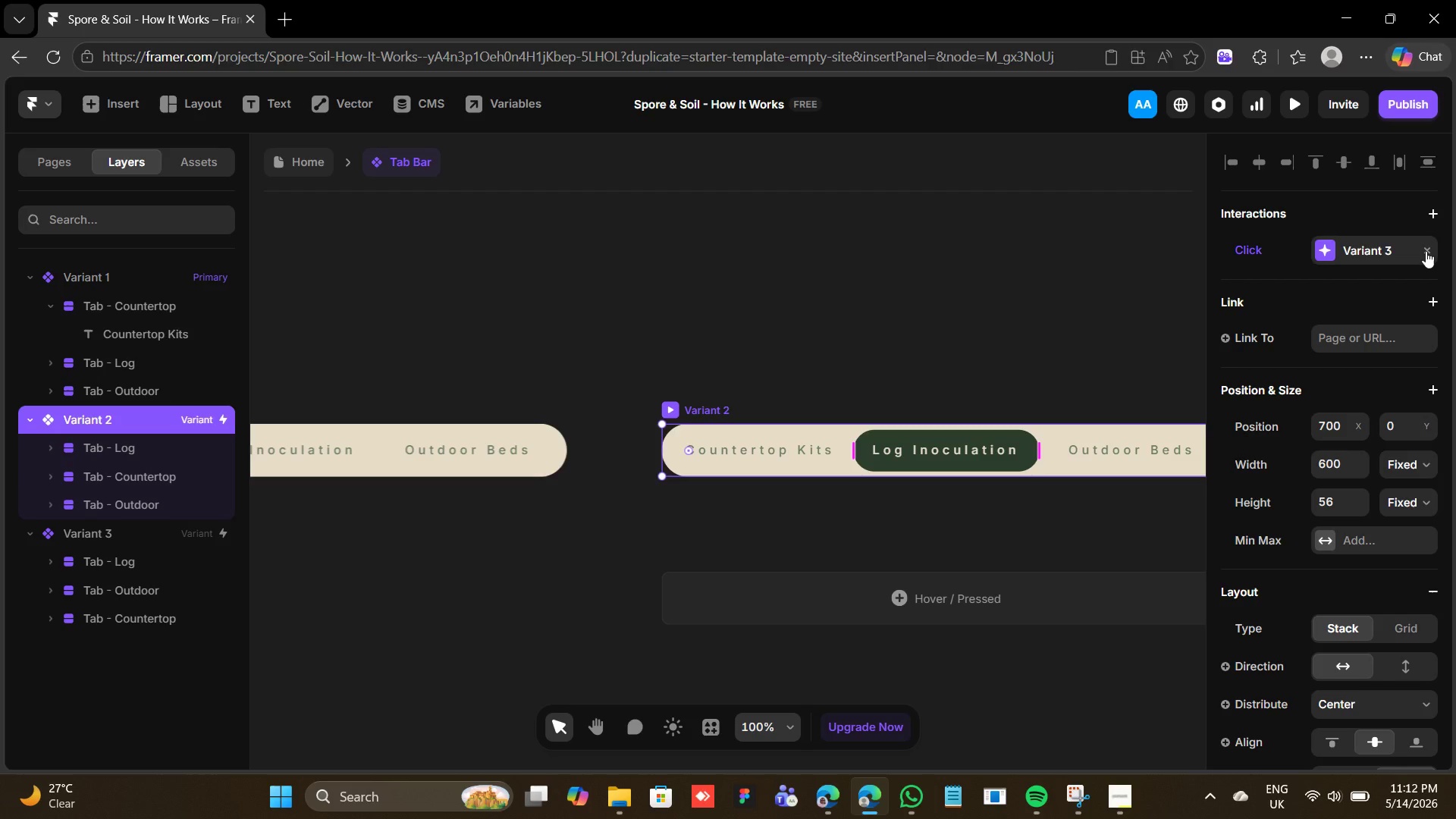 
left_click([1426, 251])
 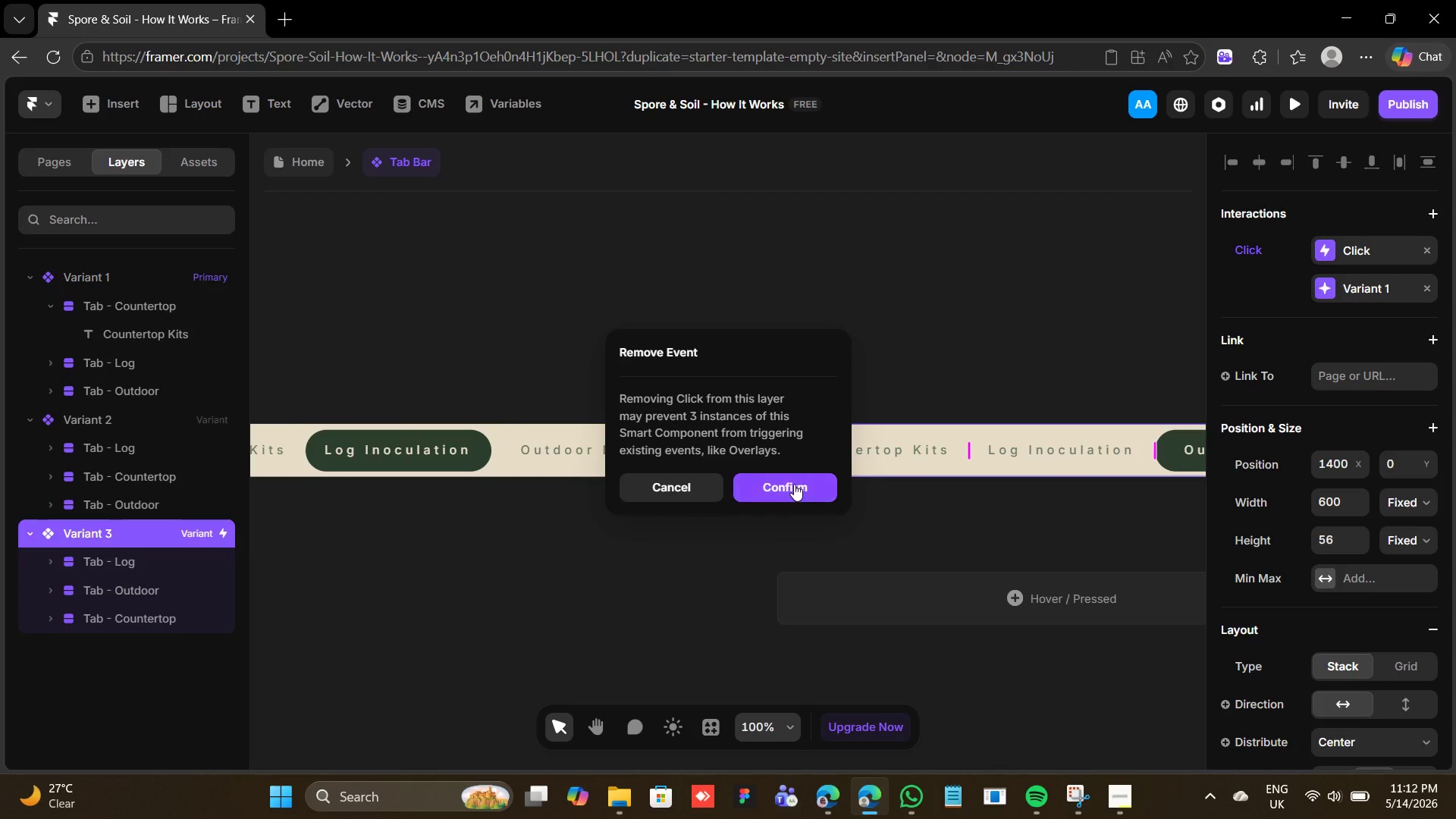 
wait(6.78)
 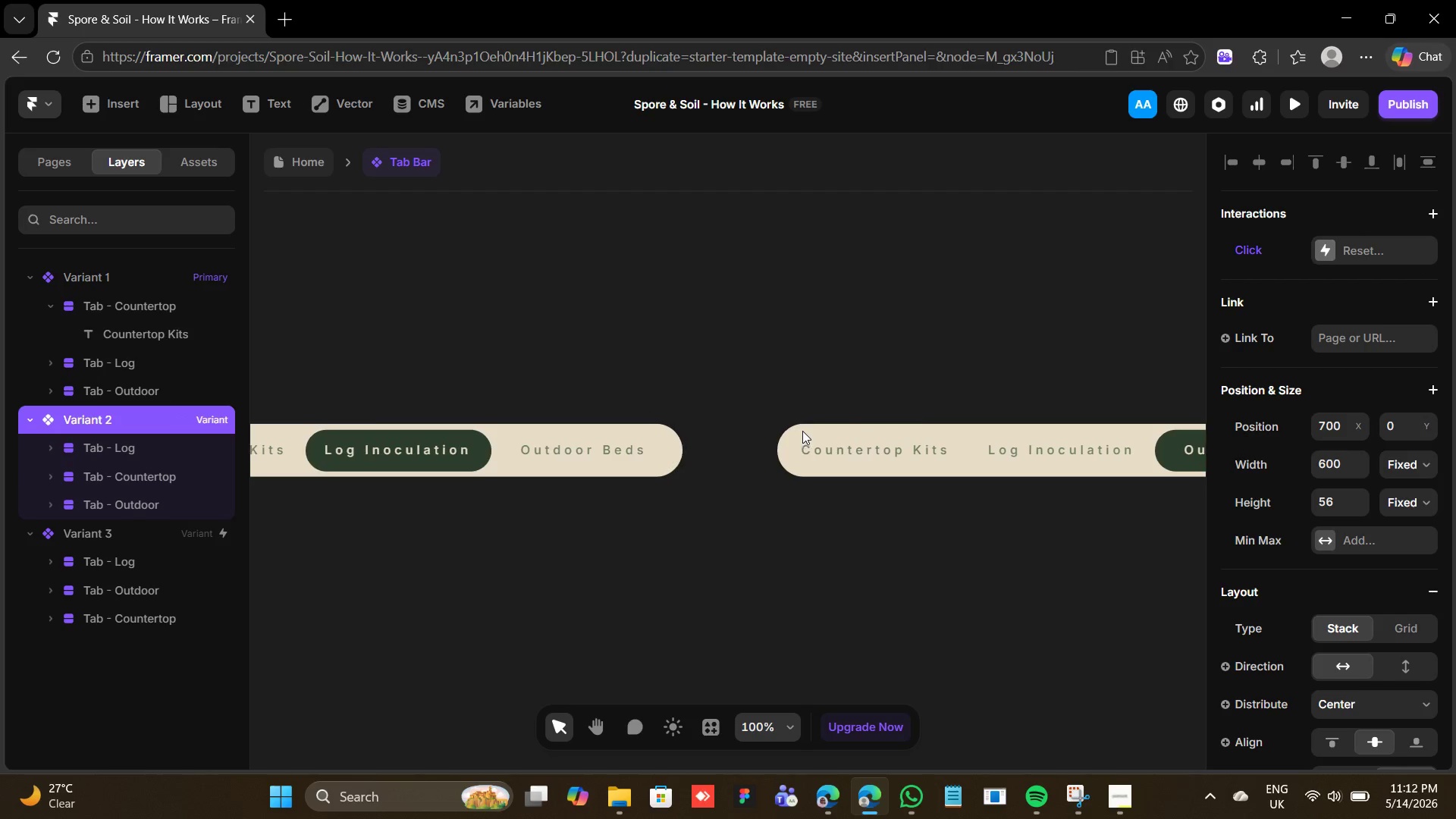 
left_click_drag(start_coordinate=[1432, 242], to_coordinate=[1429, 246])
 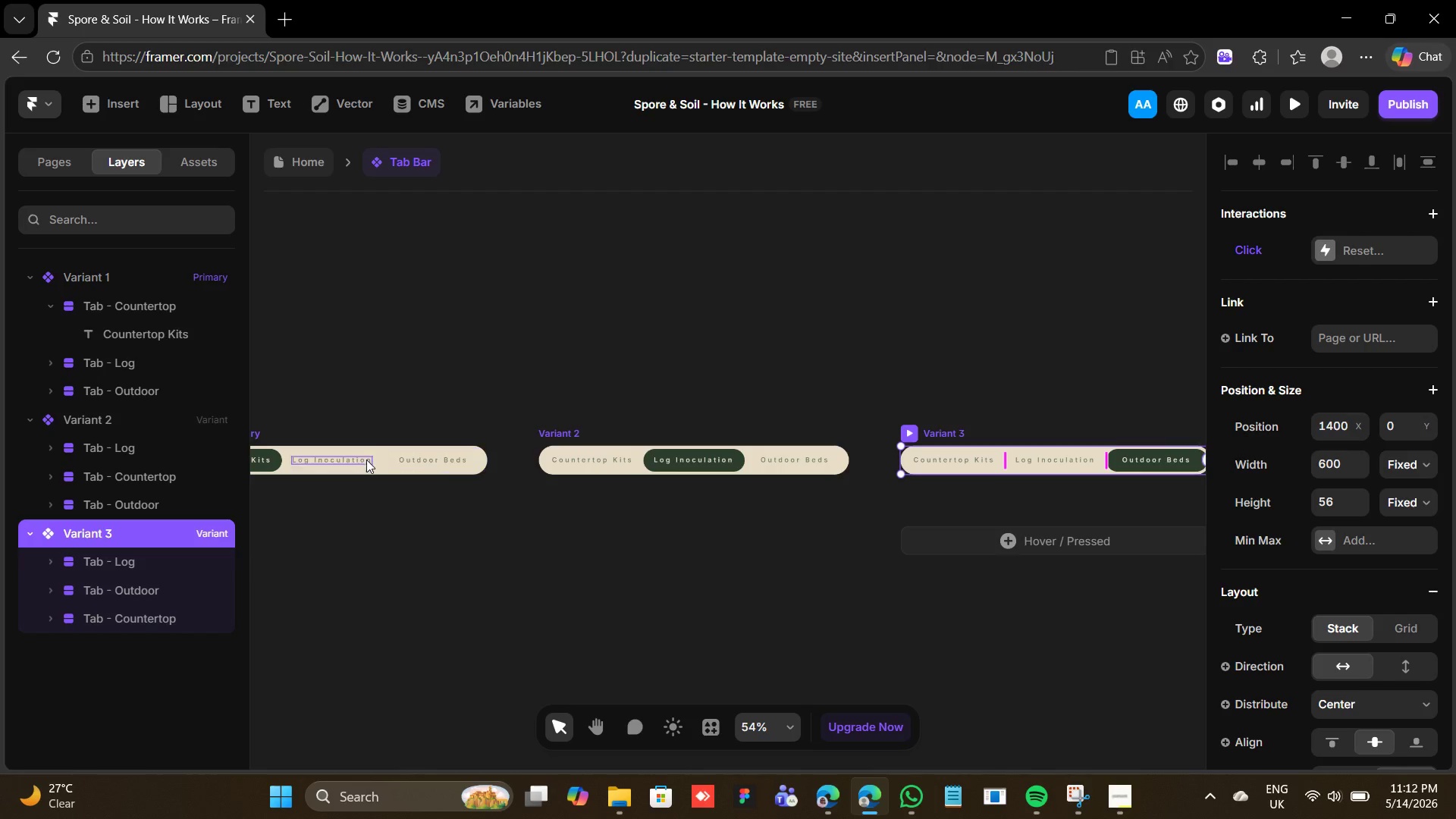 
left_click([359, 453])
 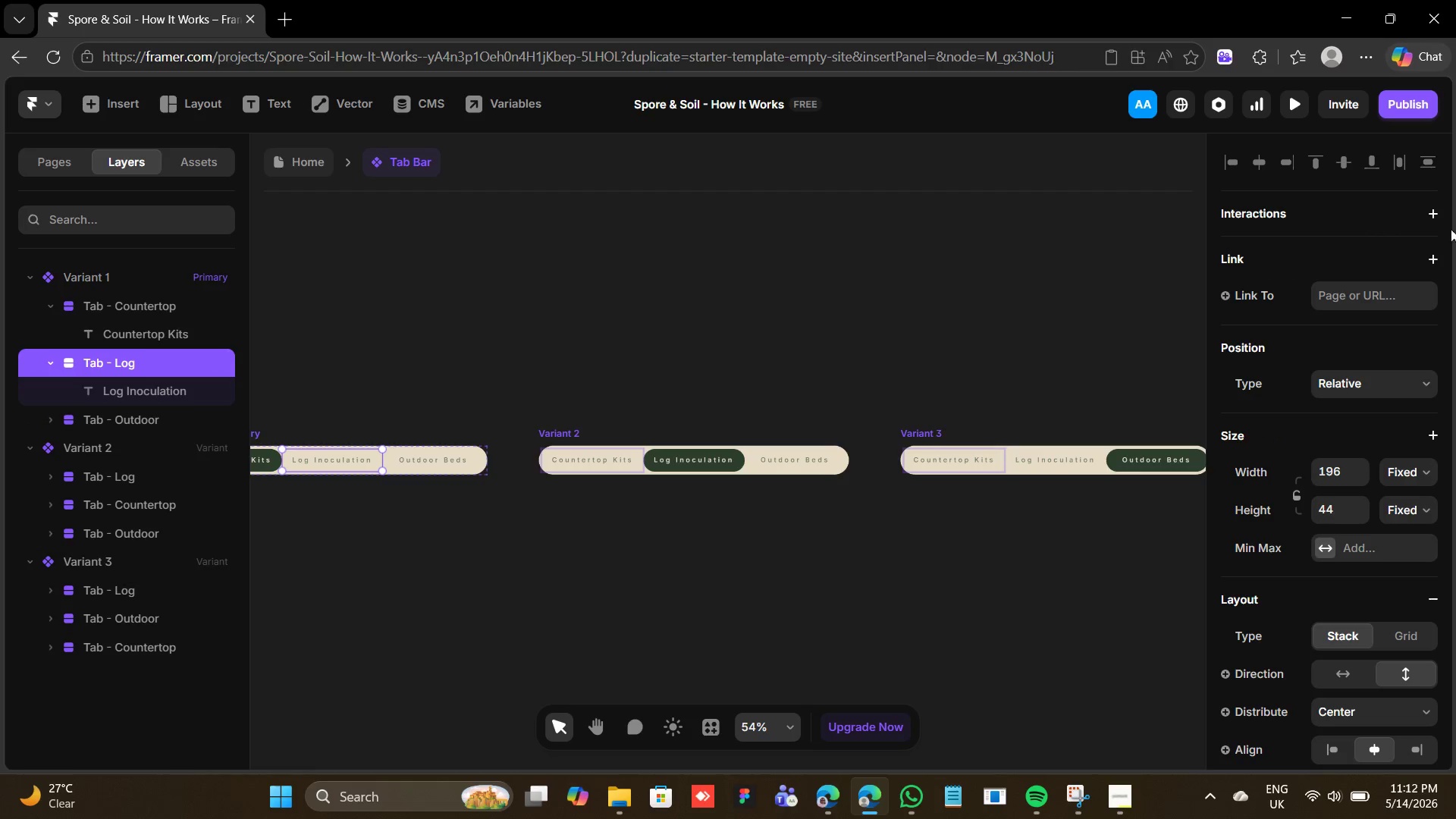 
left_click([1425, 209])
 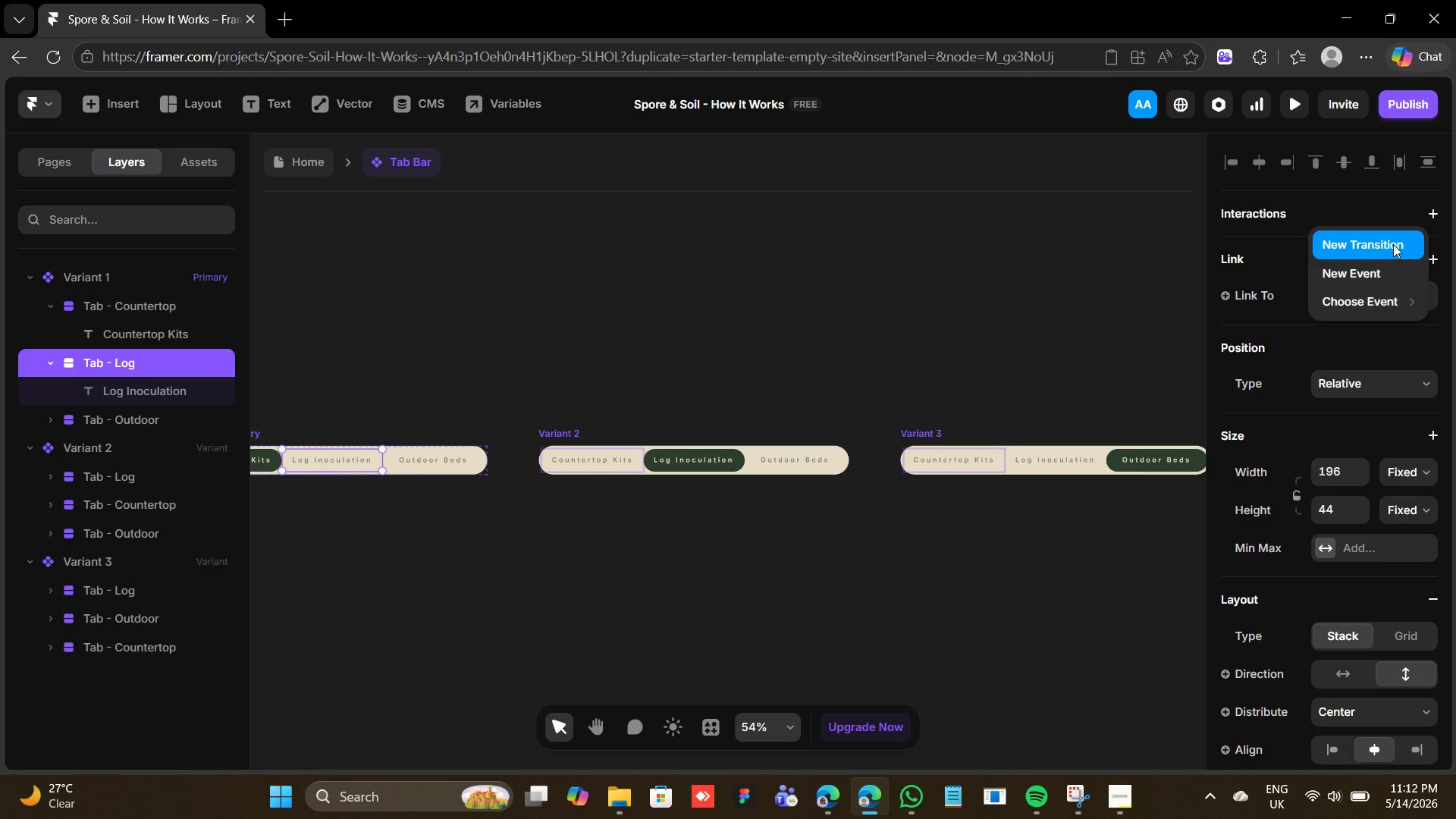 
left_click([1393, 244])
 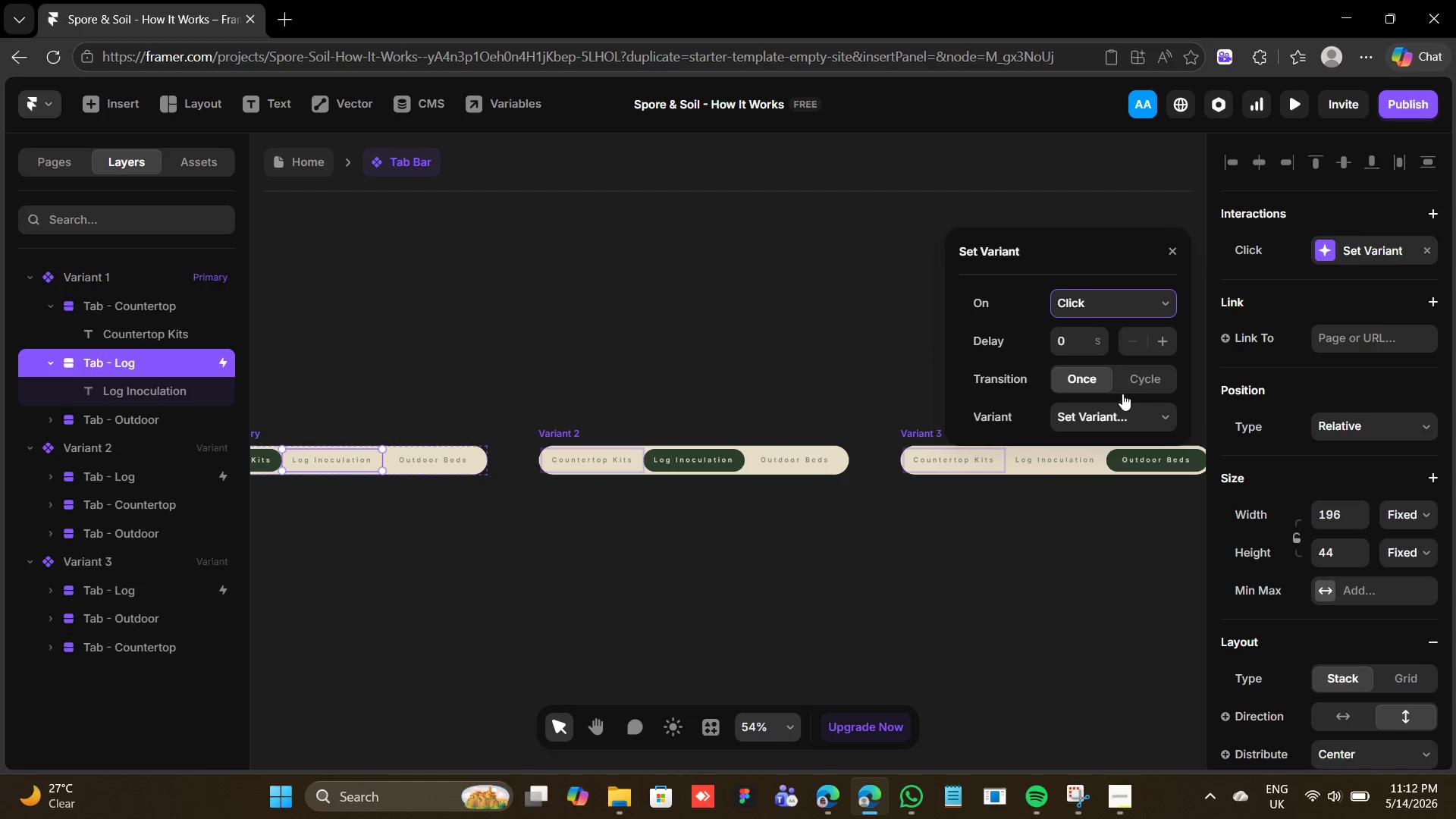 
left_click([1119, 416])
 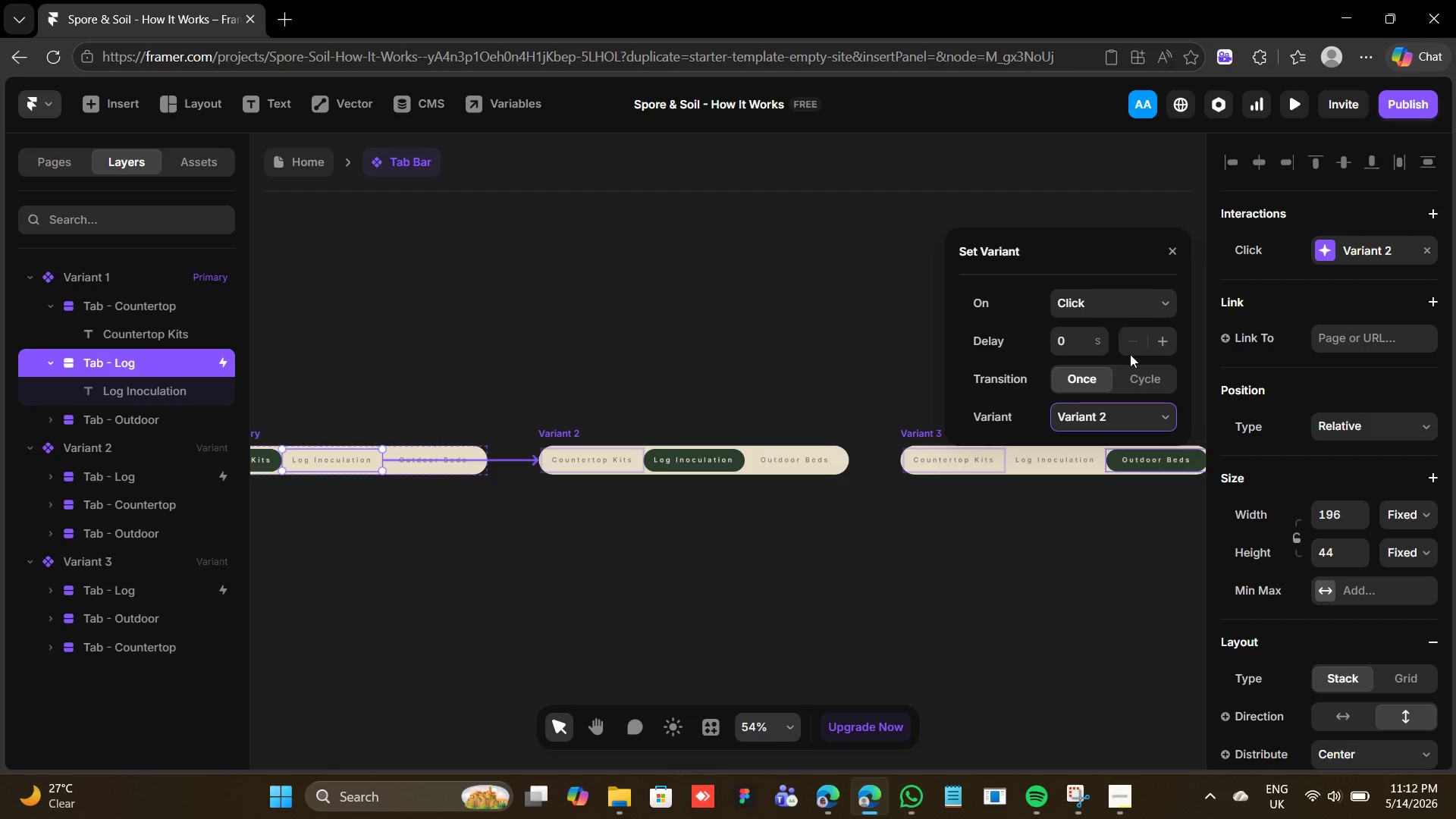 
left_click([1175, 249])
 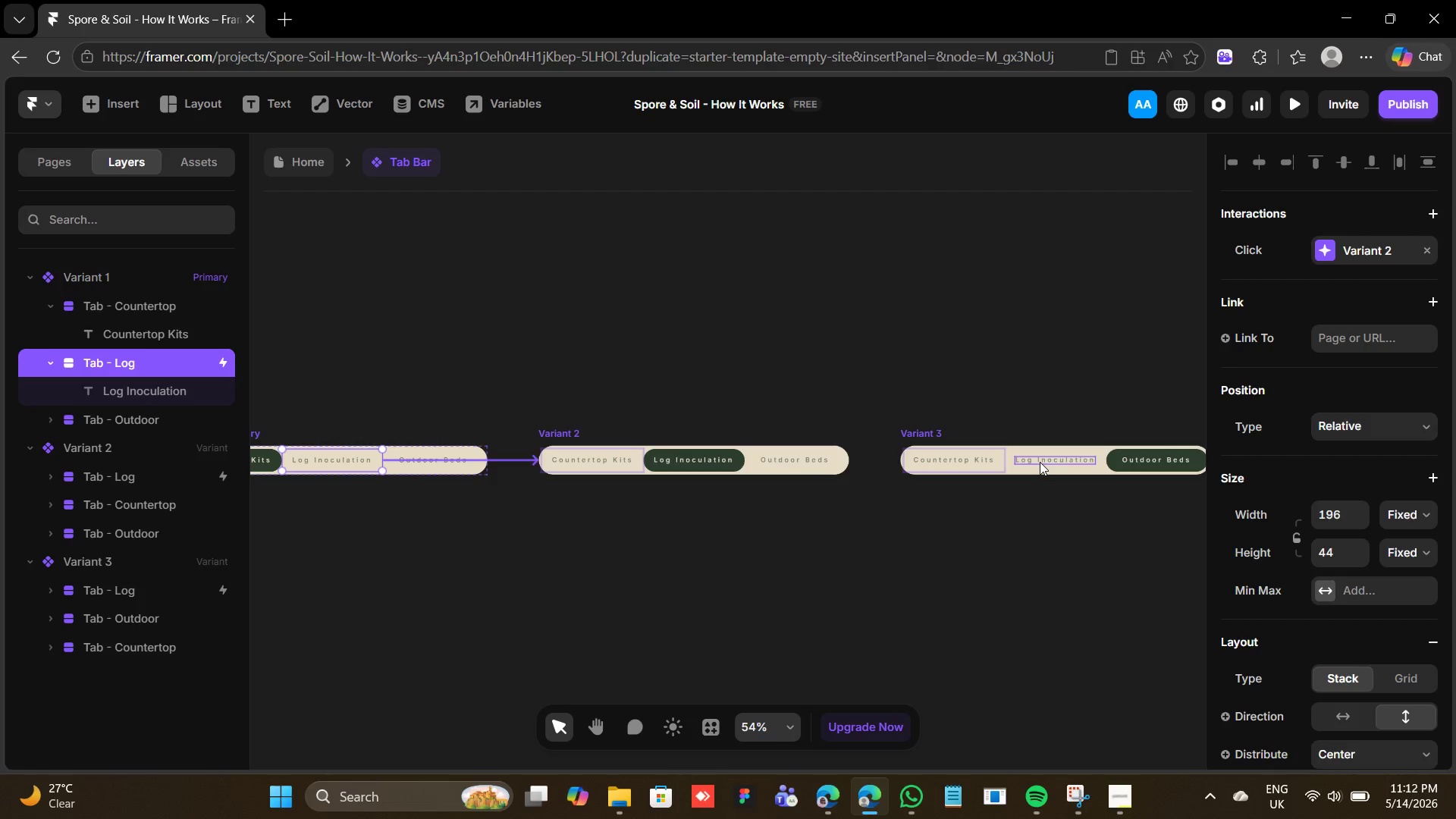 
left_click([1046, 471])
 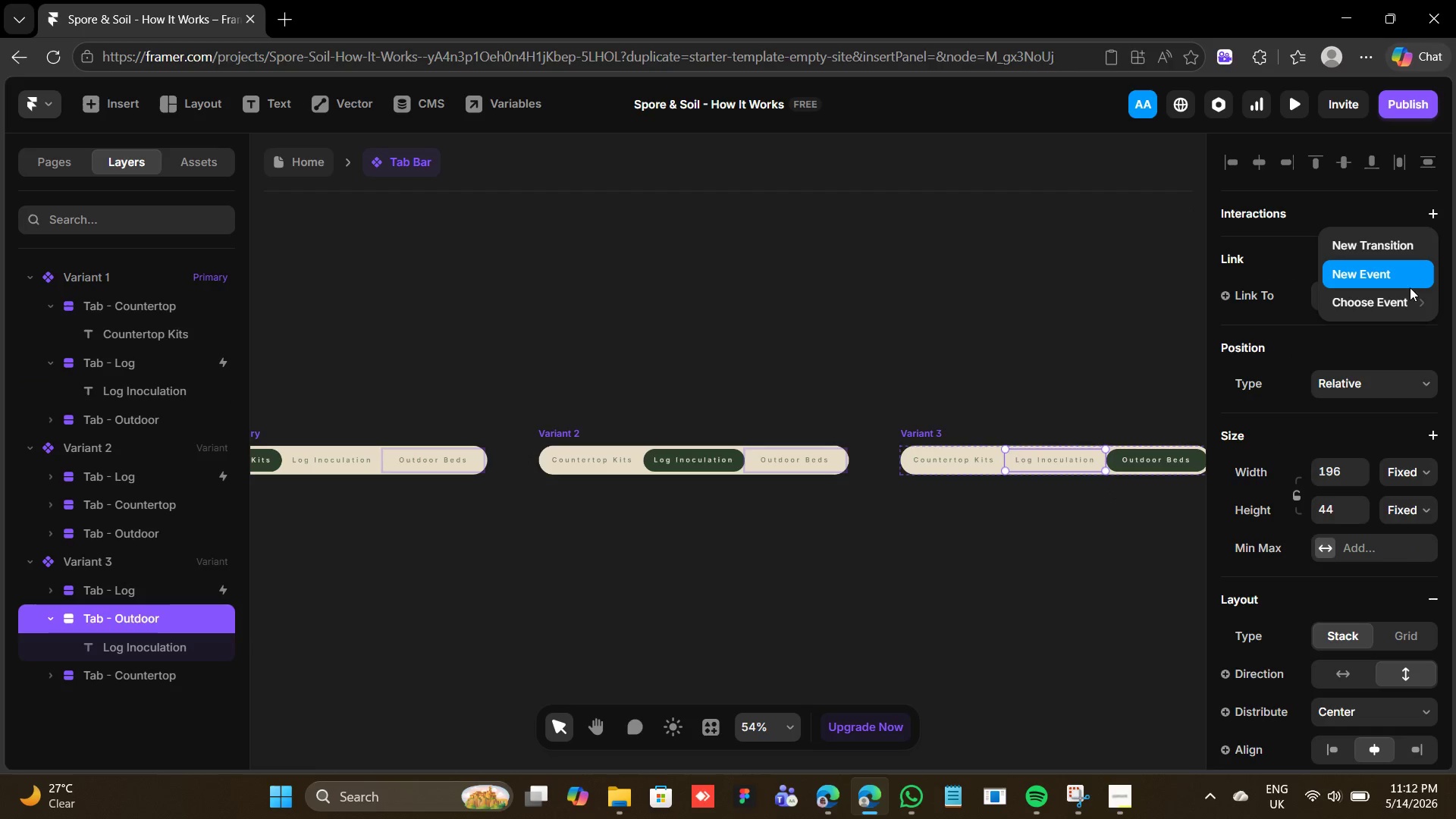 
left_click([1410, 253])
 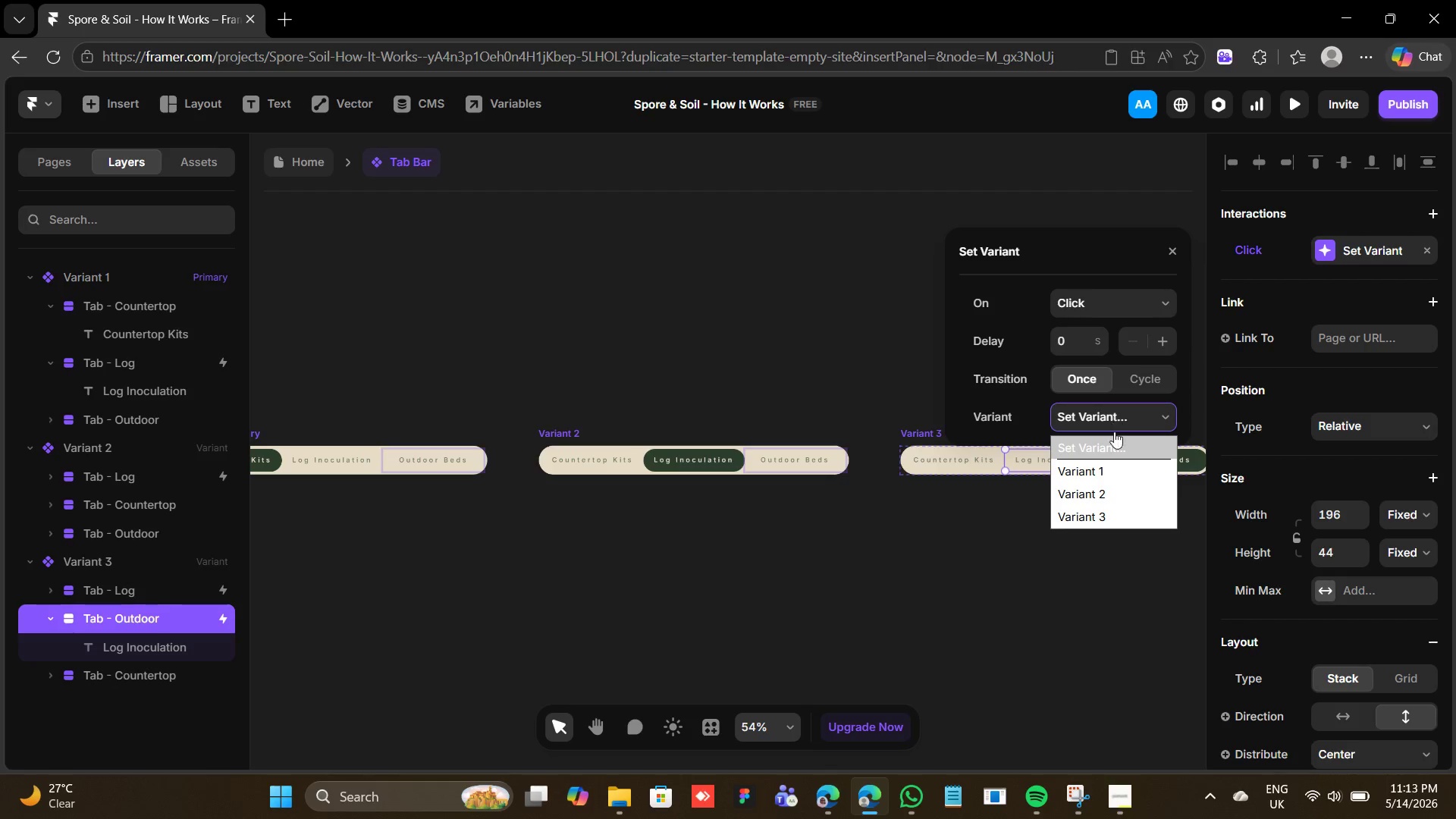 
wait(8.06)
 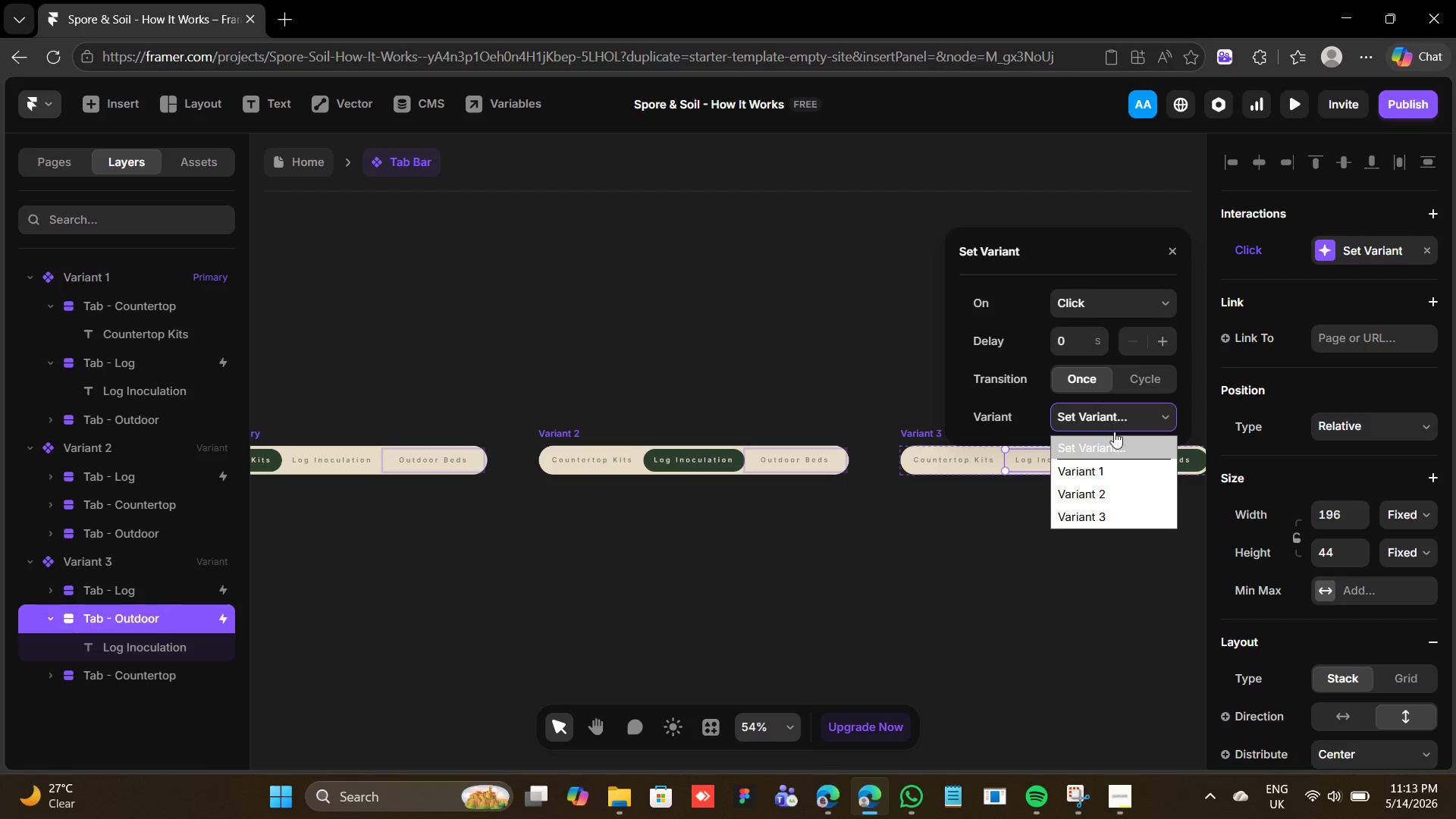 
left_click([416, 472])
 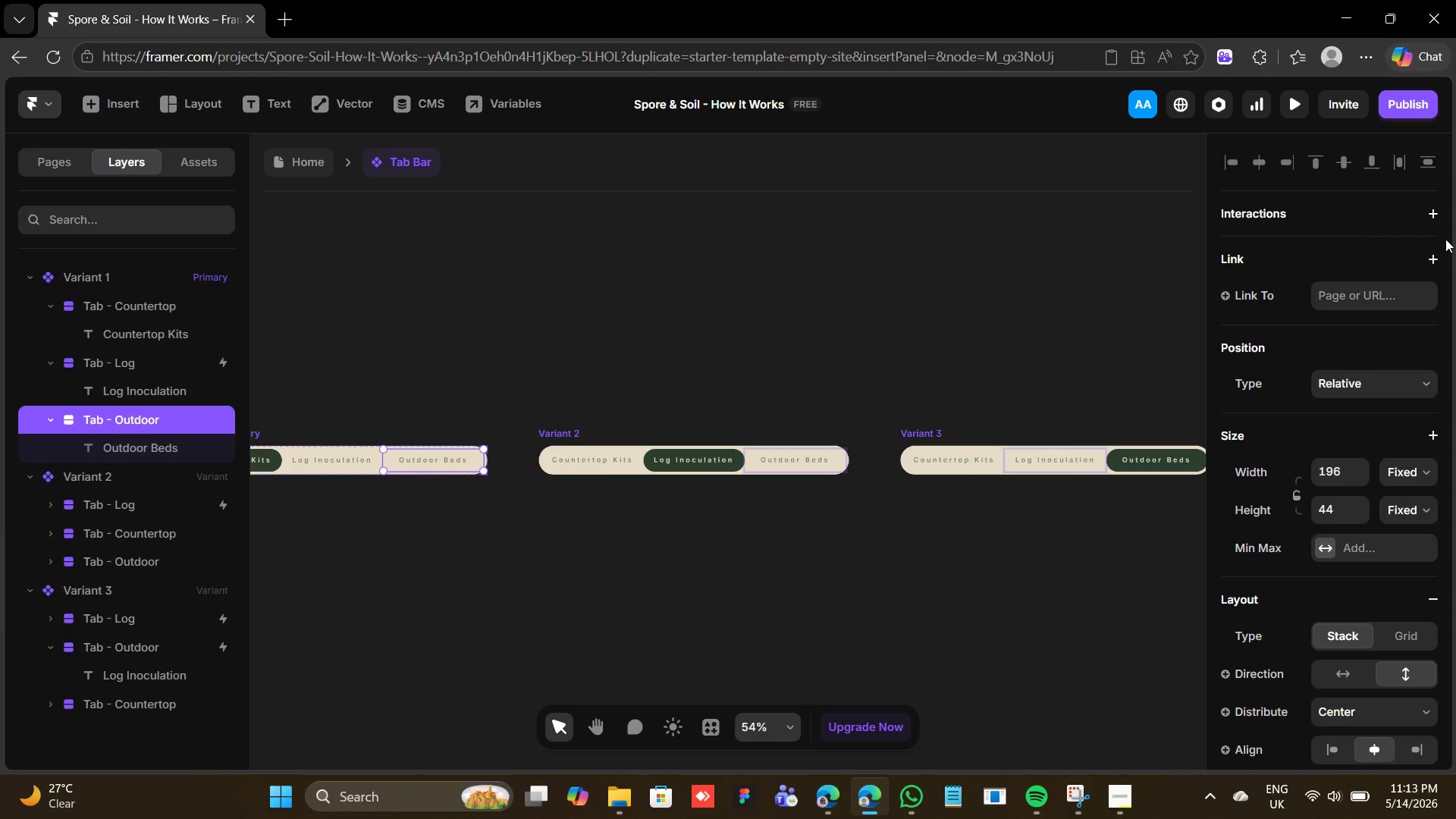 
left_click([1436, 209])
 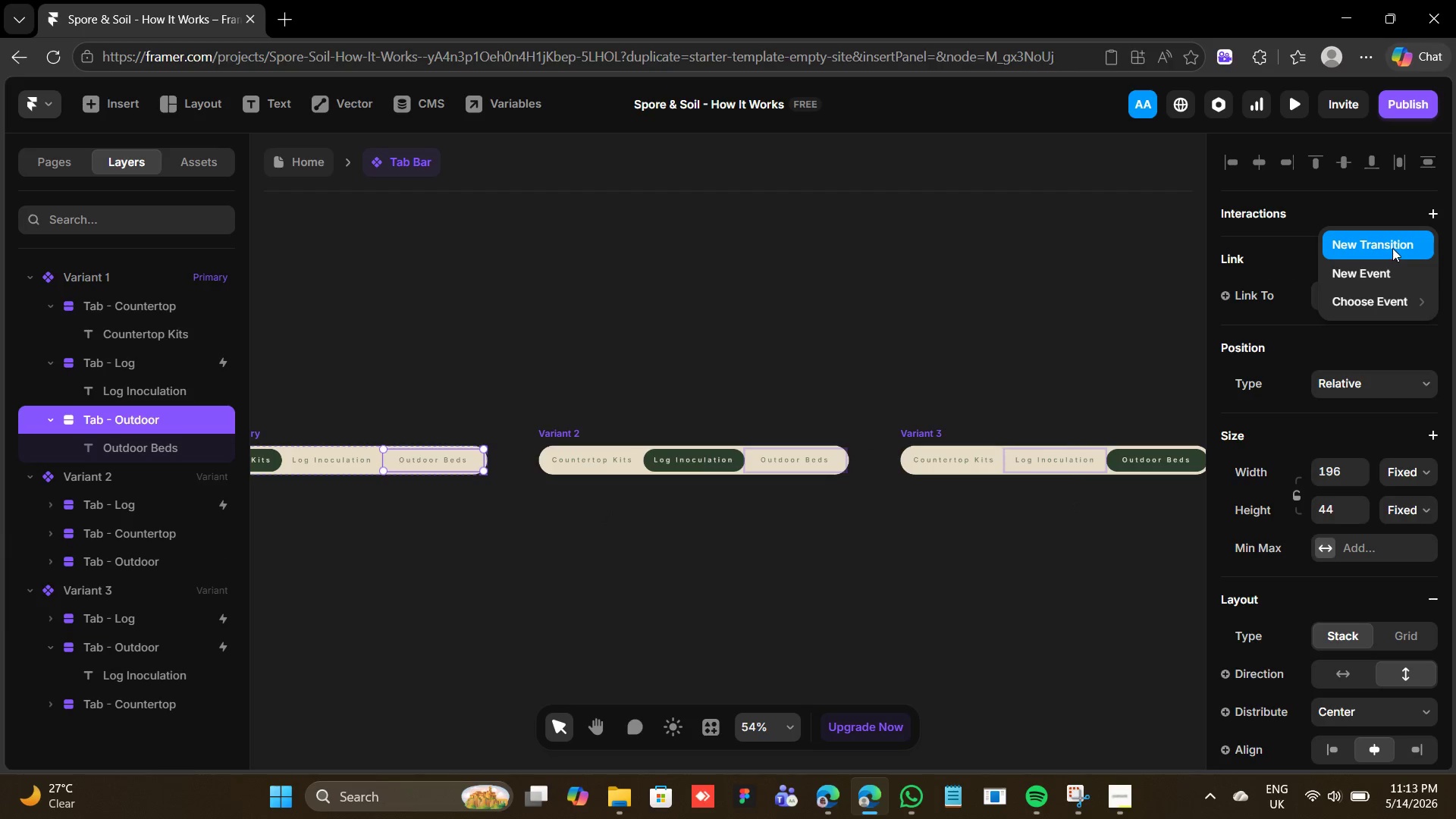 
left_click([1392, 248])
 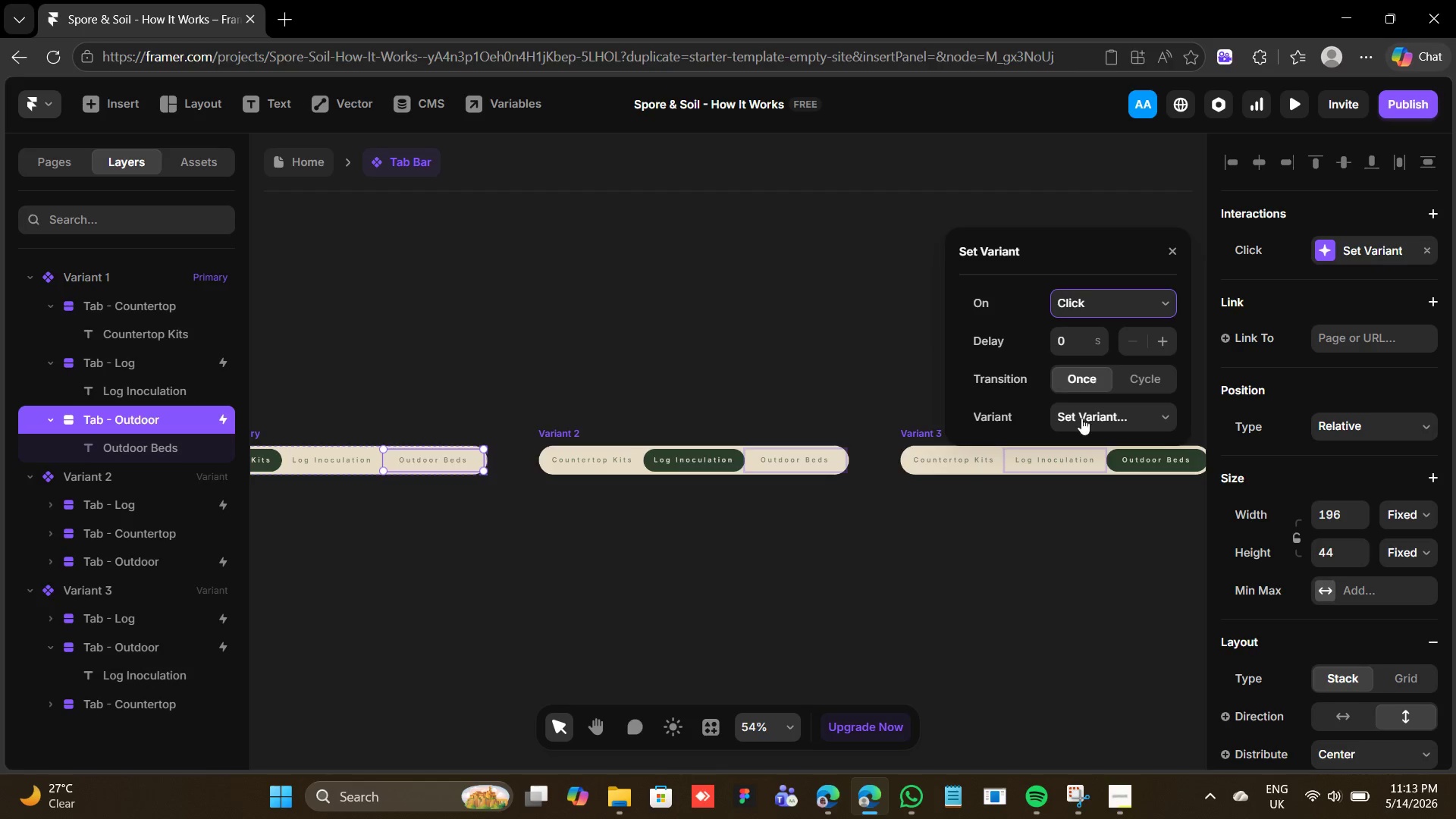 
left_click([1084, 419])
 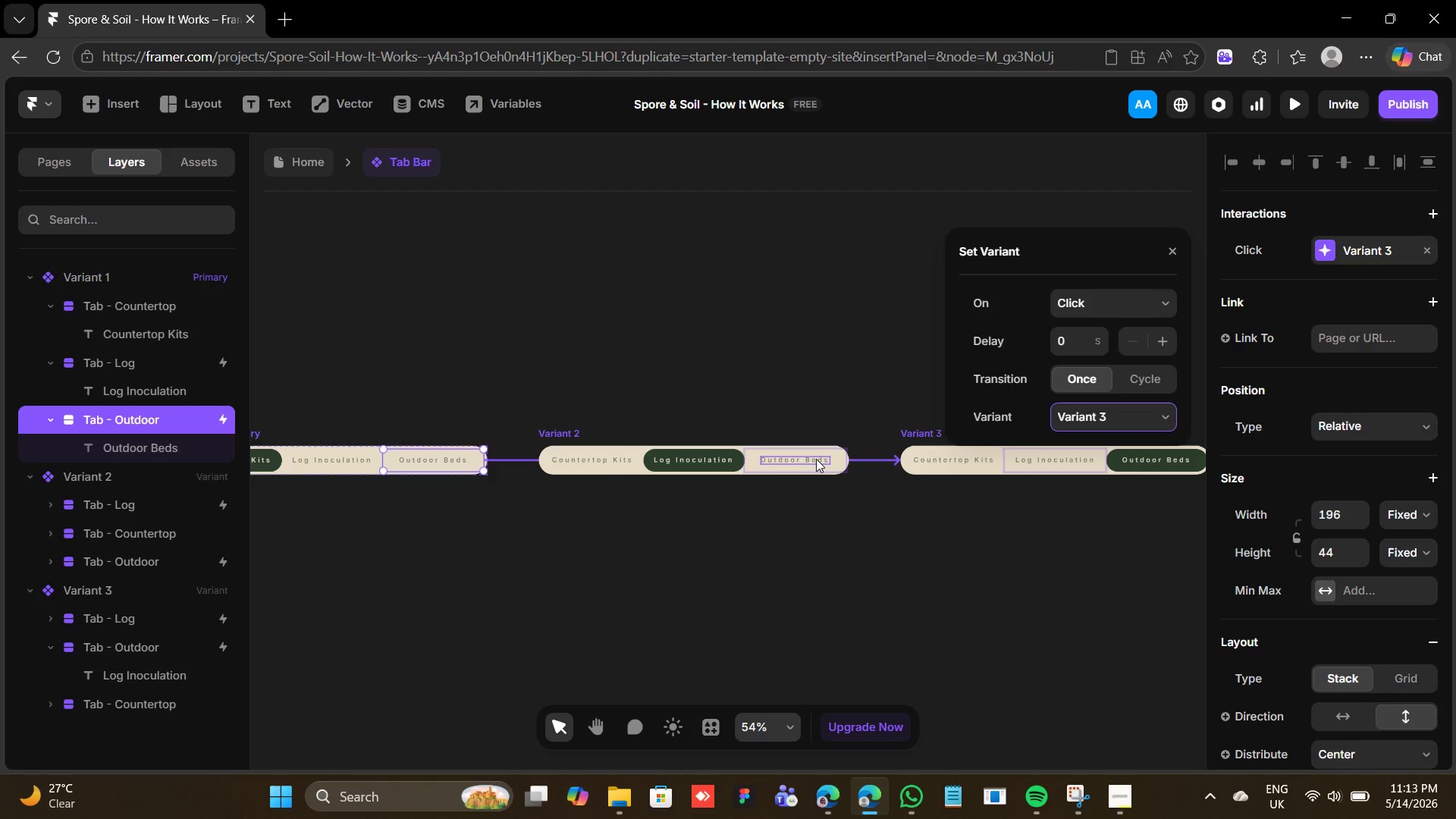 
left_click([816, 469])
 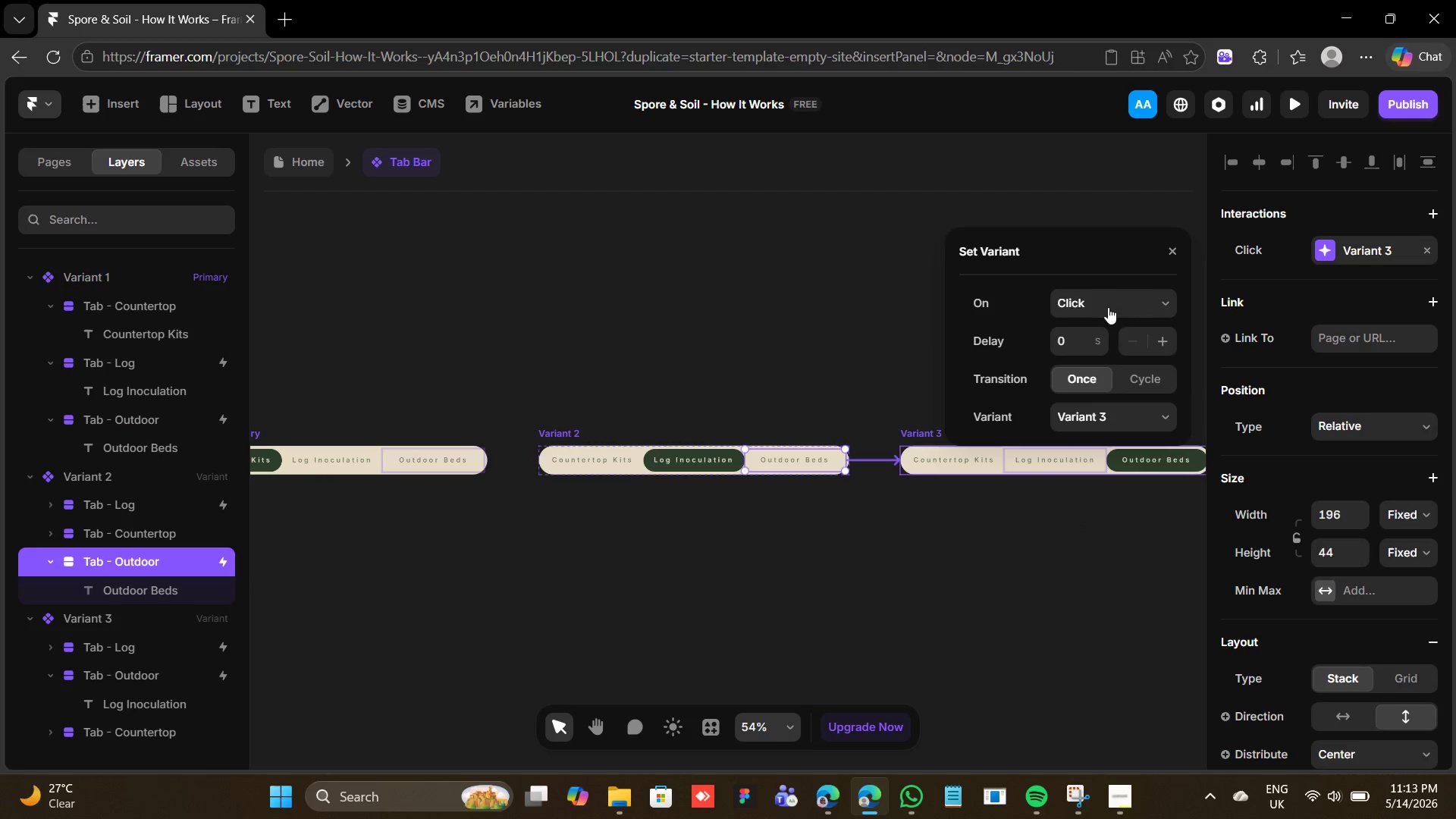 
left_click([1175, 253])
 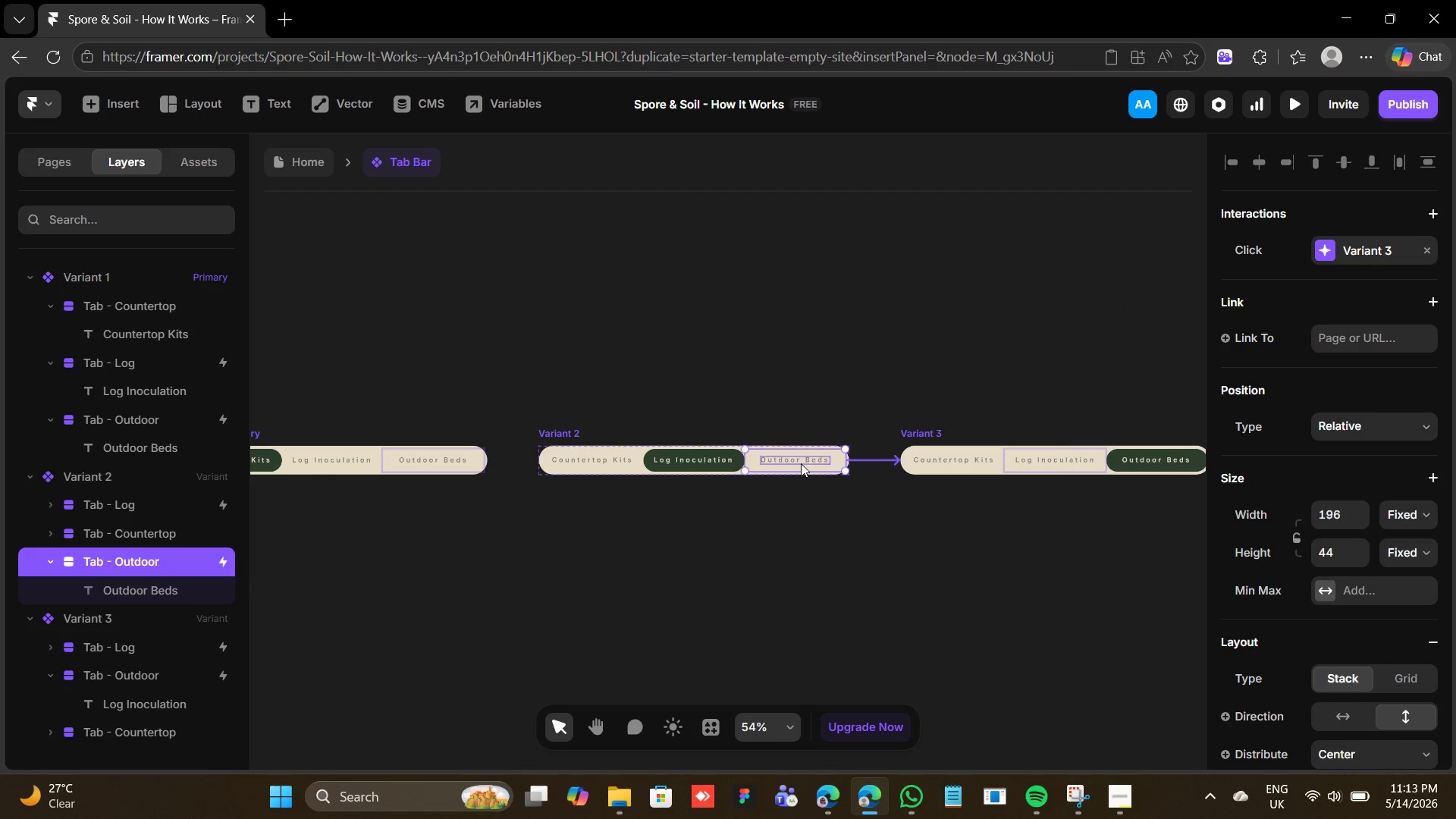 
left_click([802, 494])
 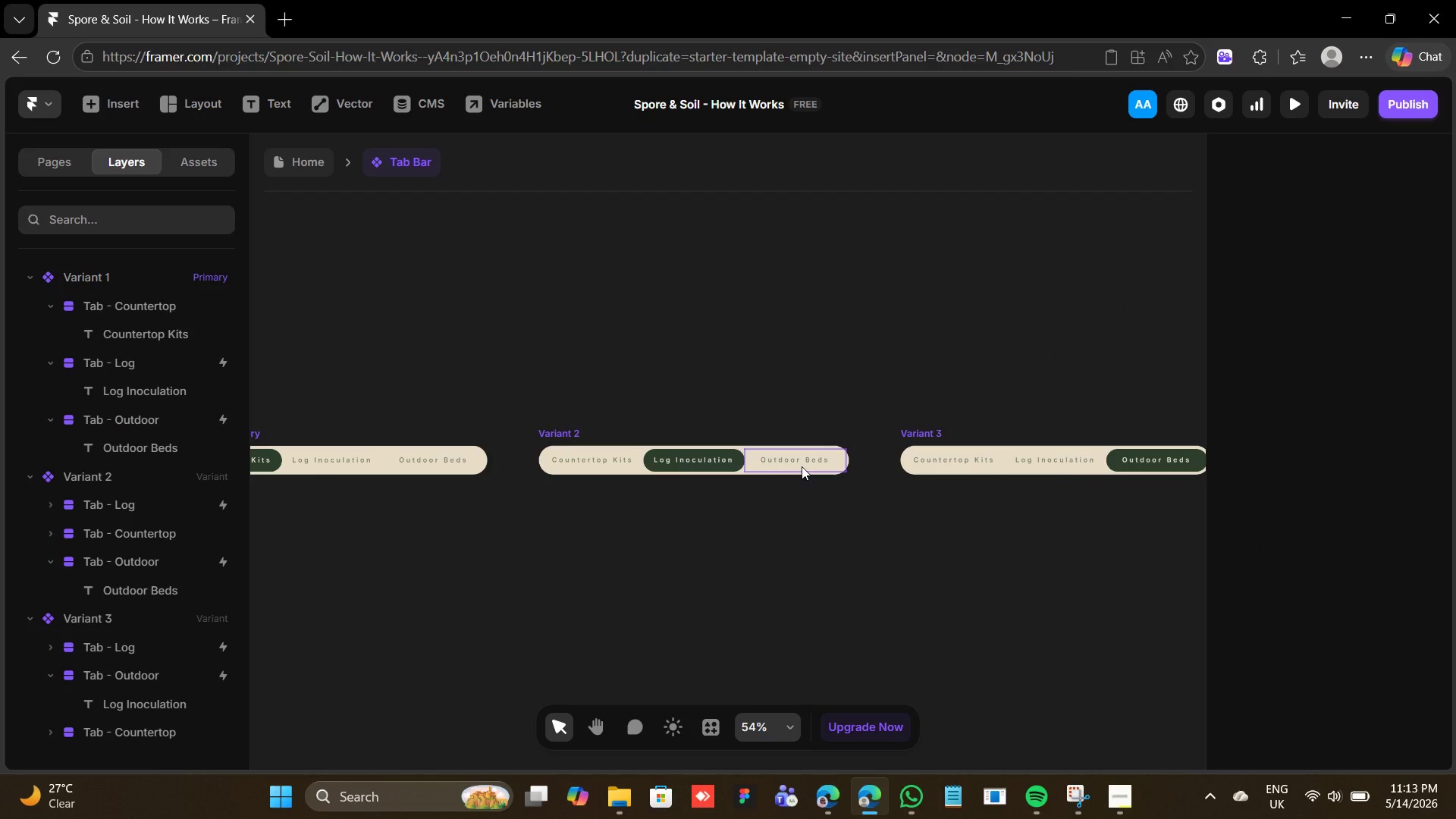 
left_click([802, 466])
 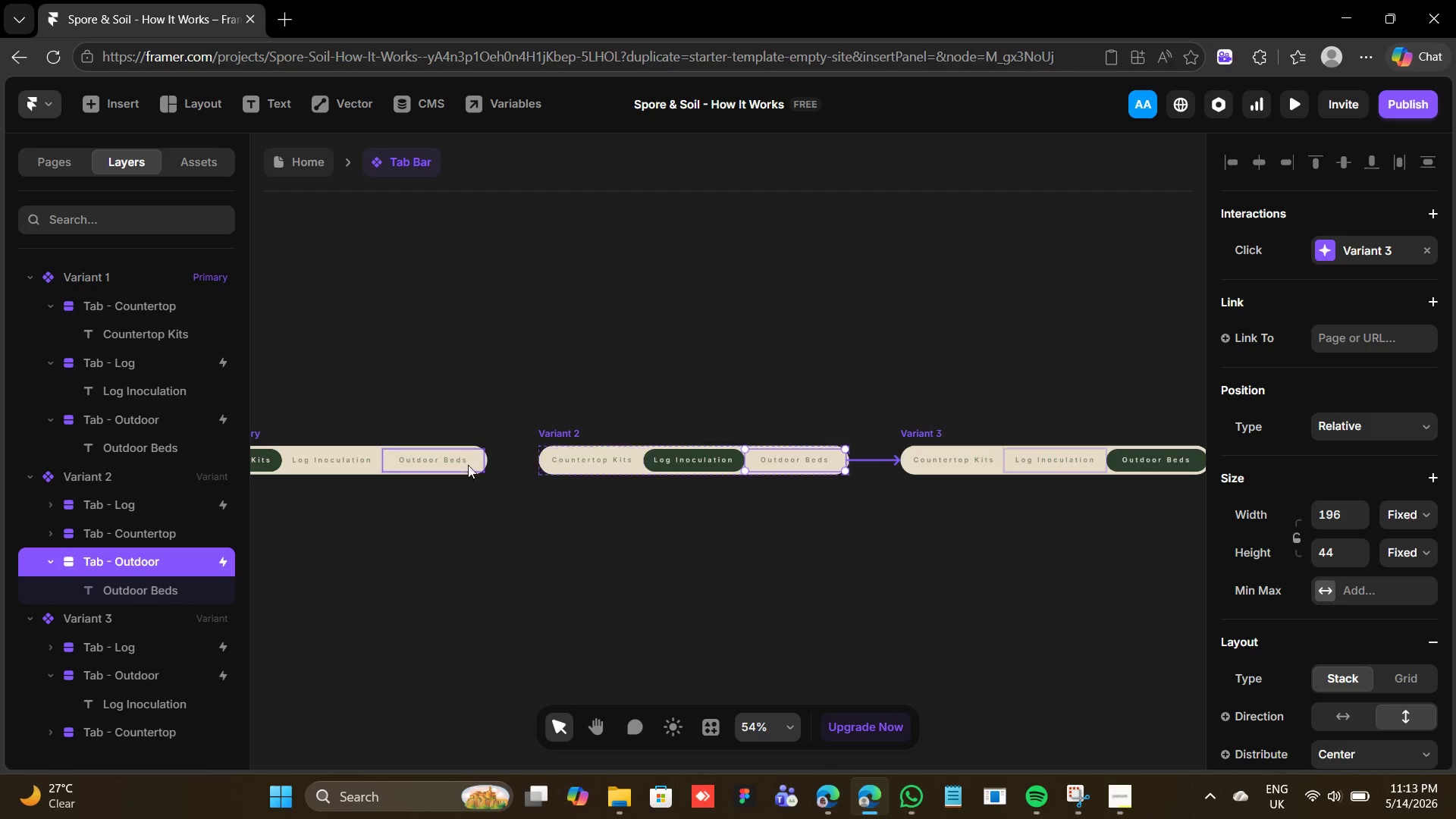 
wait(5.77)
 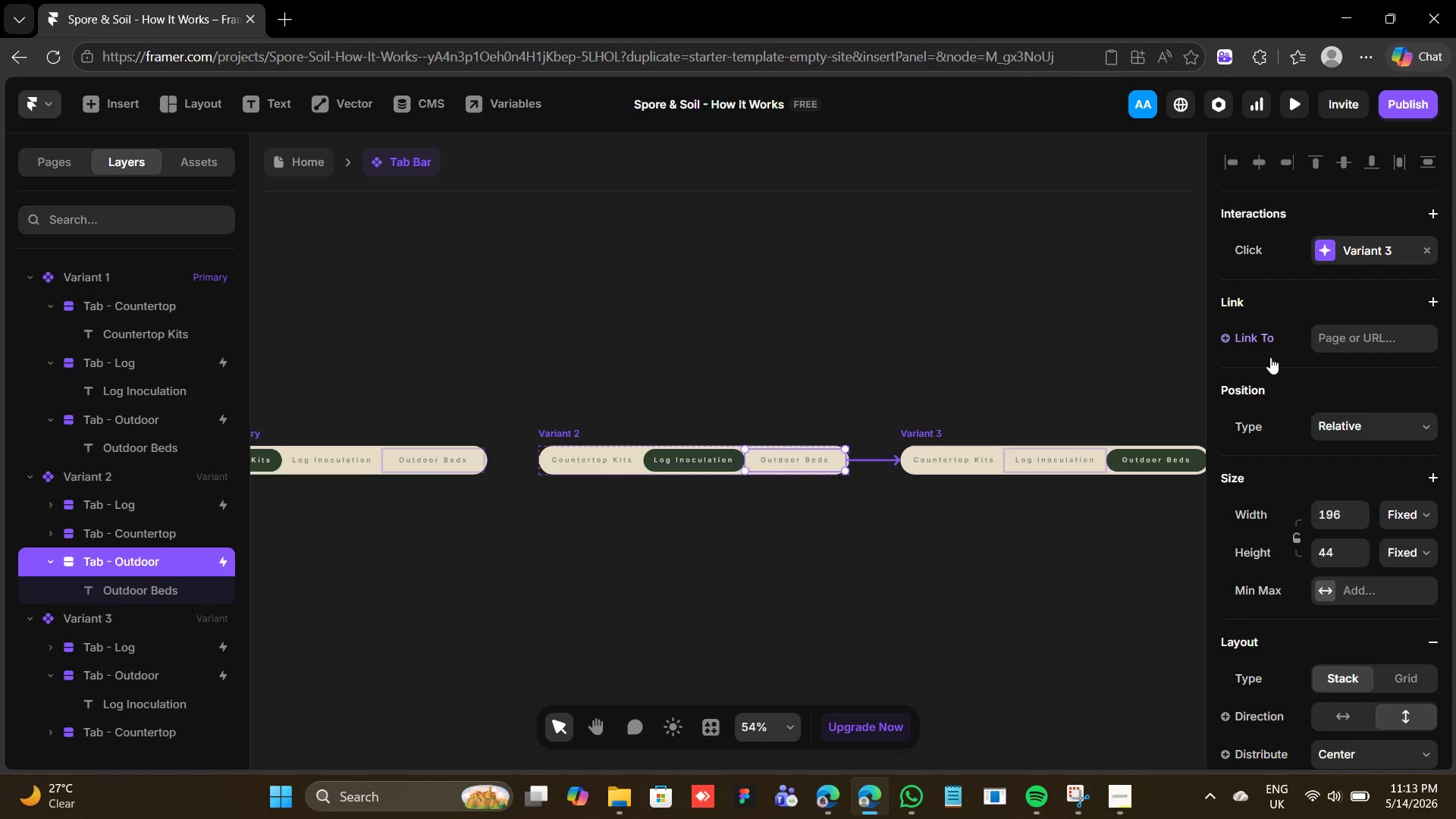 
left_click([613, 468])
 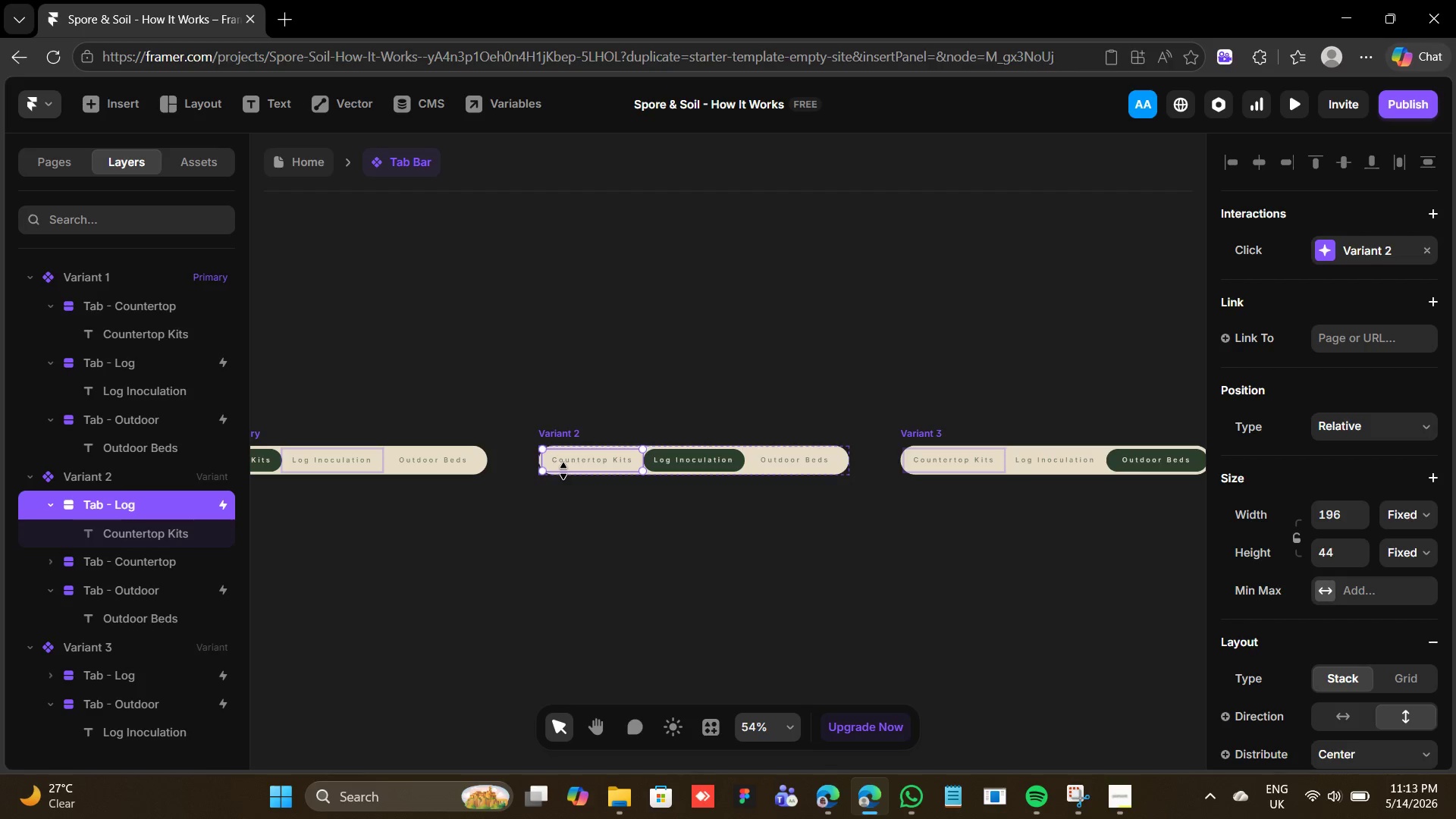 
wait(11.5)
 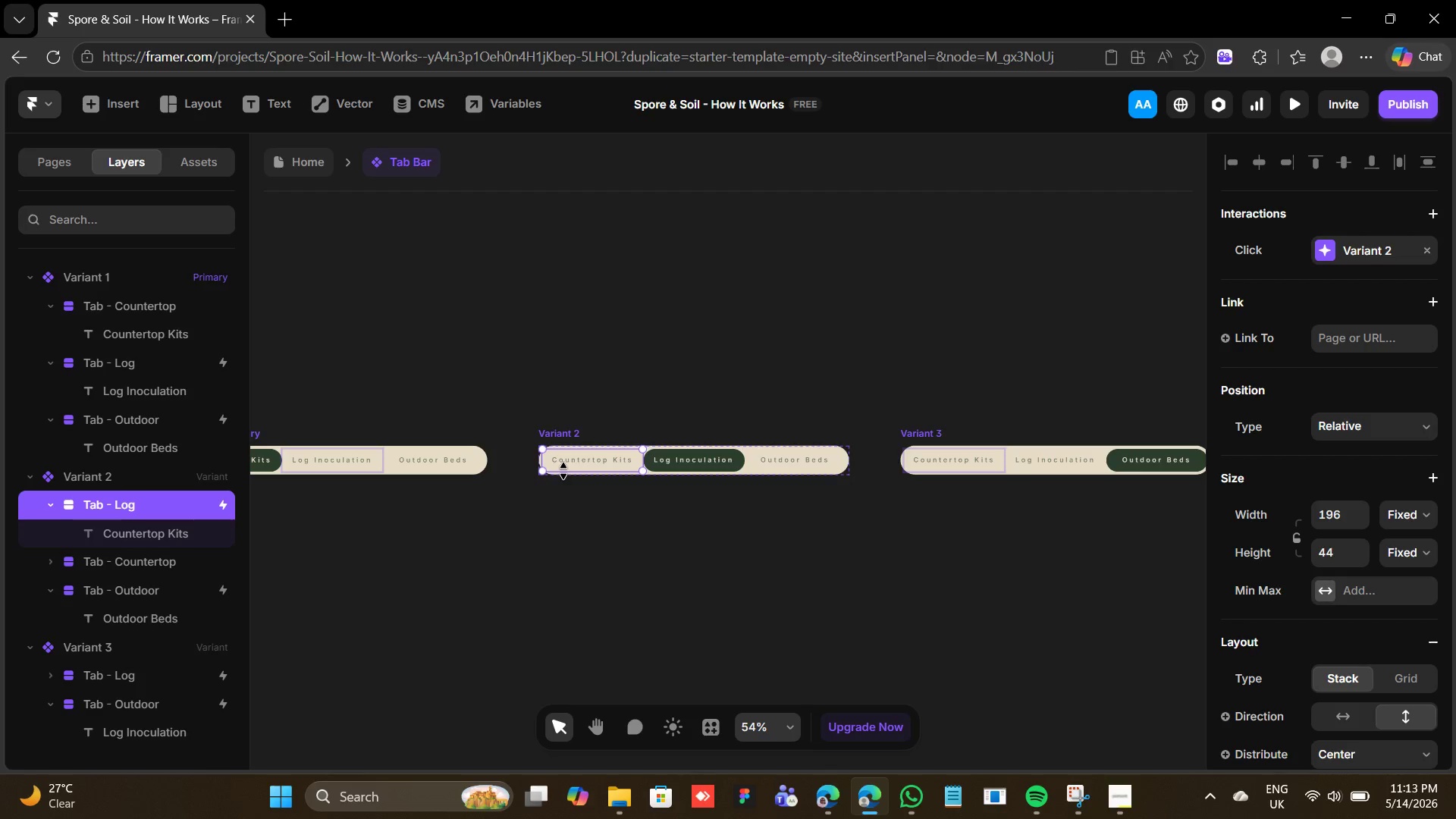 
left_click([1432, 215])
 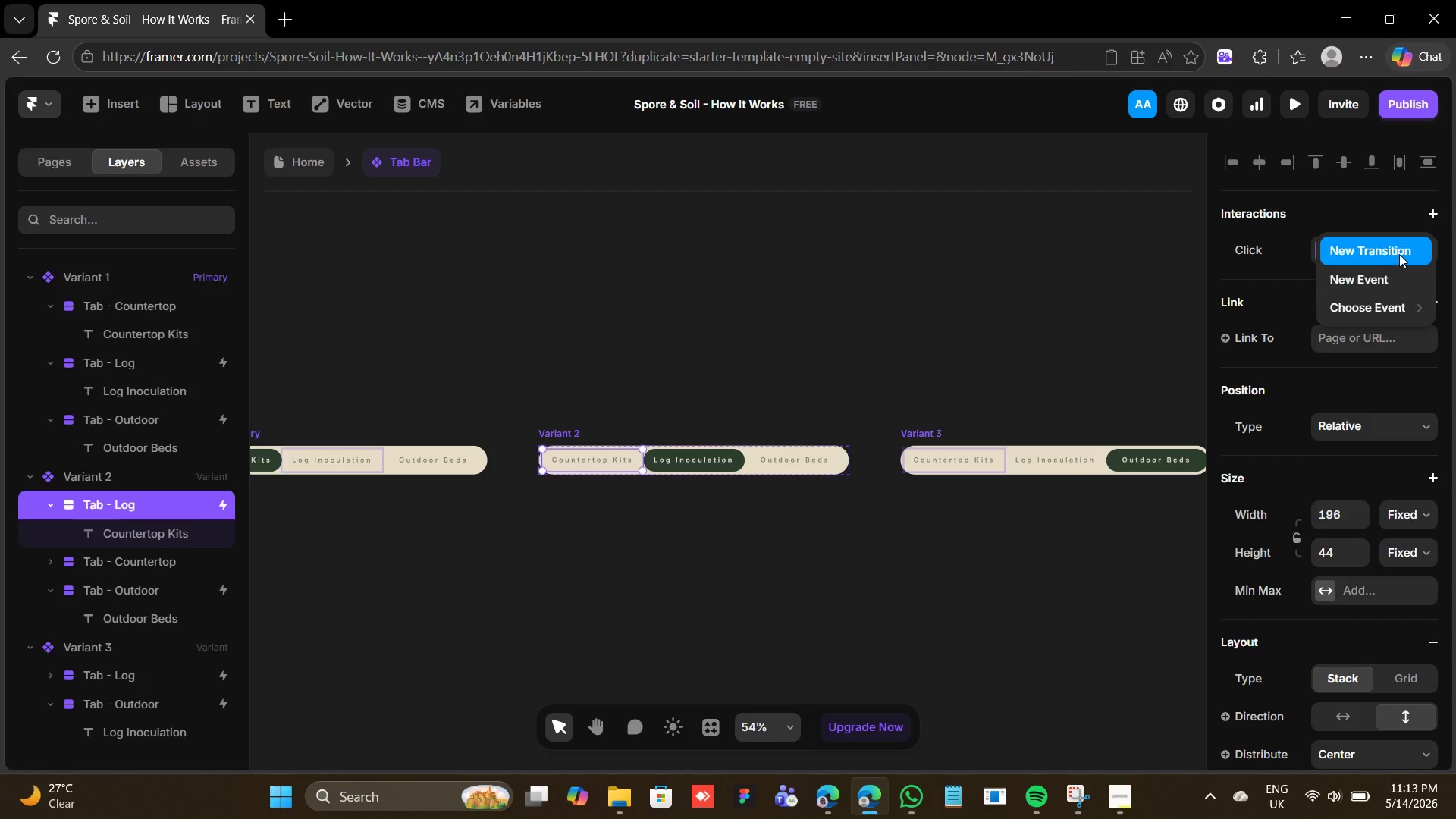 
left_click([1399, 254])
 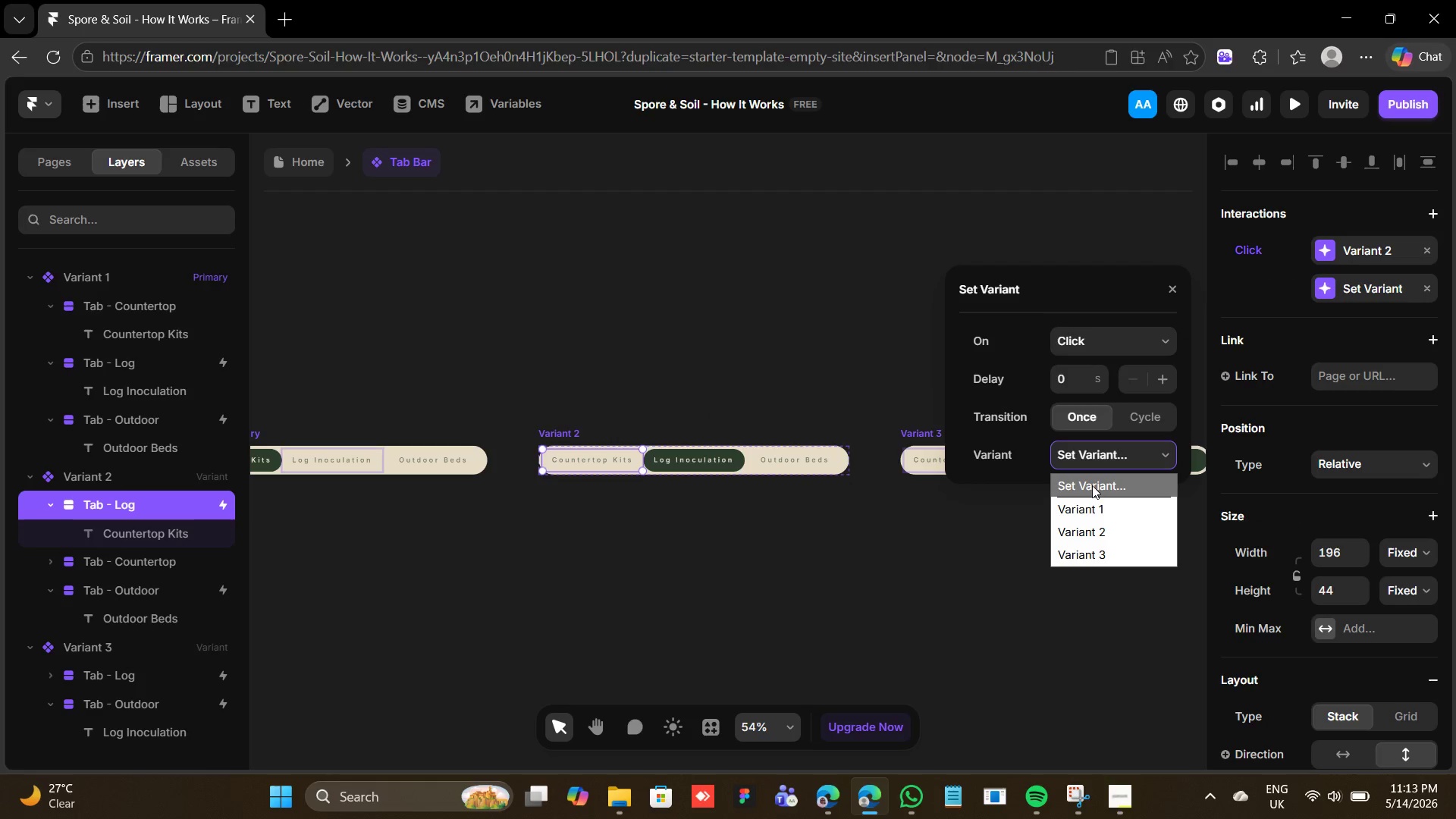 
left_click_drag(start_coordinate=[1091, 508], to_coordinate=[1087, 511])
 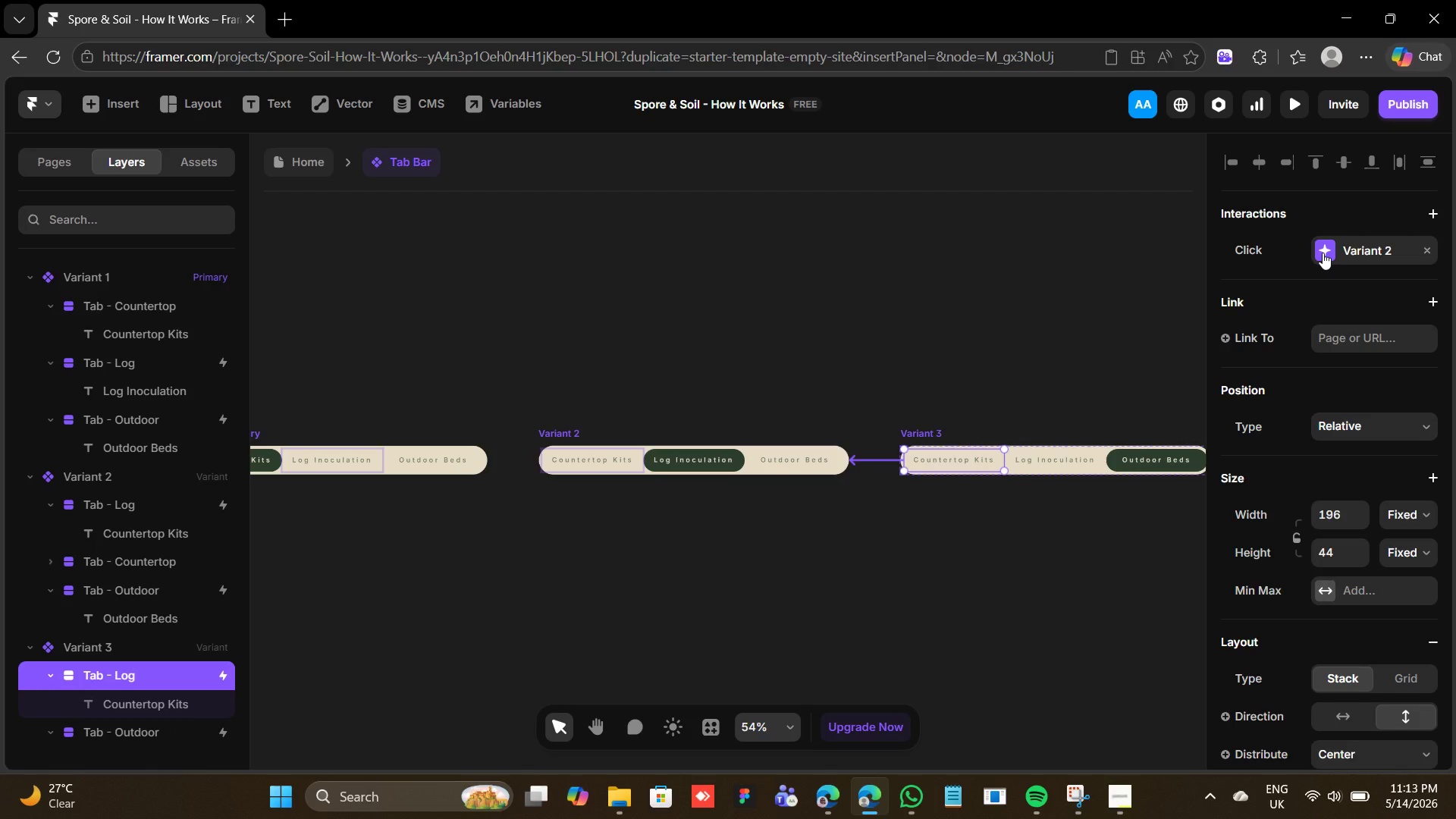 
wait(5.73)
 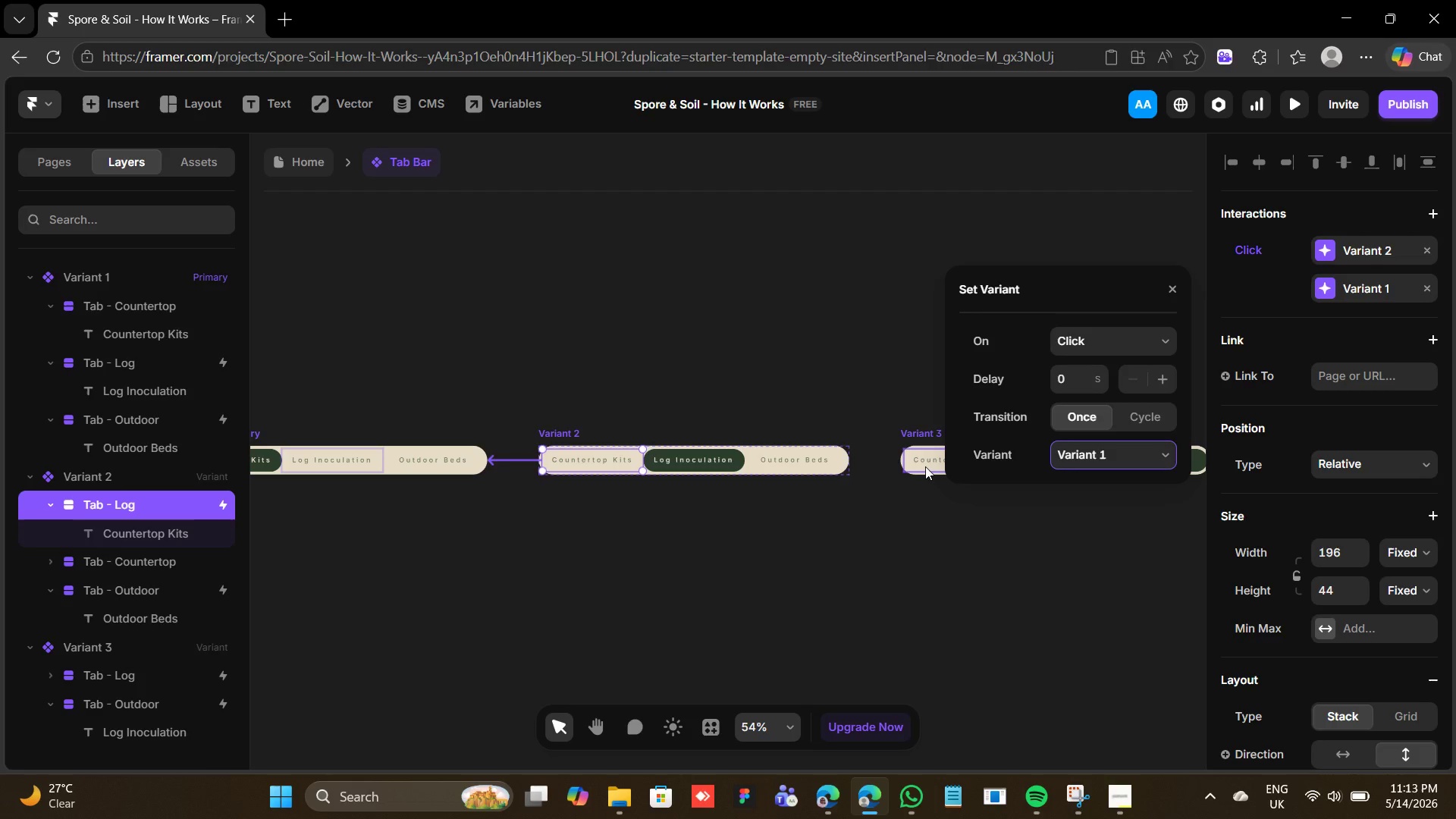 
left_click([1323, 253])
 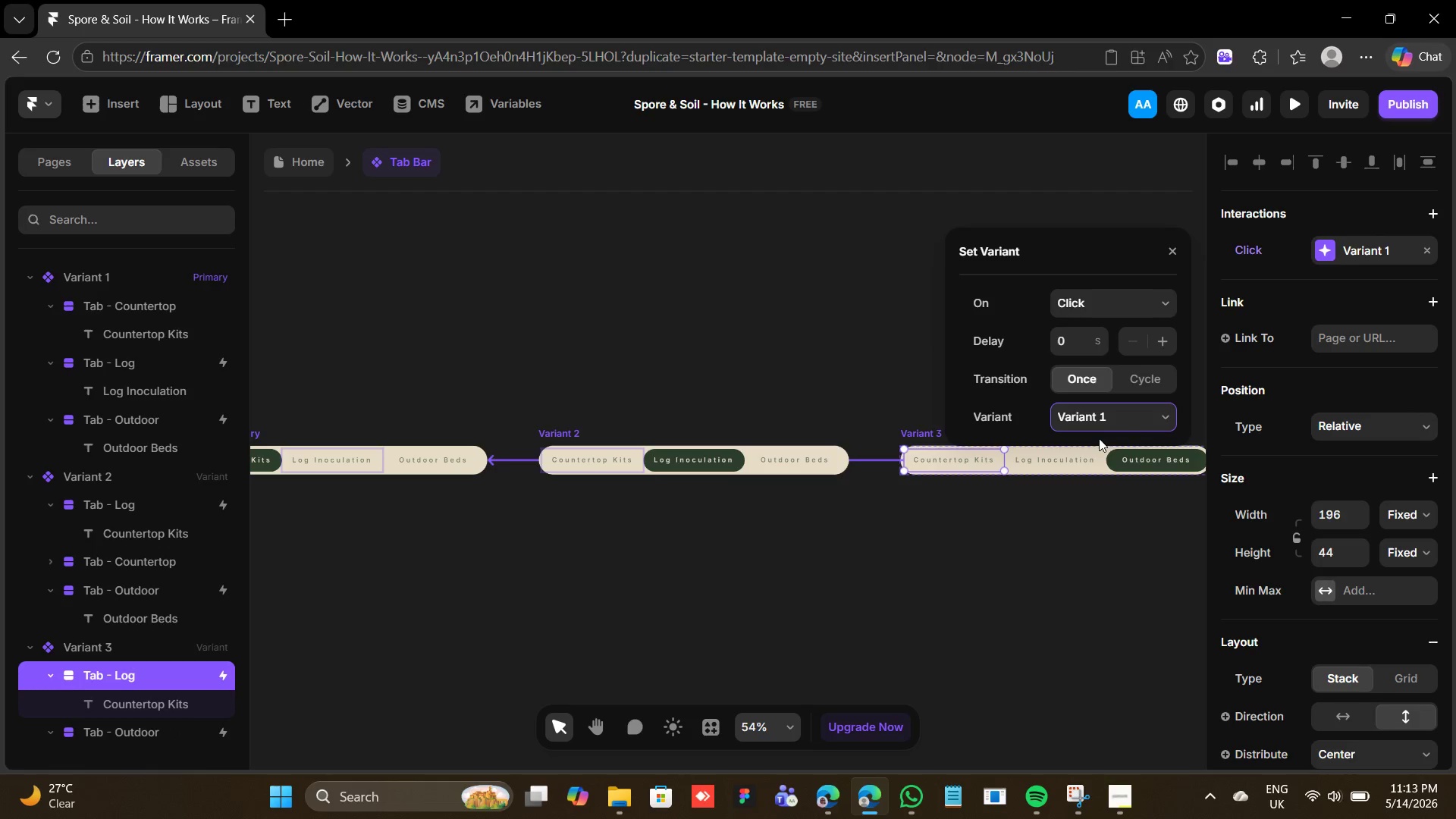 
left_click([912, 316])
 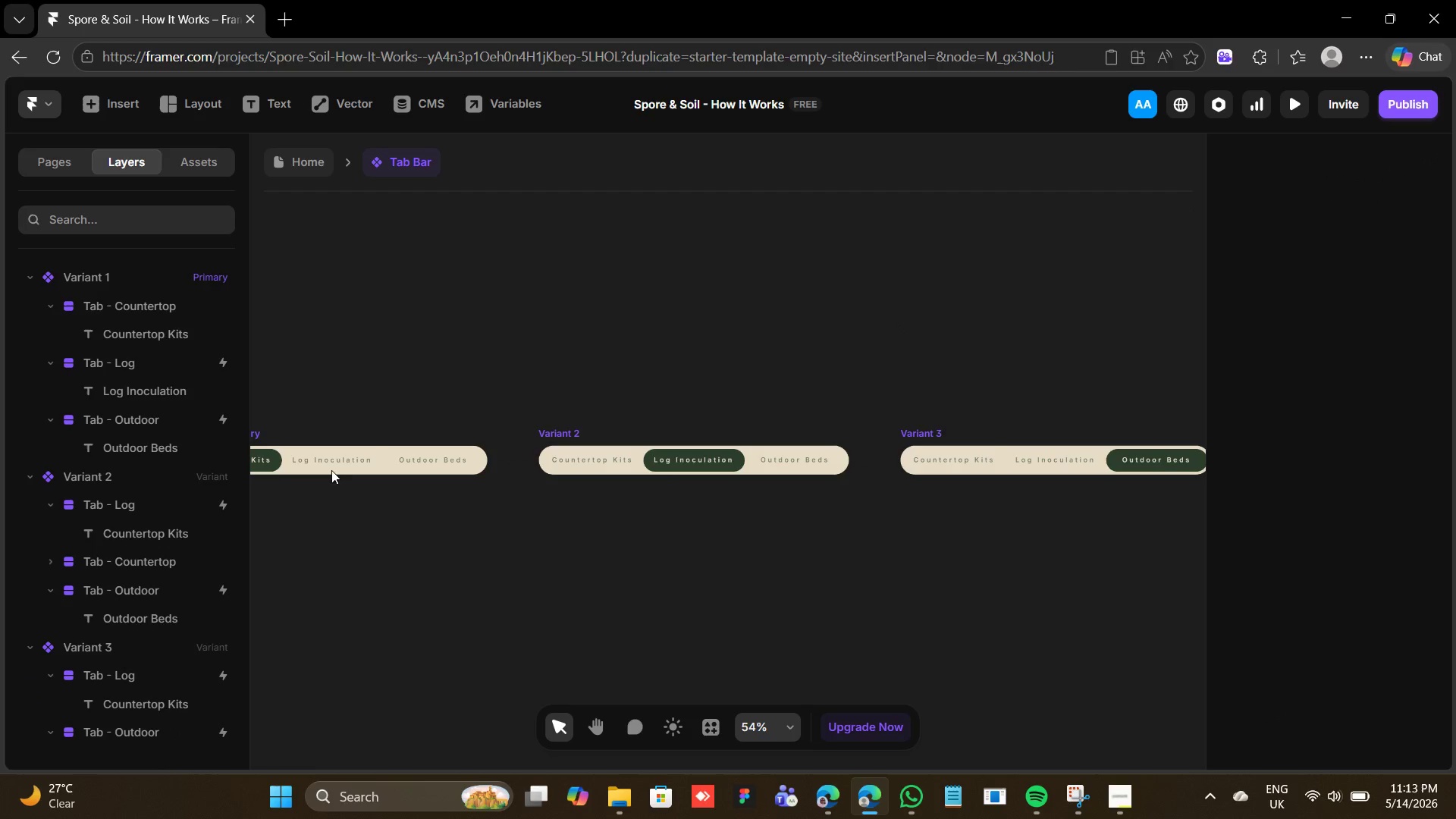 
left_click([331, 466])
 